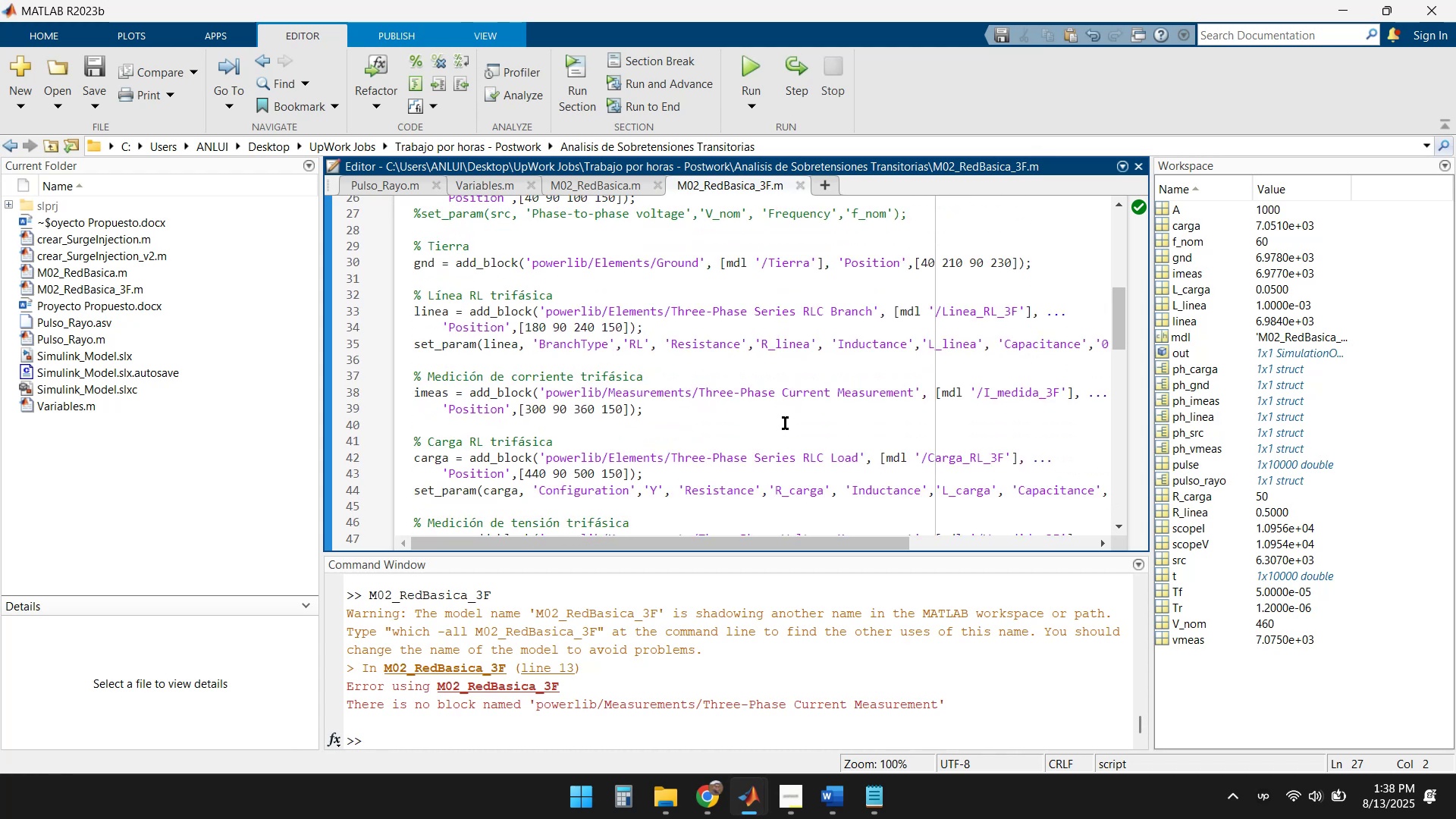 
left_click([410, 390])
 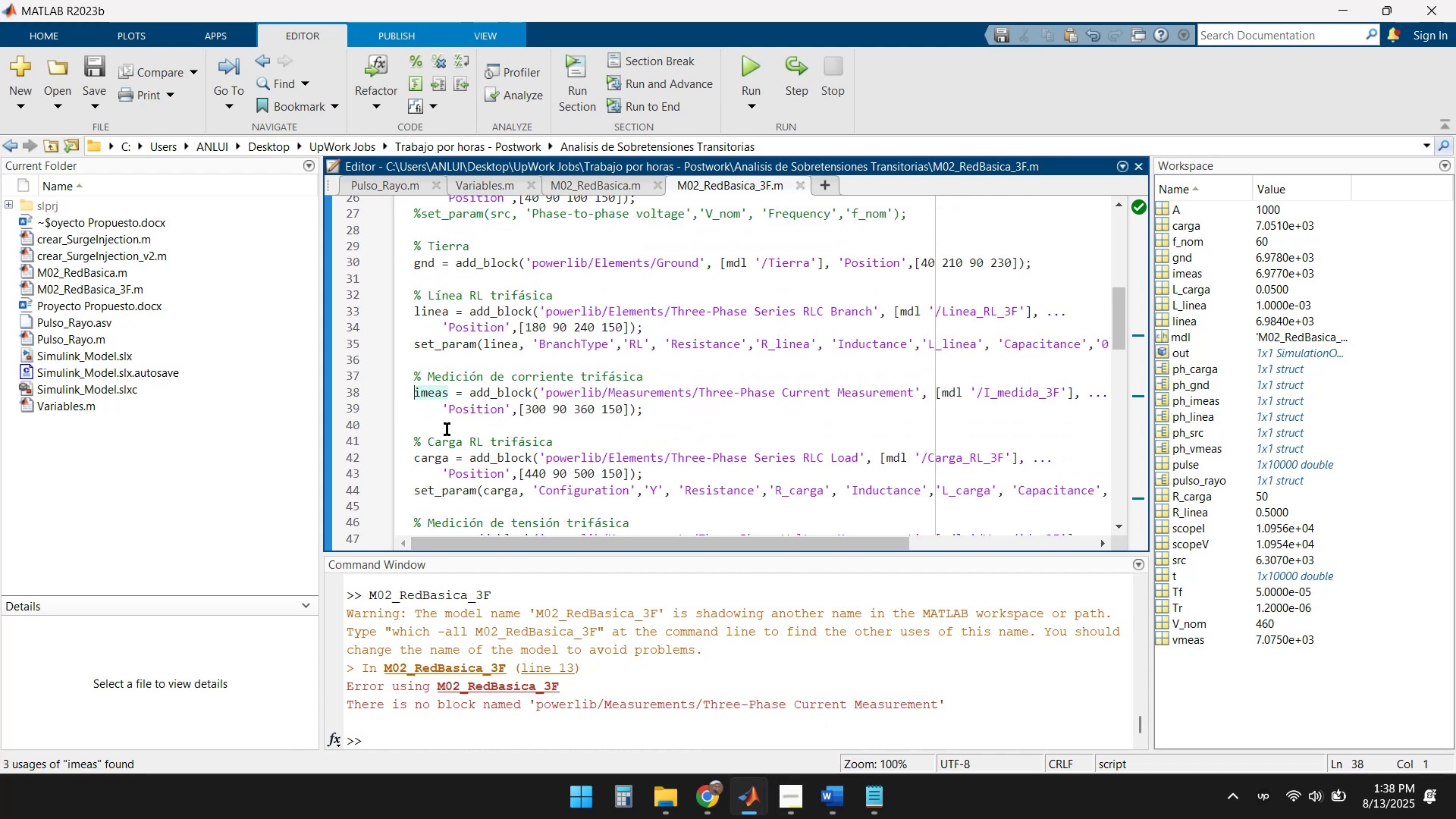 
key(Shift+5)
 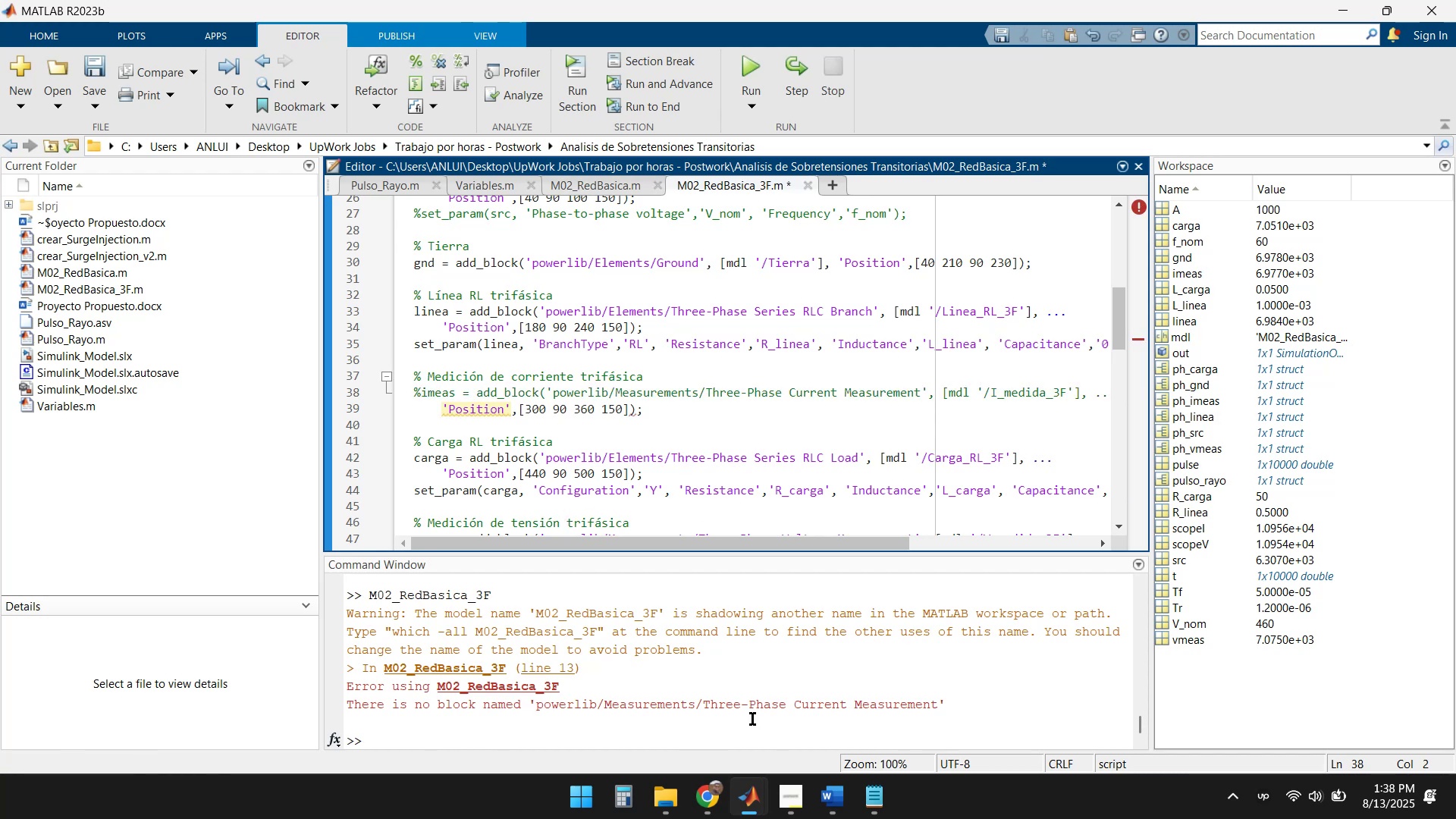 
left_click([752, 803])
 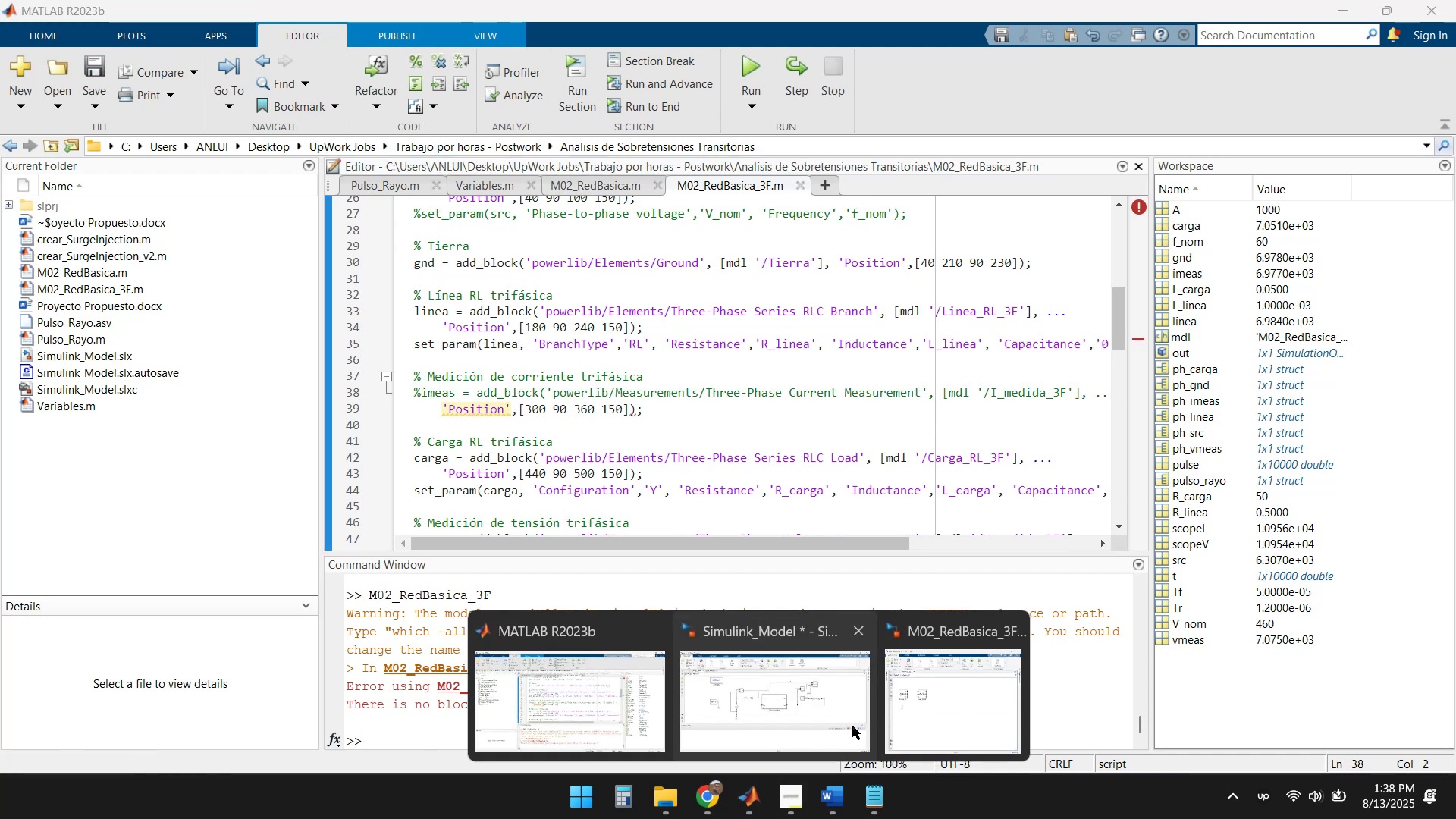 
left_click([949, 693])
 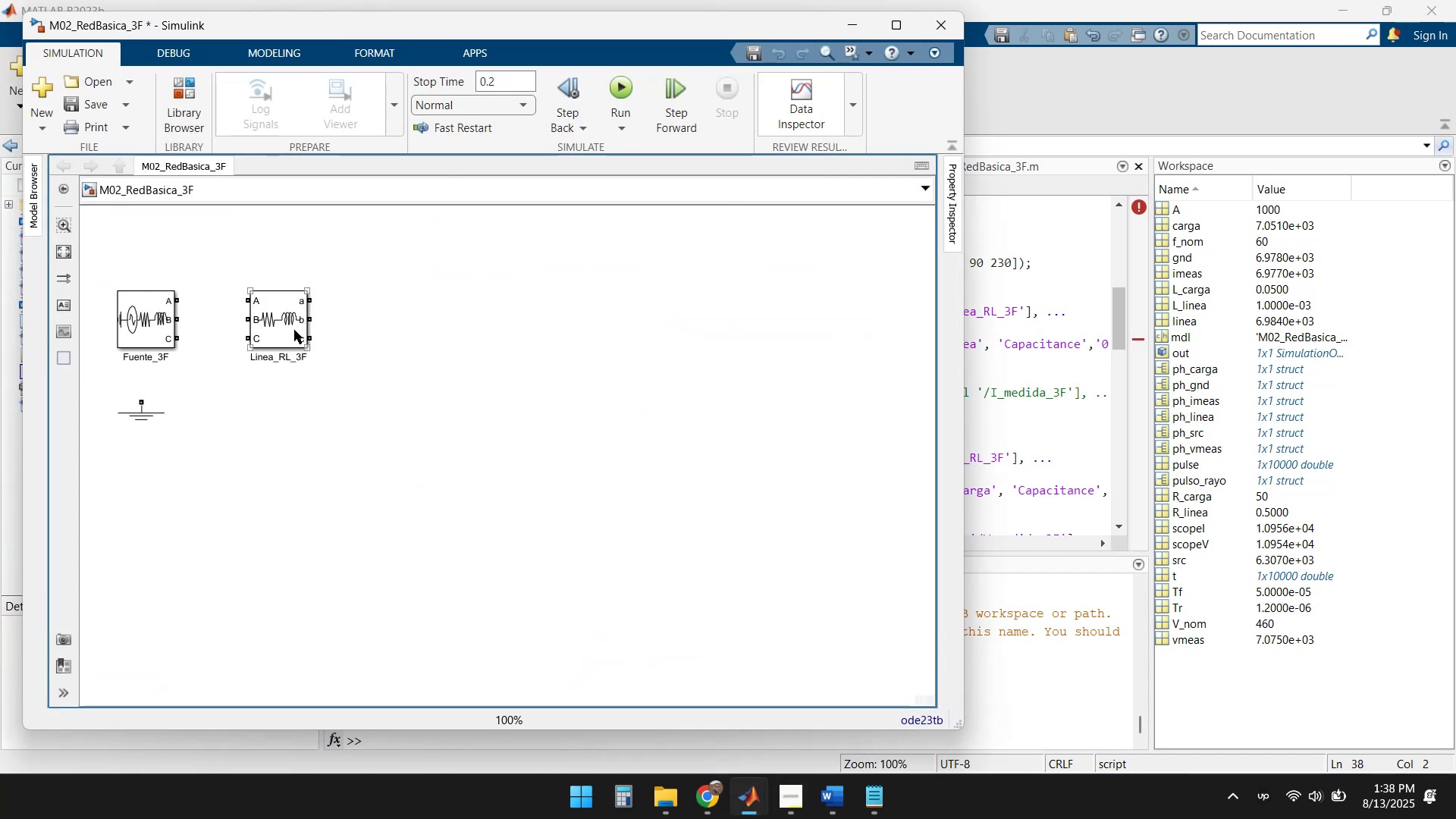 
double_click([290, 327])
 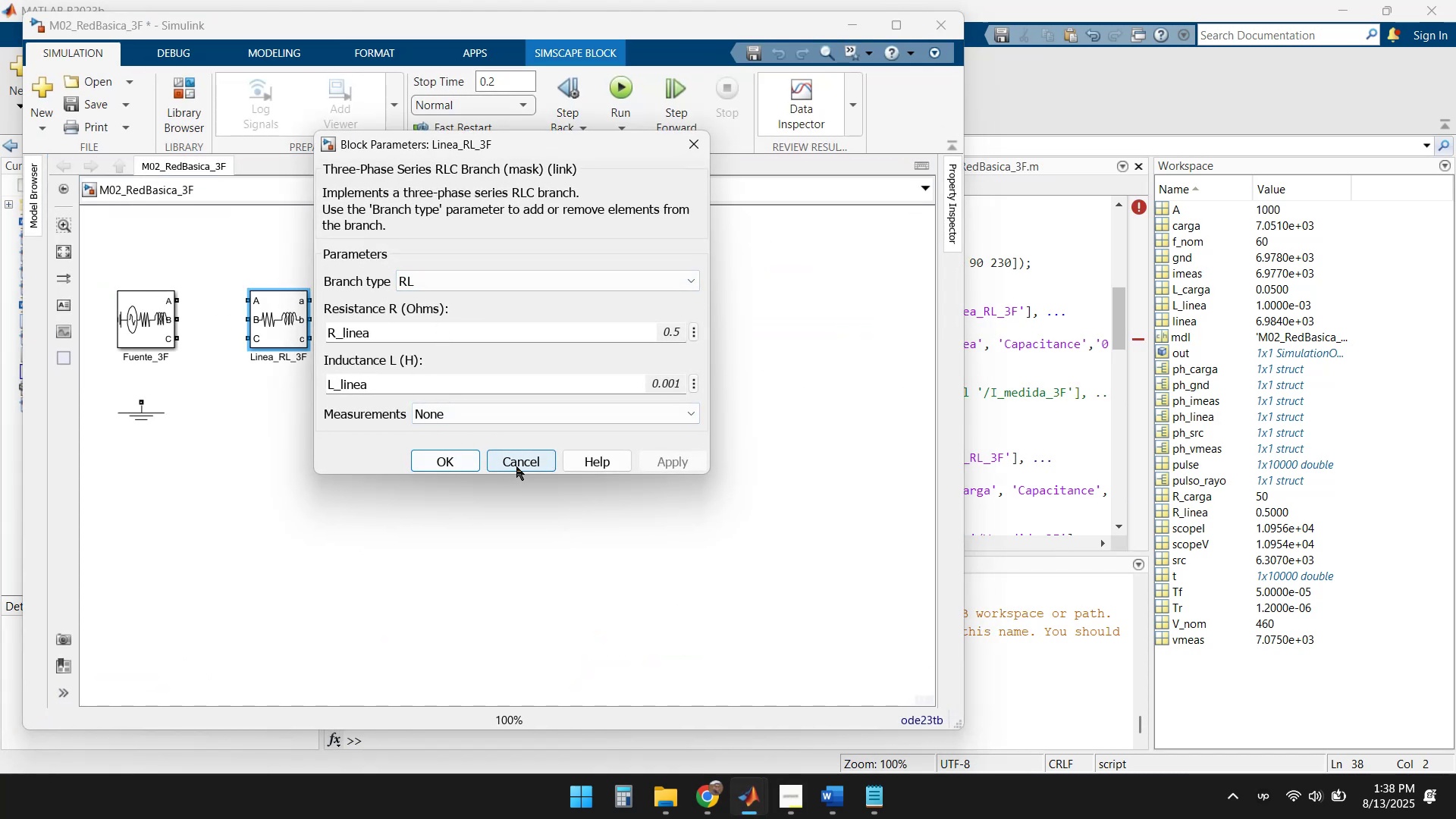 
wait(7.25)
 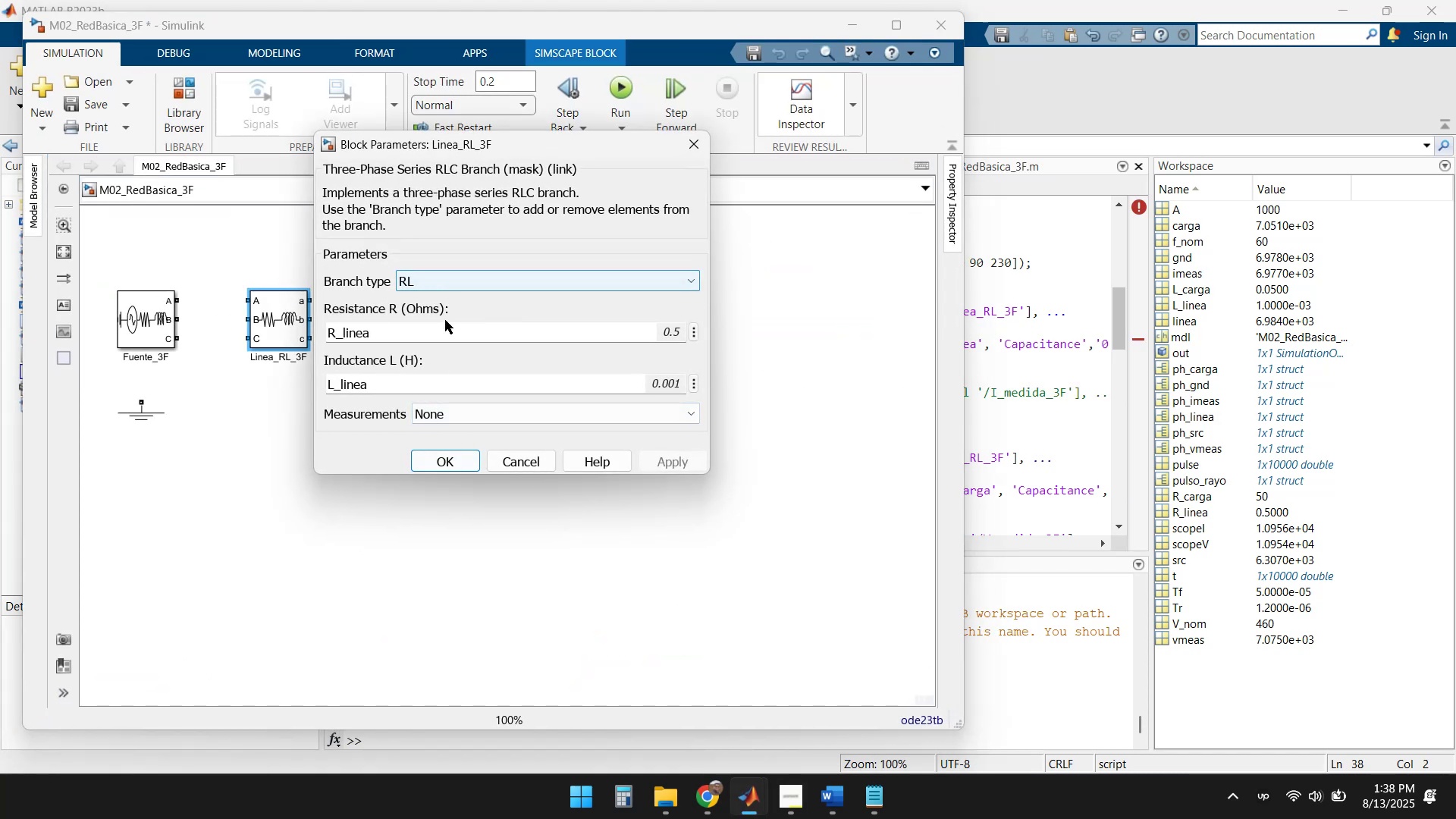 
left_click([943, 23])
 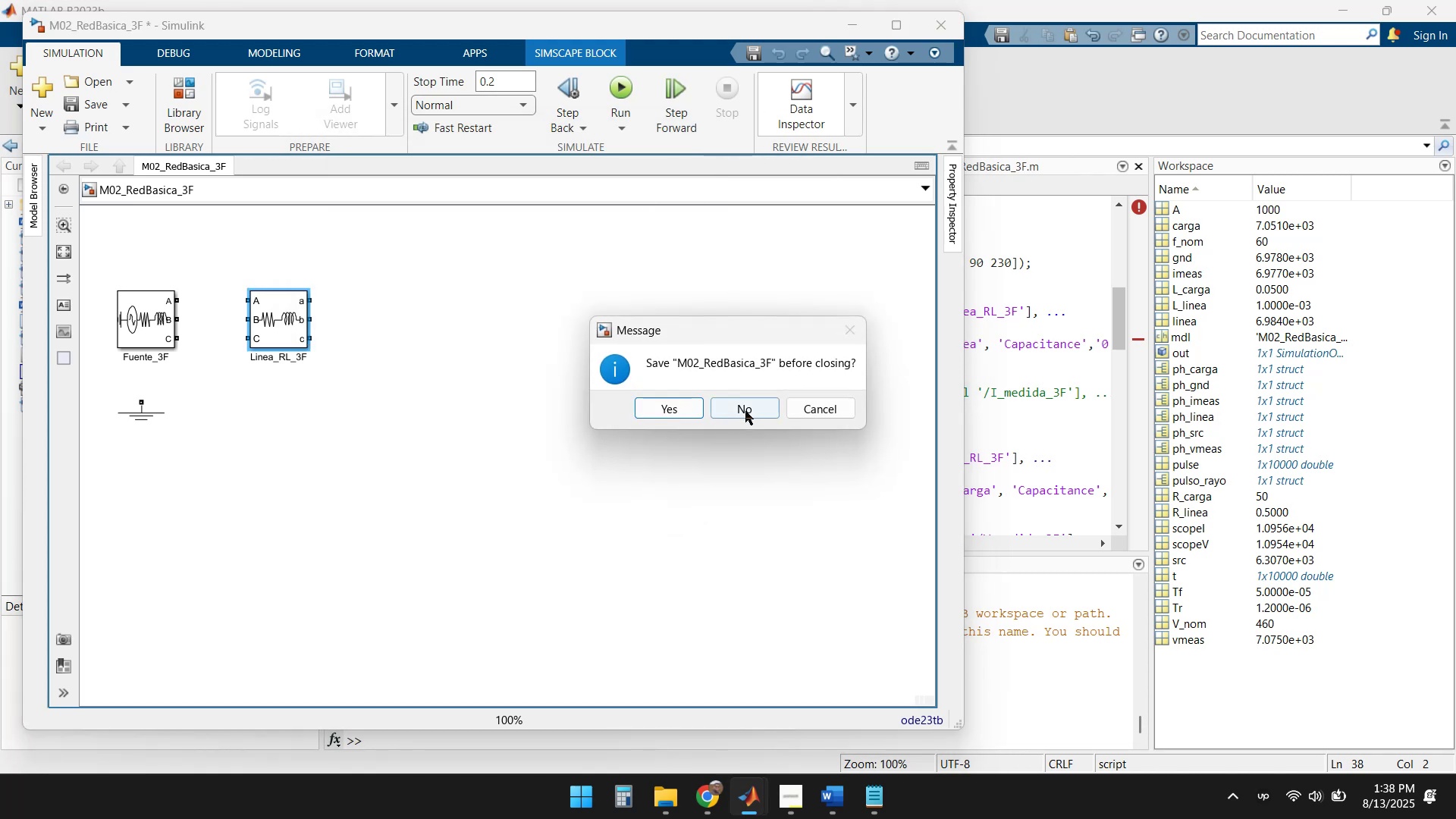 
left_click([746, 406])
 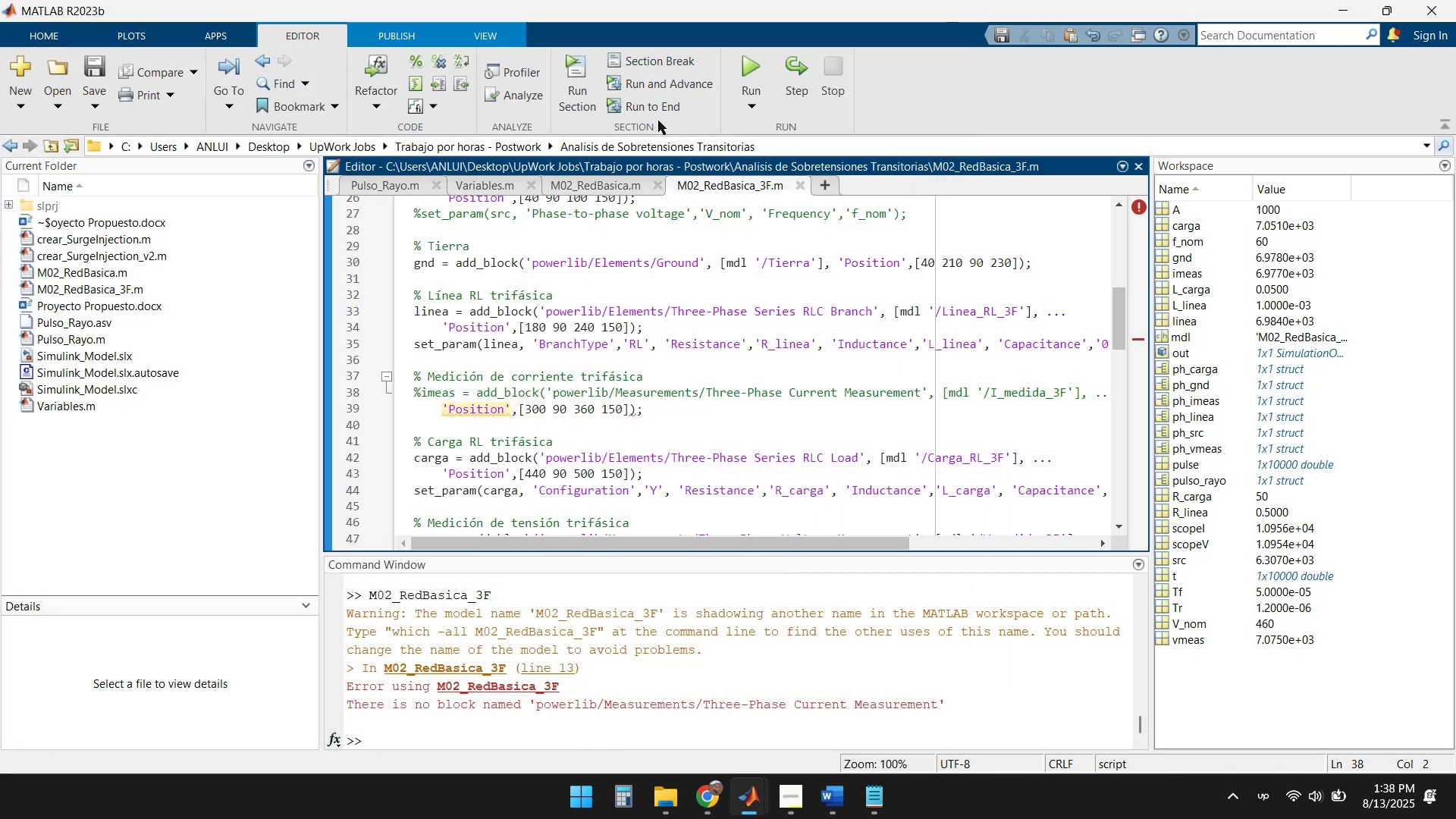 
left_click([763, 58])
 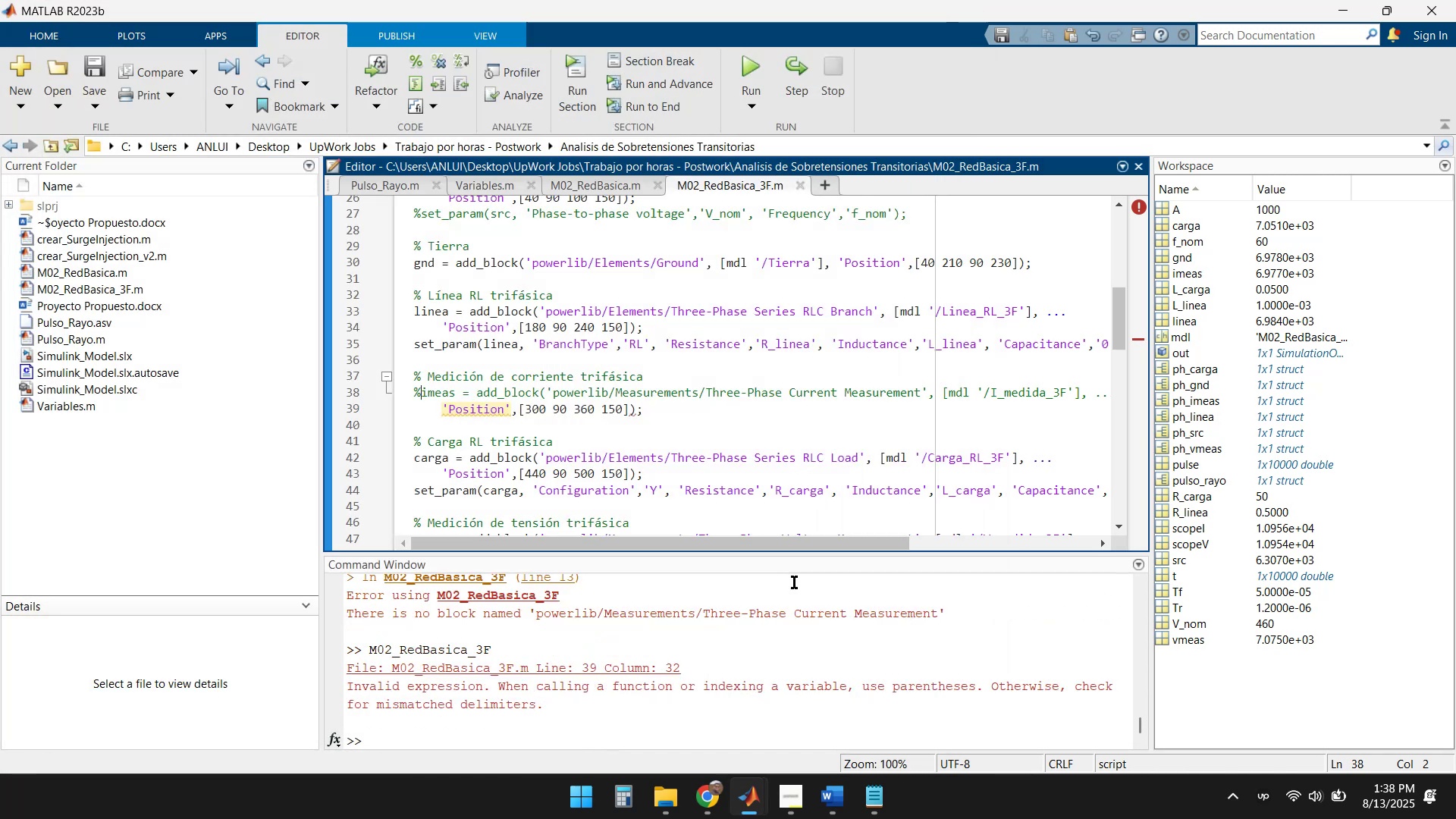 
left_click([743, 808])
 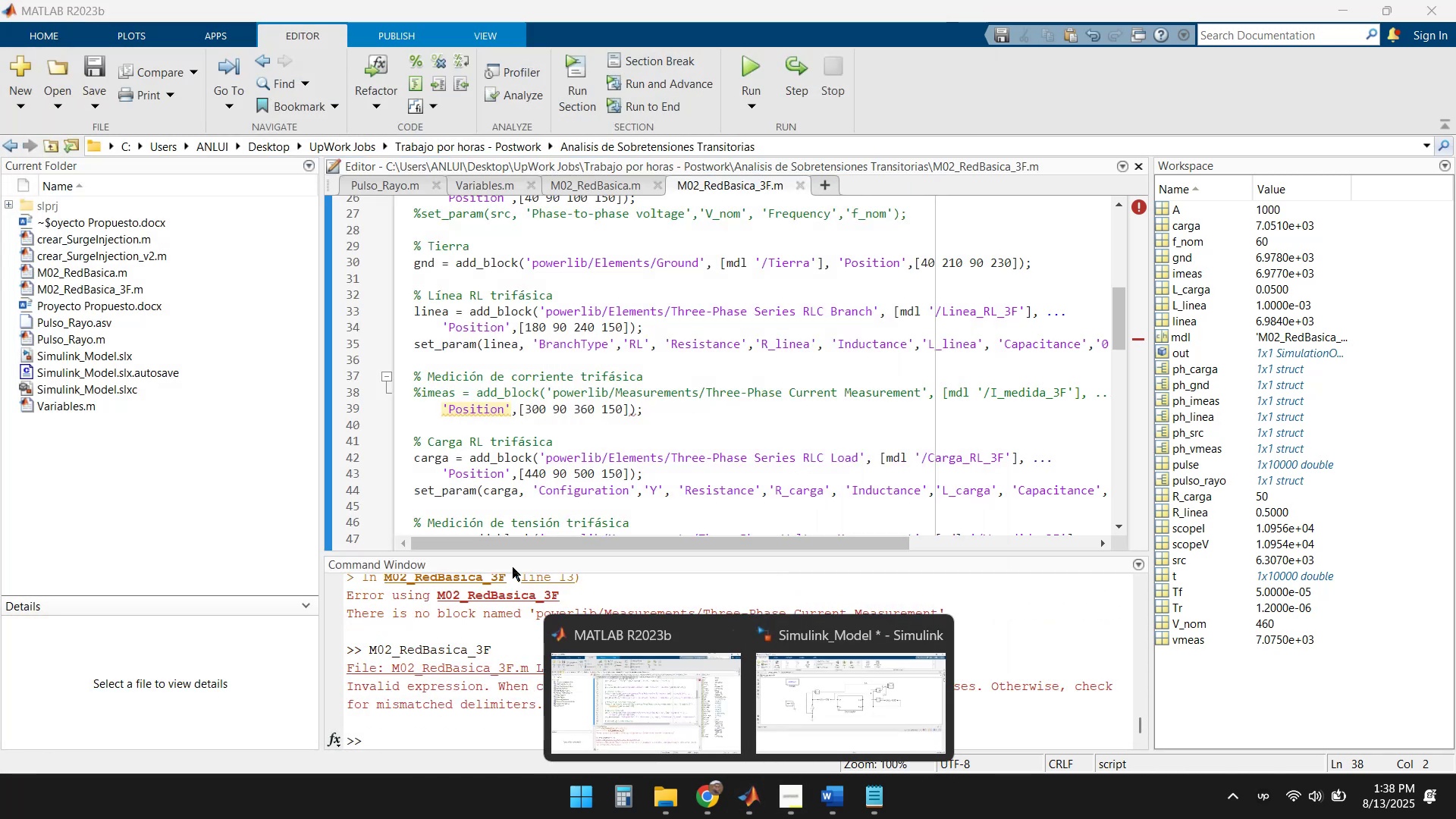 
left_click([401, 707])
 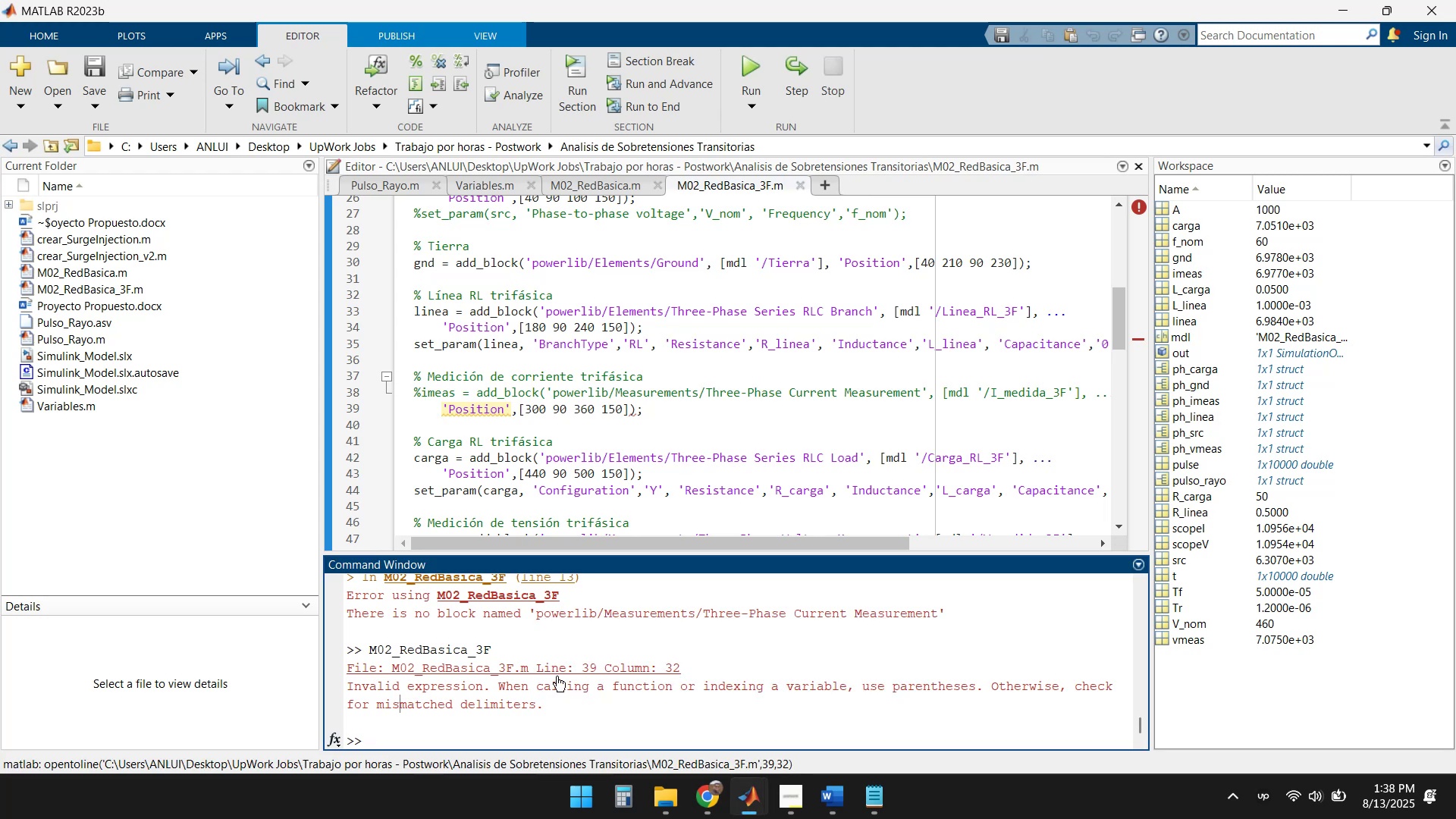 
left_click([627, 667])
 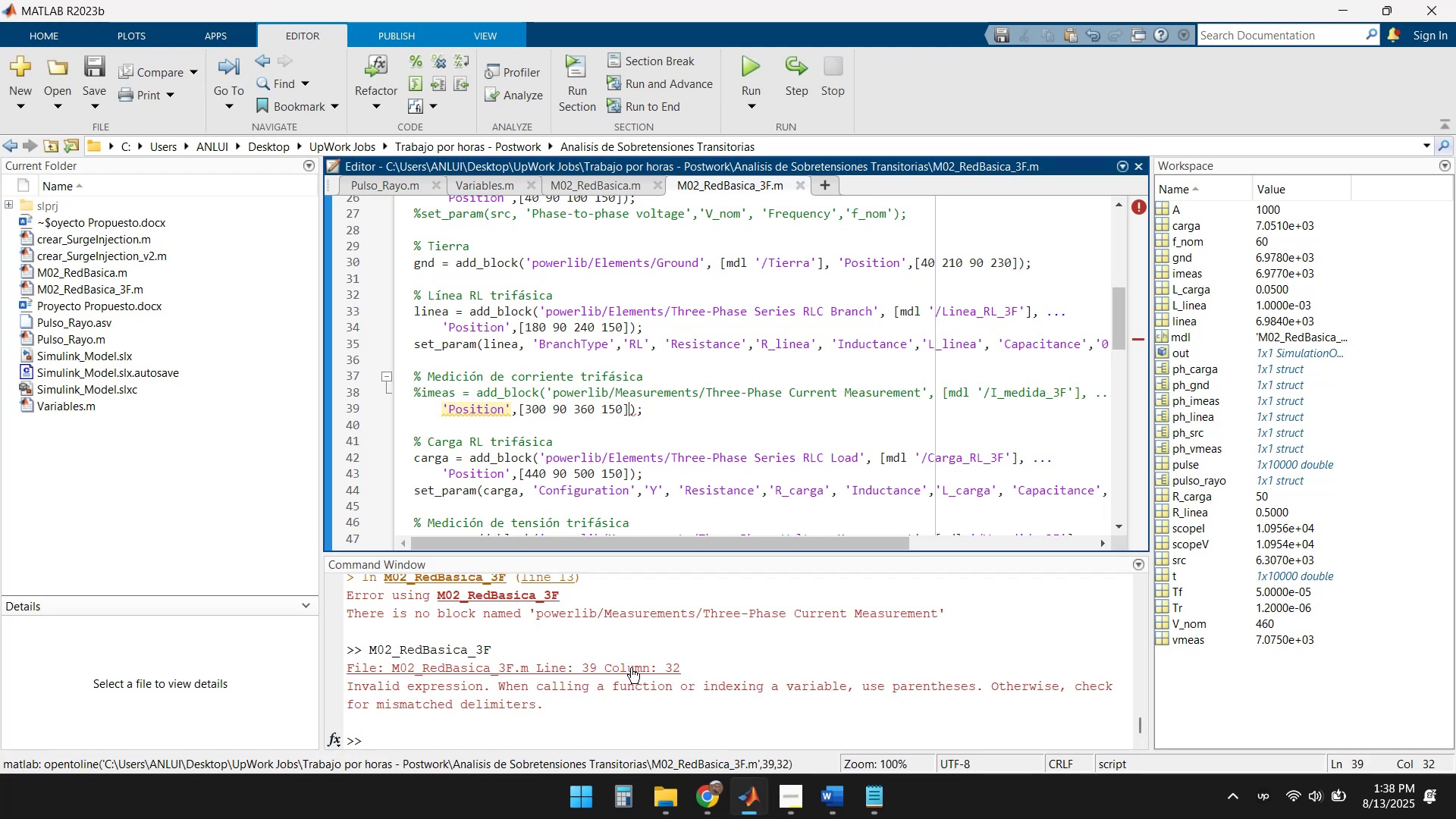 
left_click([631, 667])
 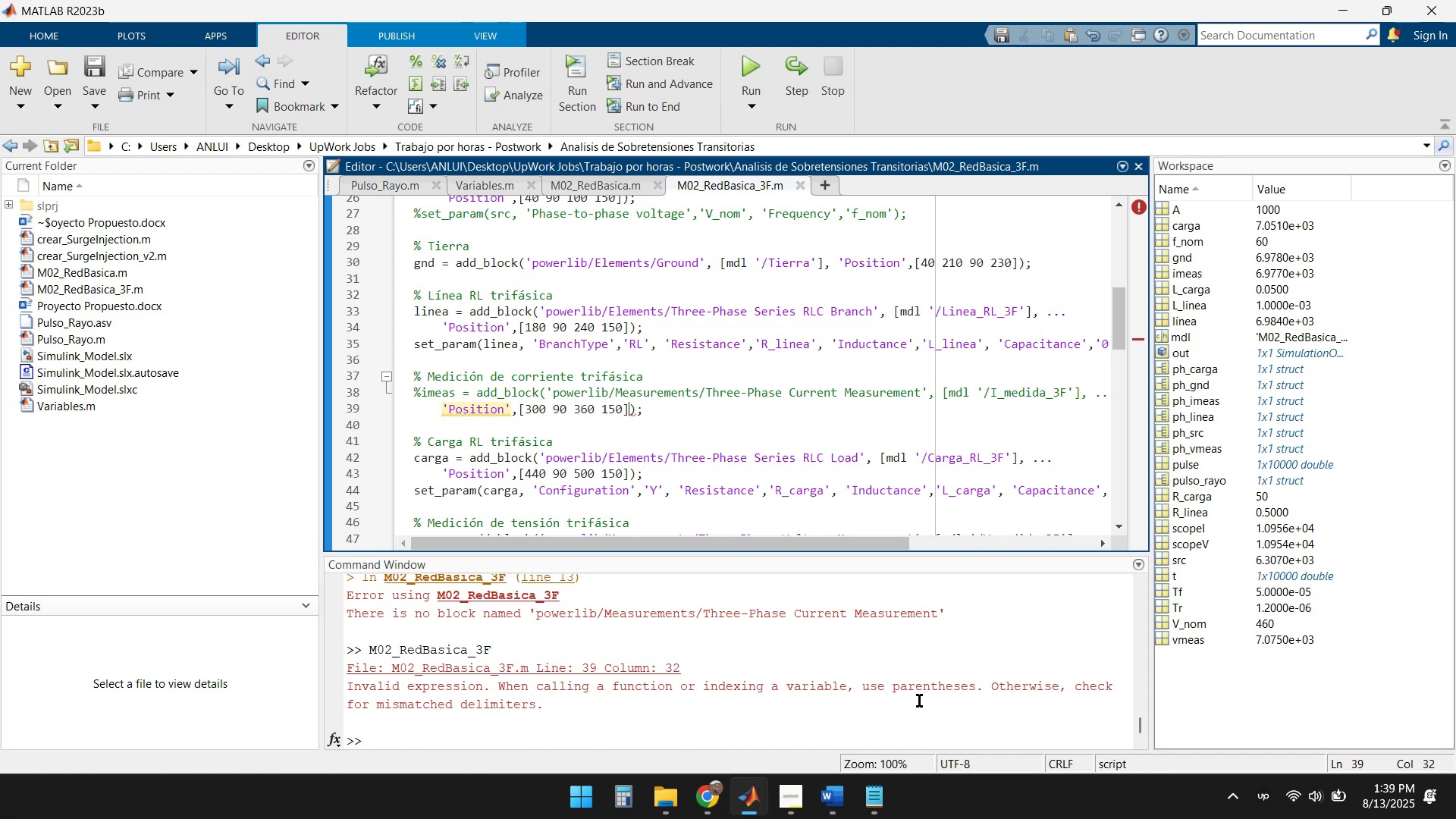 
wait(19.87)
 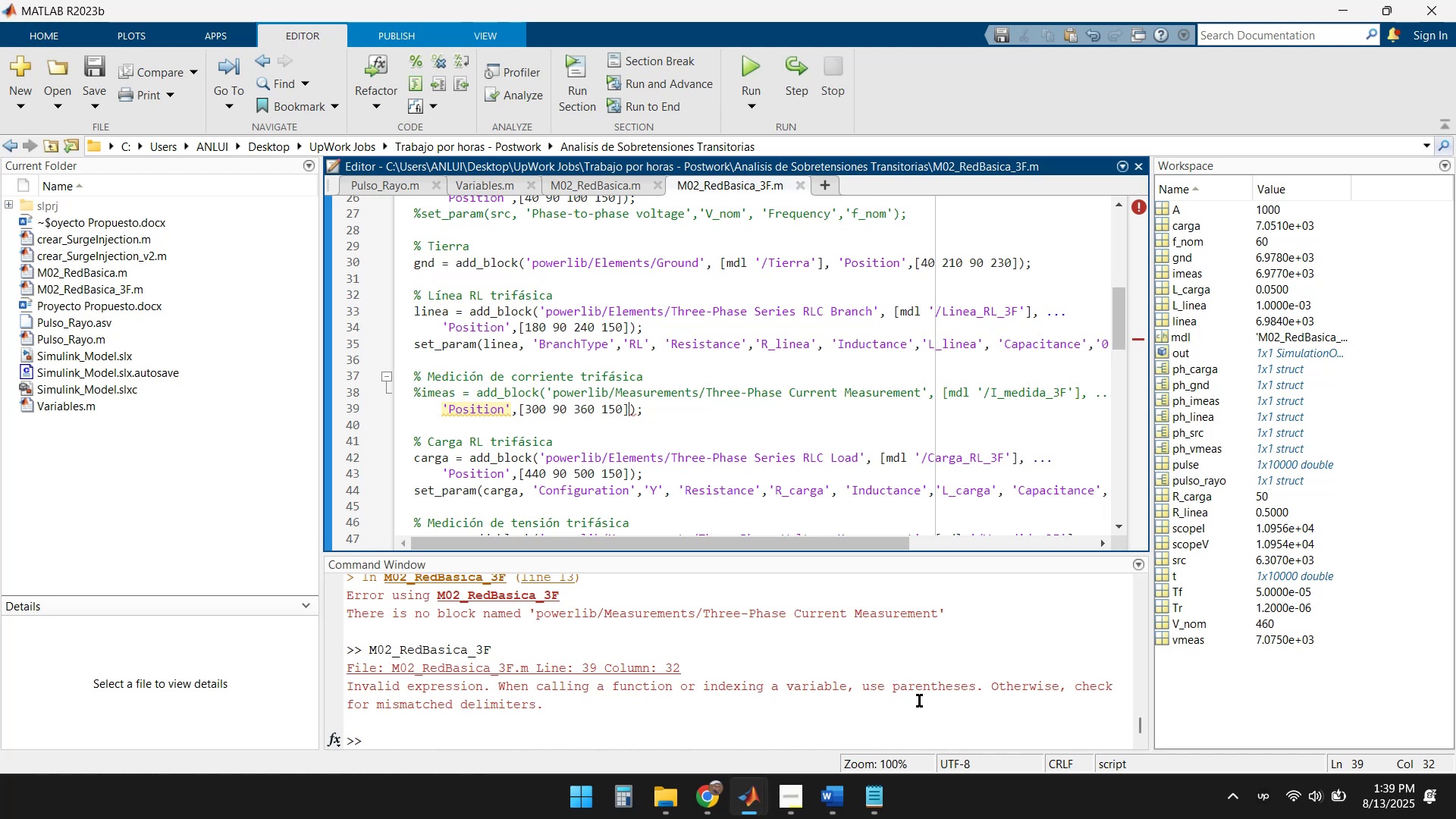 
left_click([416, 407])
 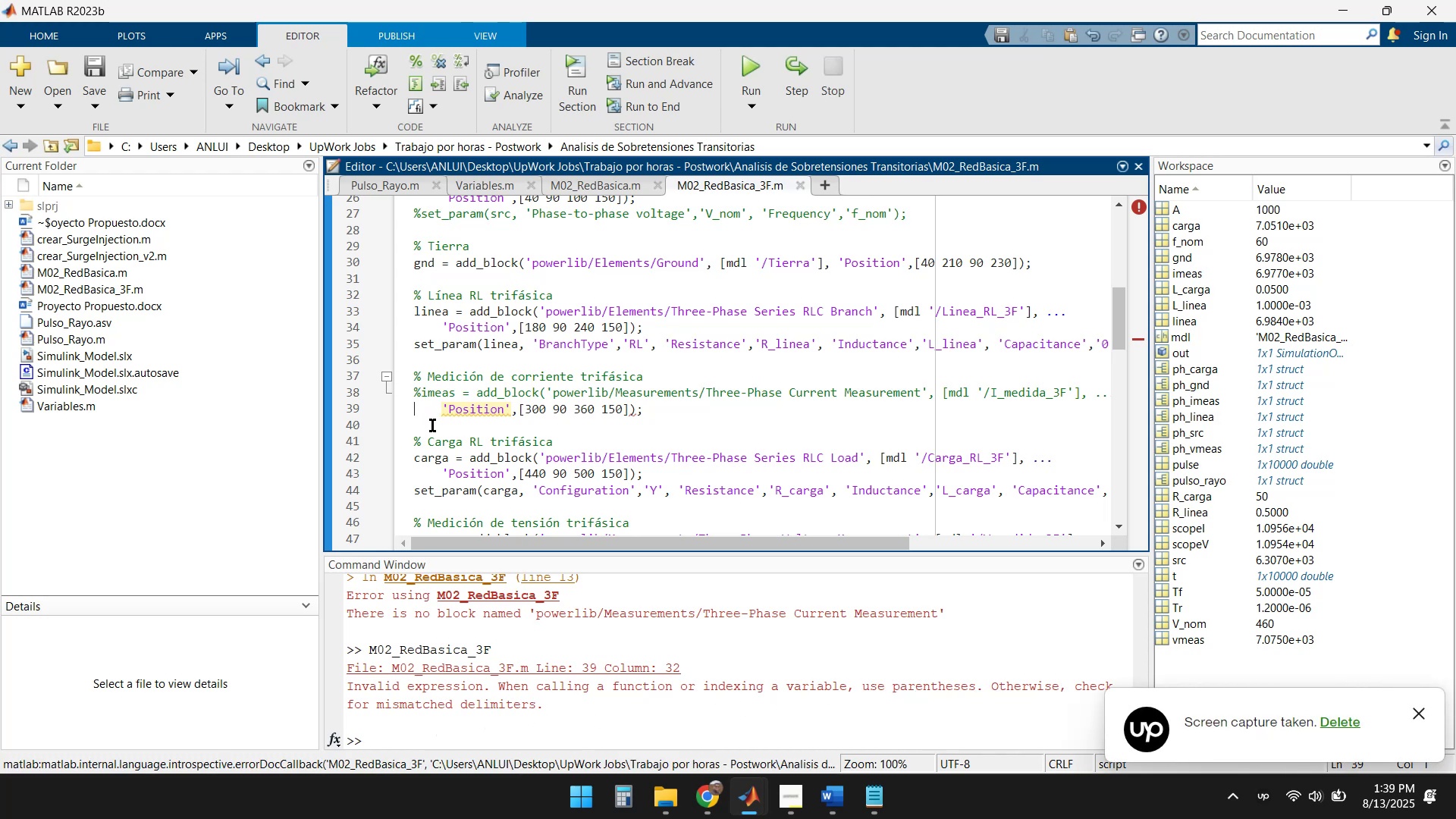 
key(Shift+5)
 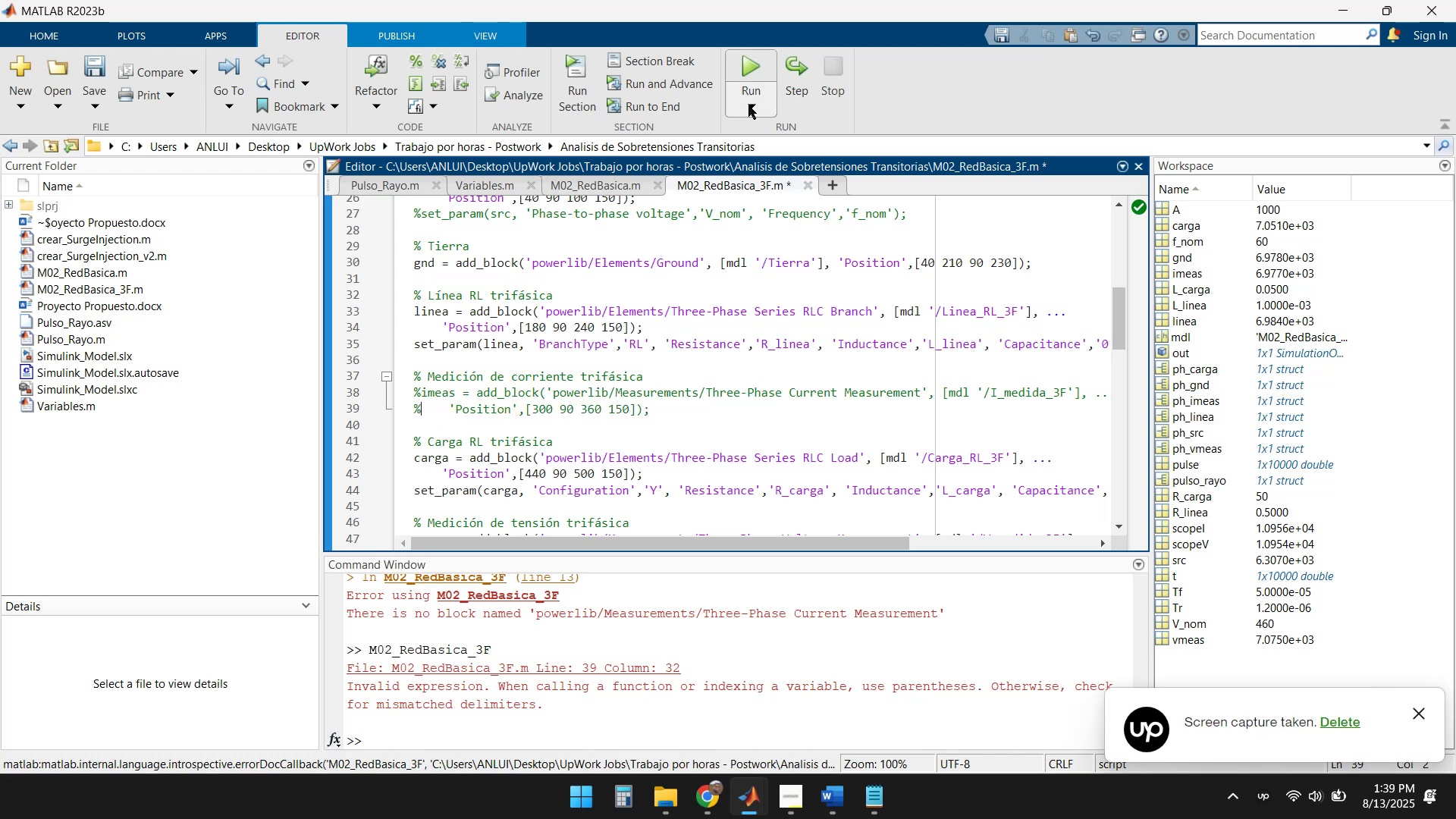 
left_click([759, 70])
 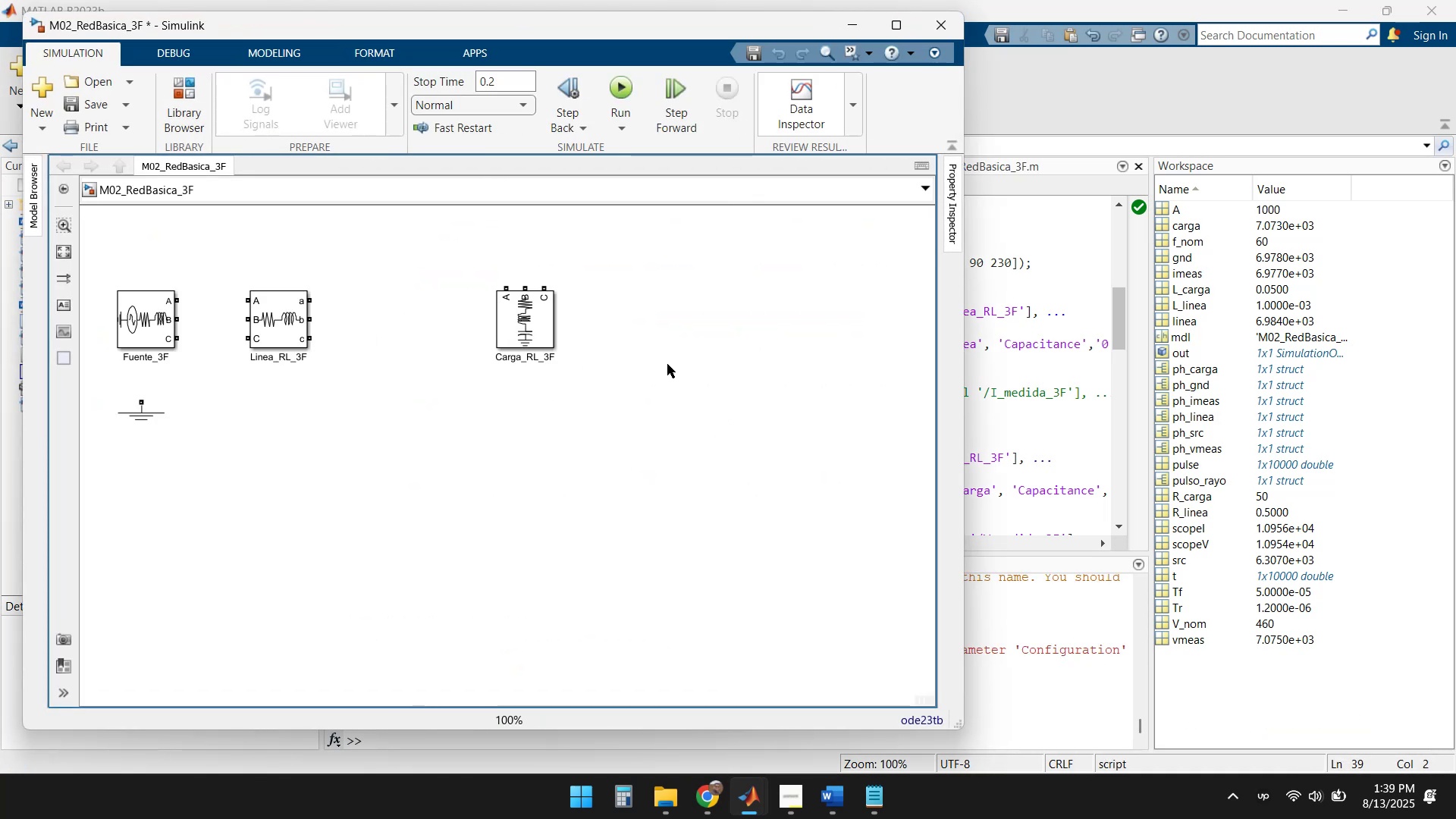 
wait(5.4)
 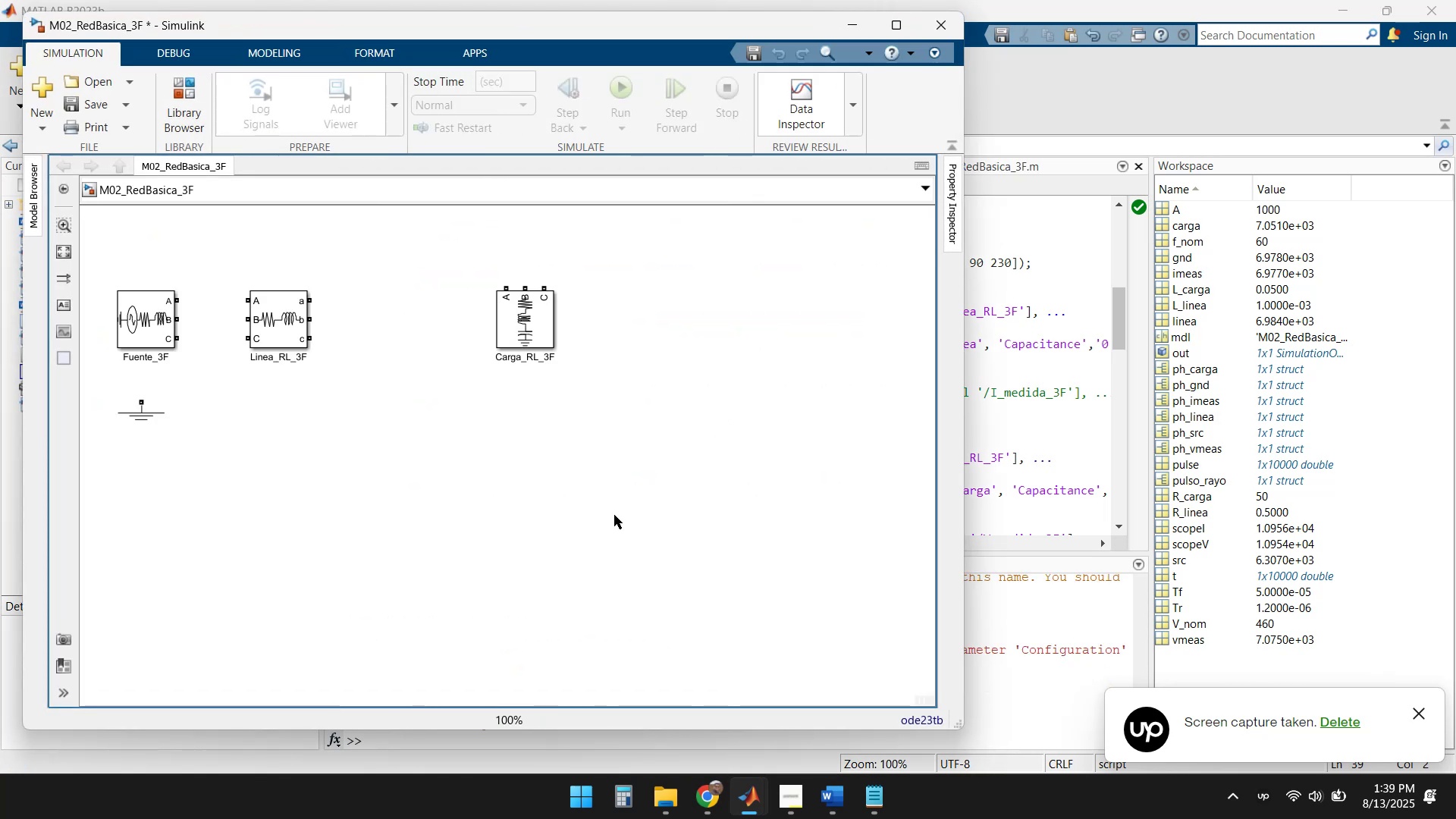 
left_click([846, 25])
 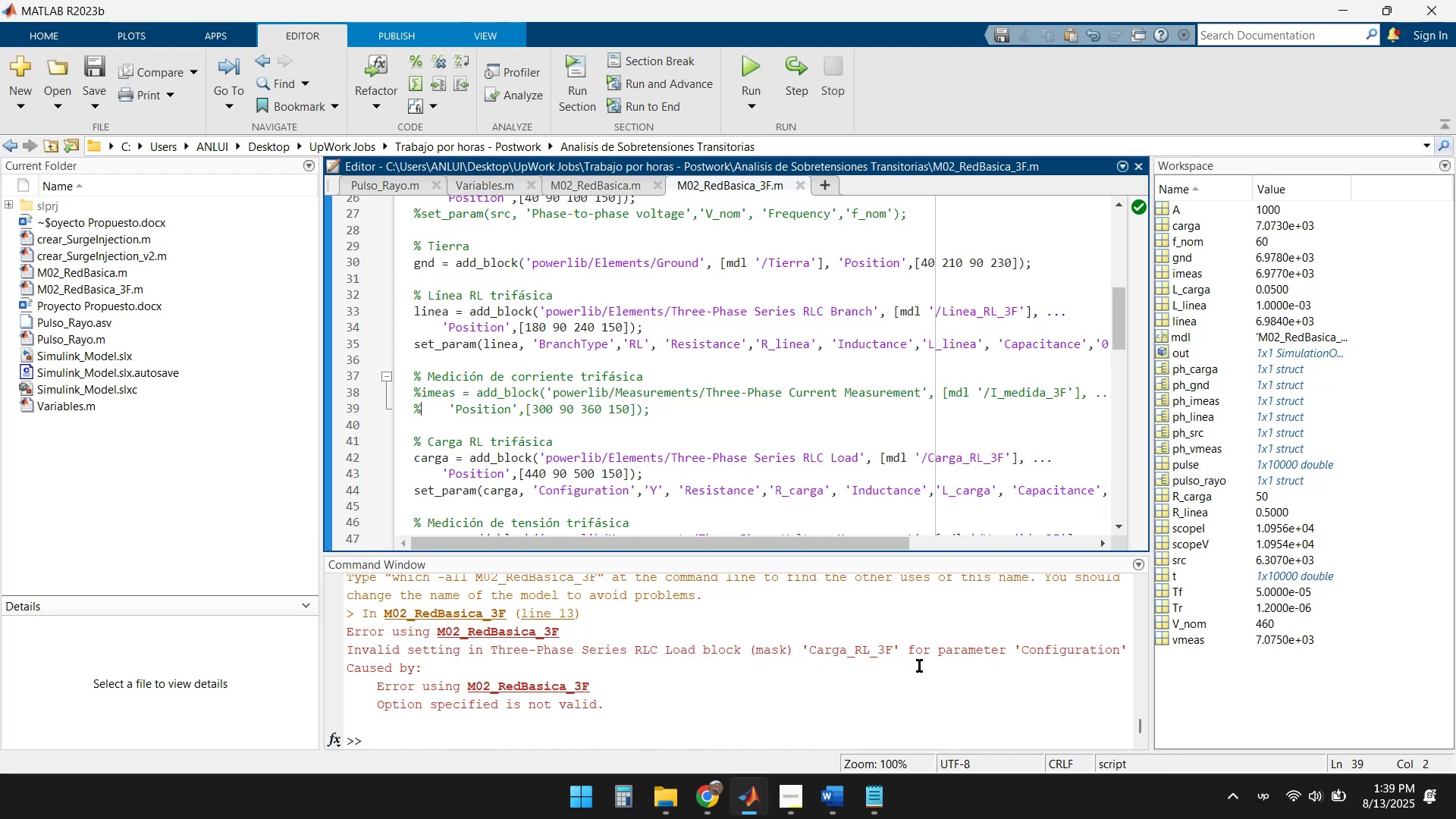 
wait(14.13)
 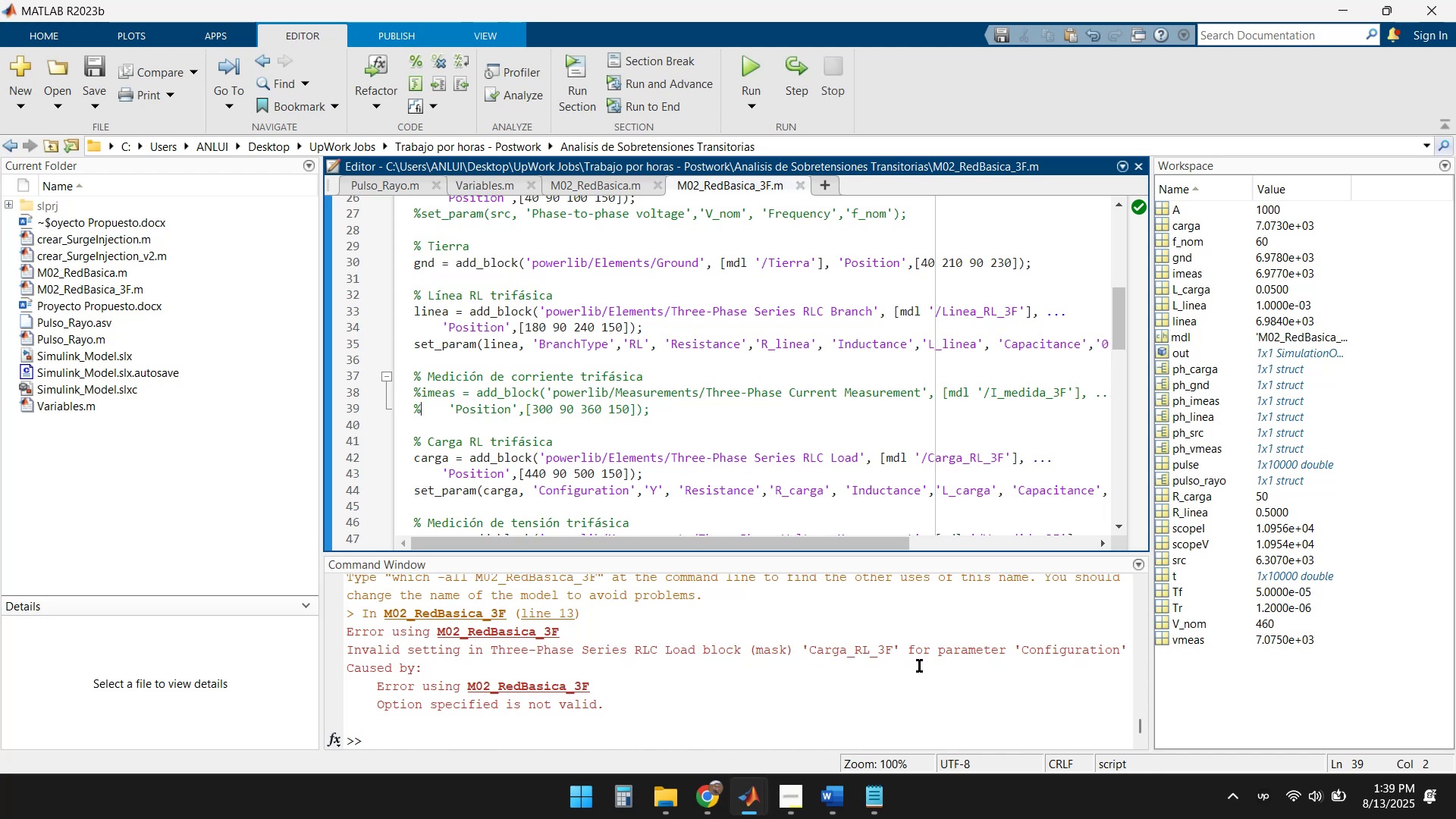 
left_click([751, 806])
 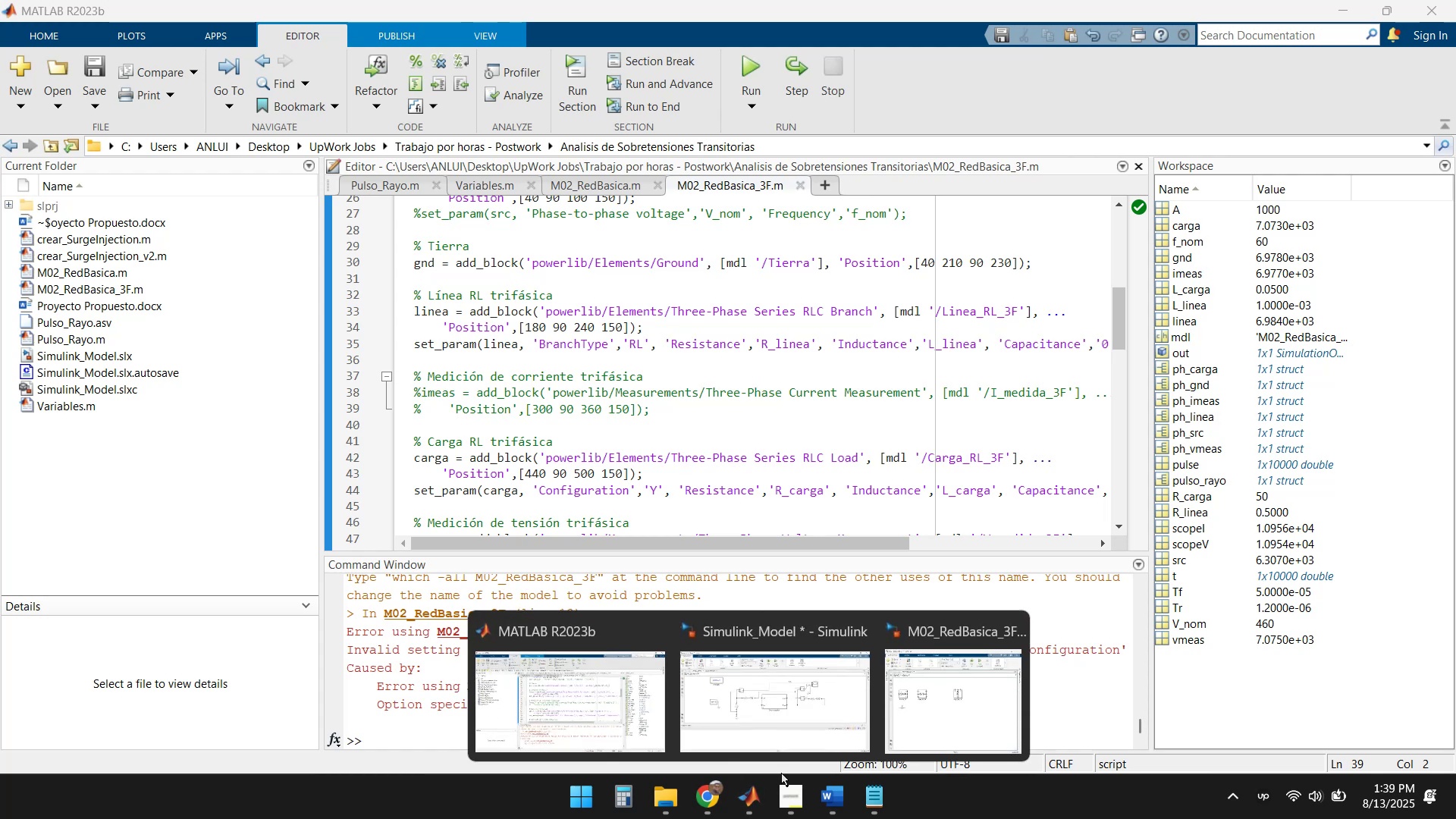 
left_click([980, 698])
 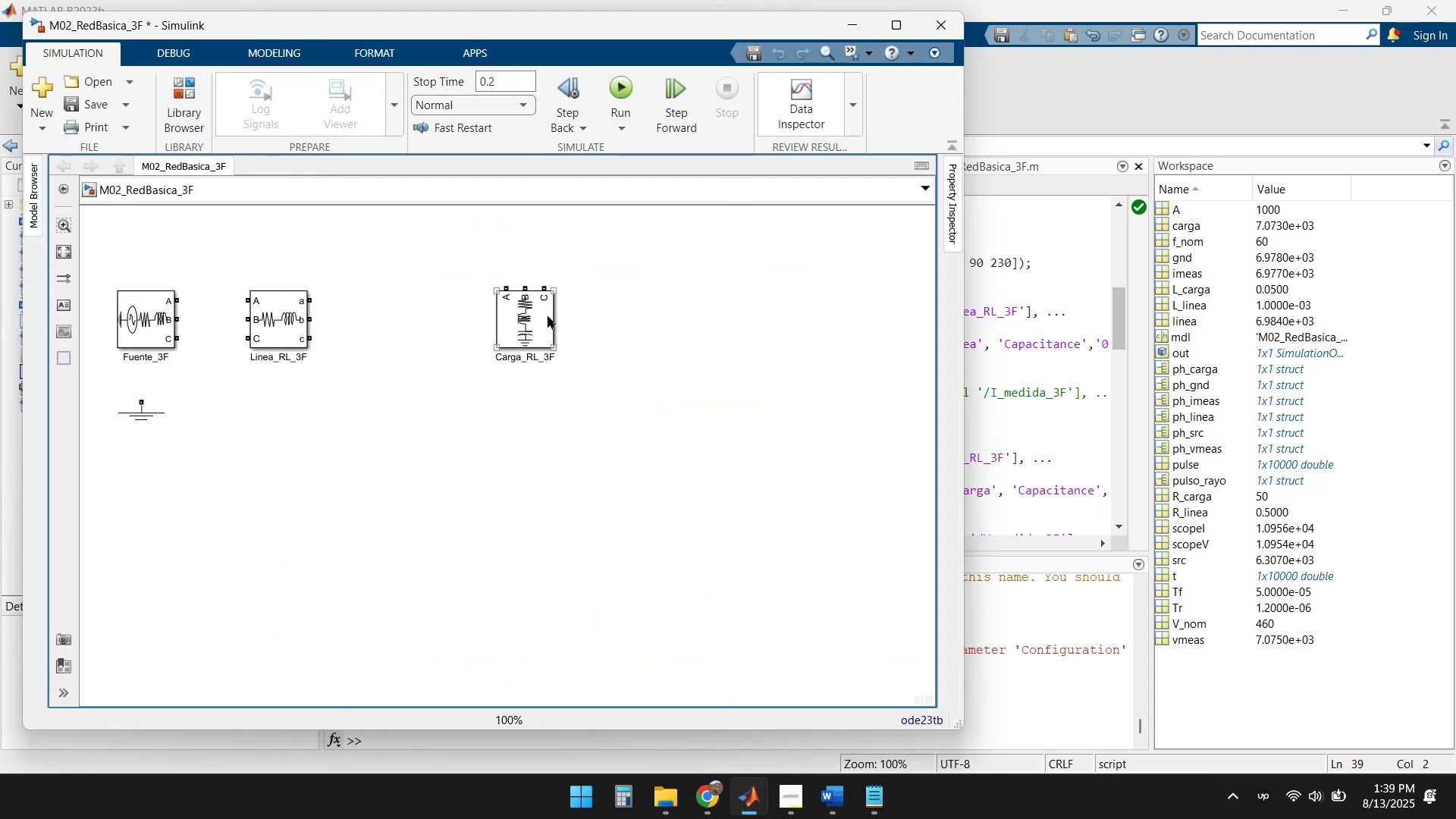 
double_click([535, 314])
 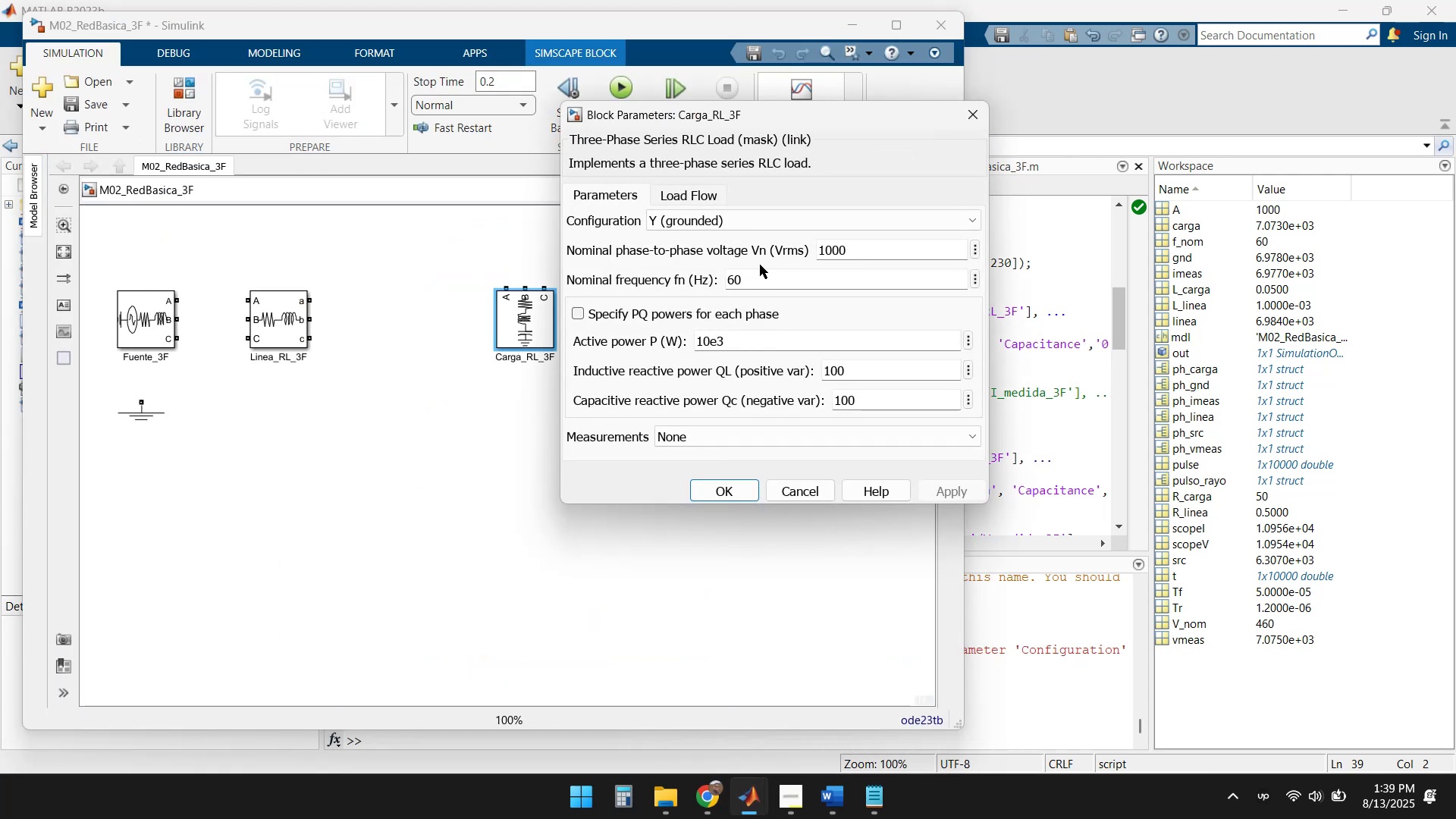 
wait(5.44)
 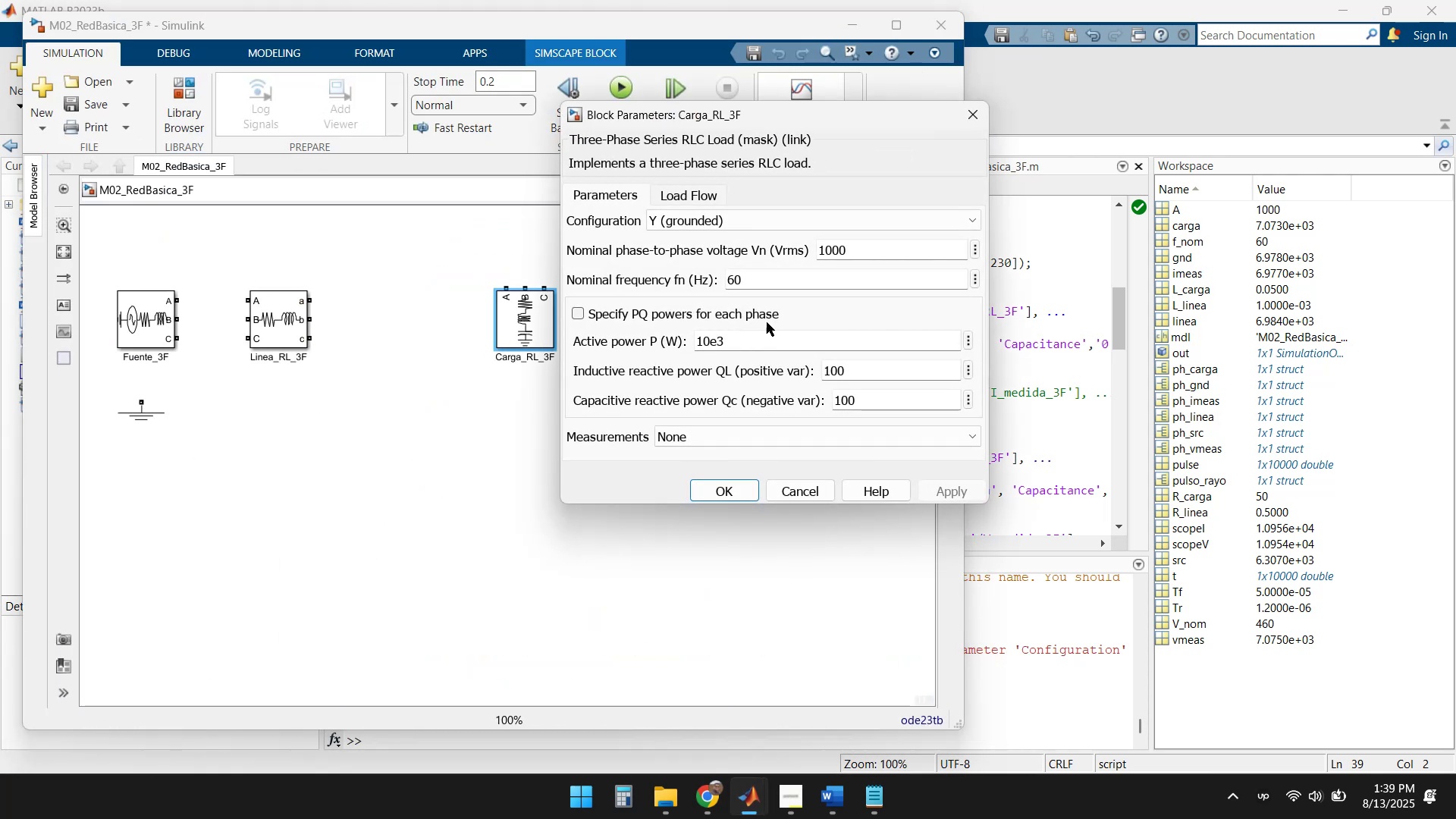 
left_click([689, 194])
 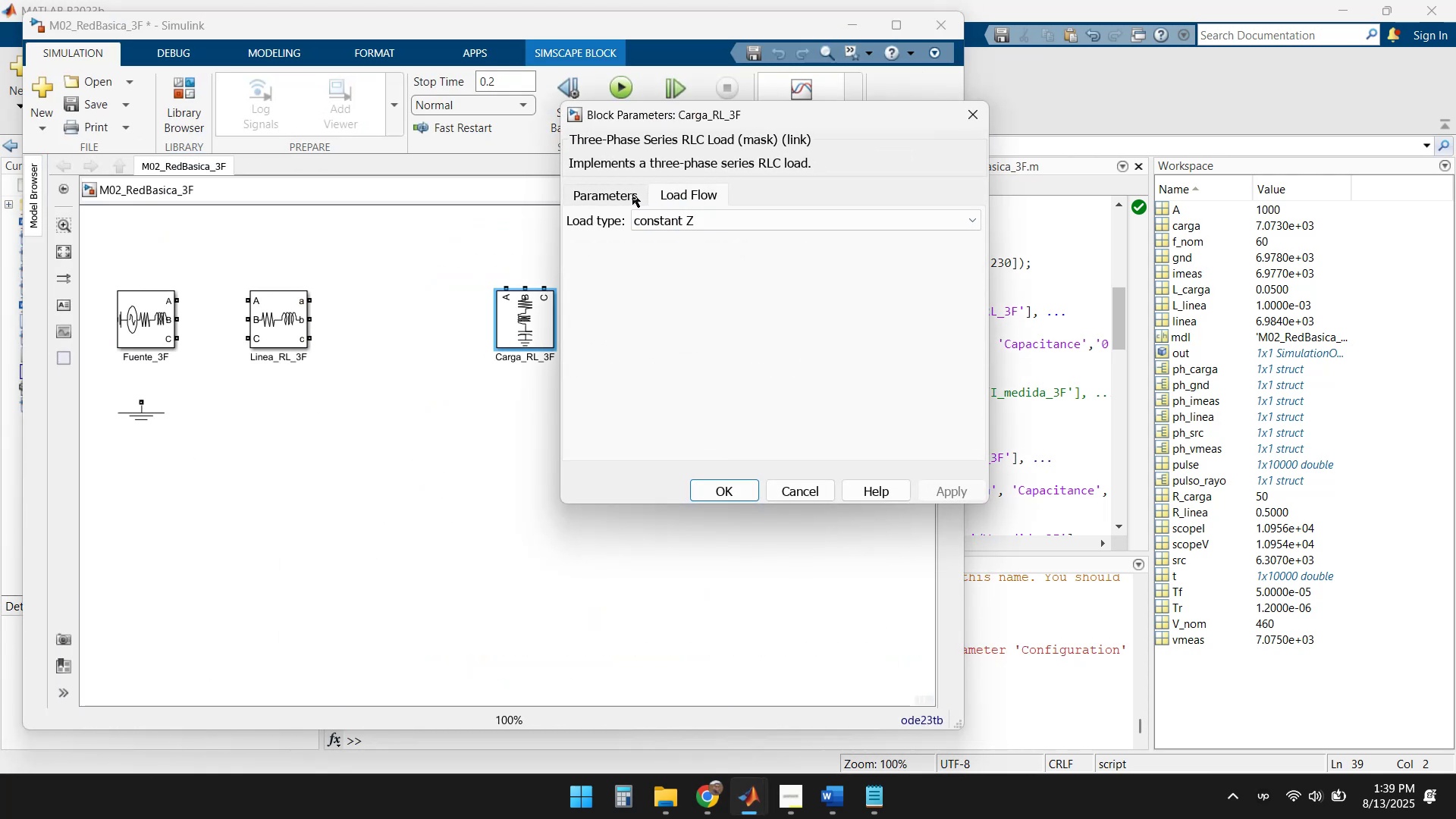 
left_click([610, 193])
 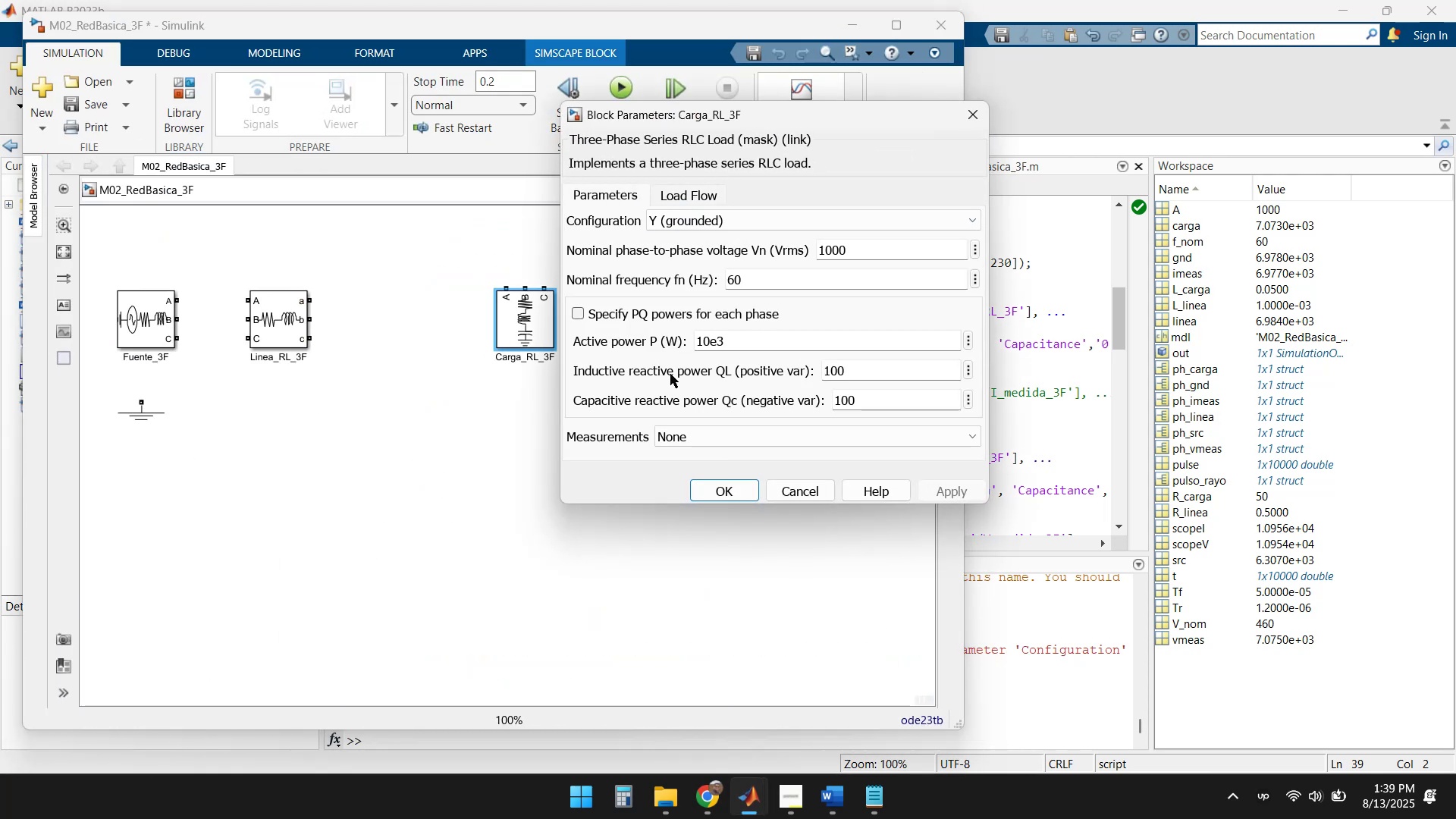 
scroll: coordinate [657, 345], scroll_direction: down, amount: 2.0
 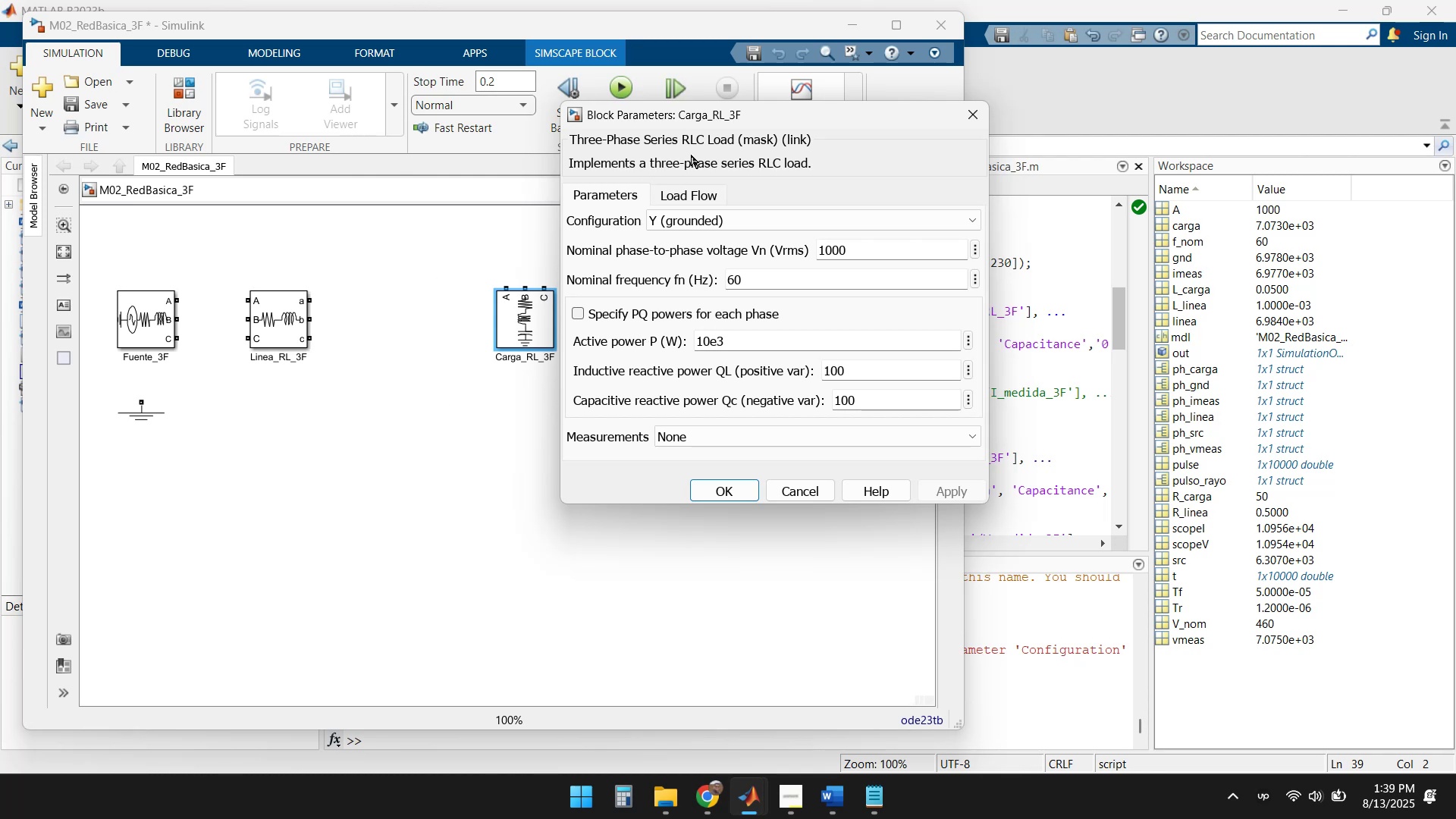 
wait(6.98)
 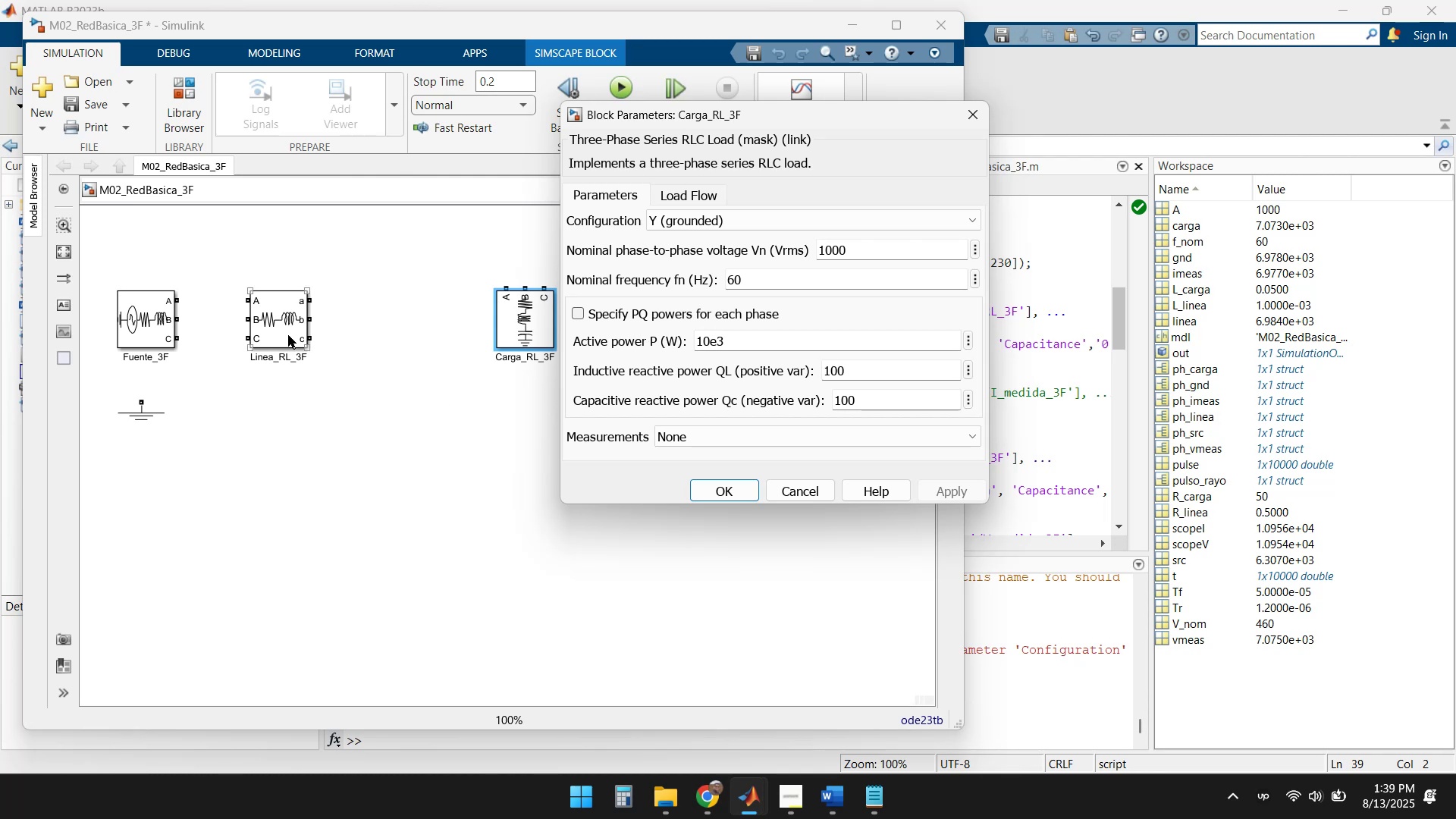 
left_click([806, 491])
 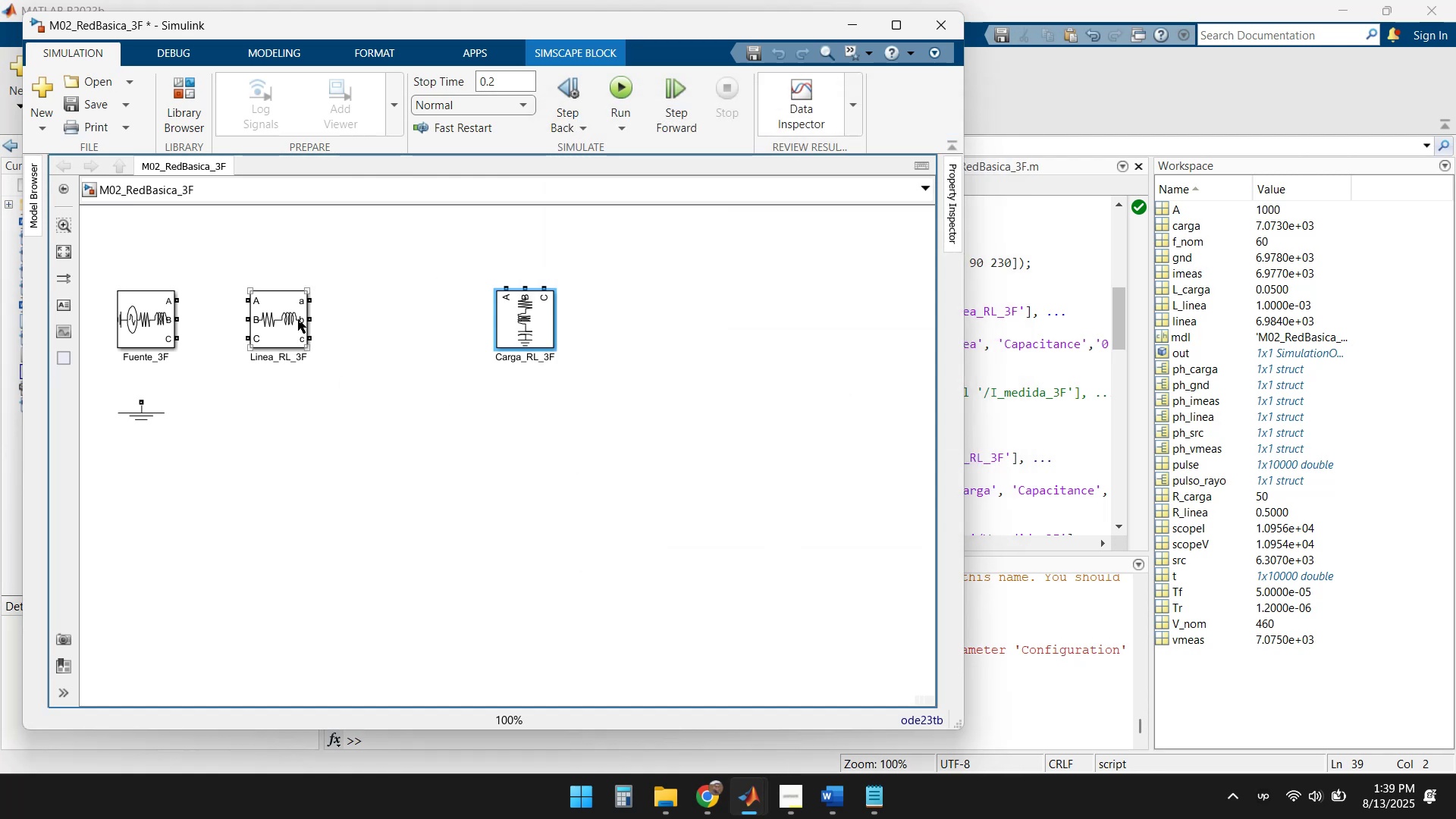 
double_click([297, 318])
 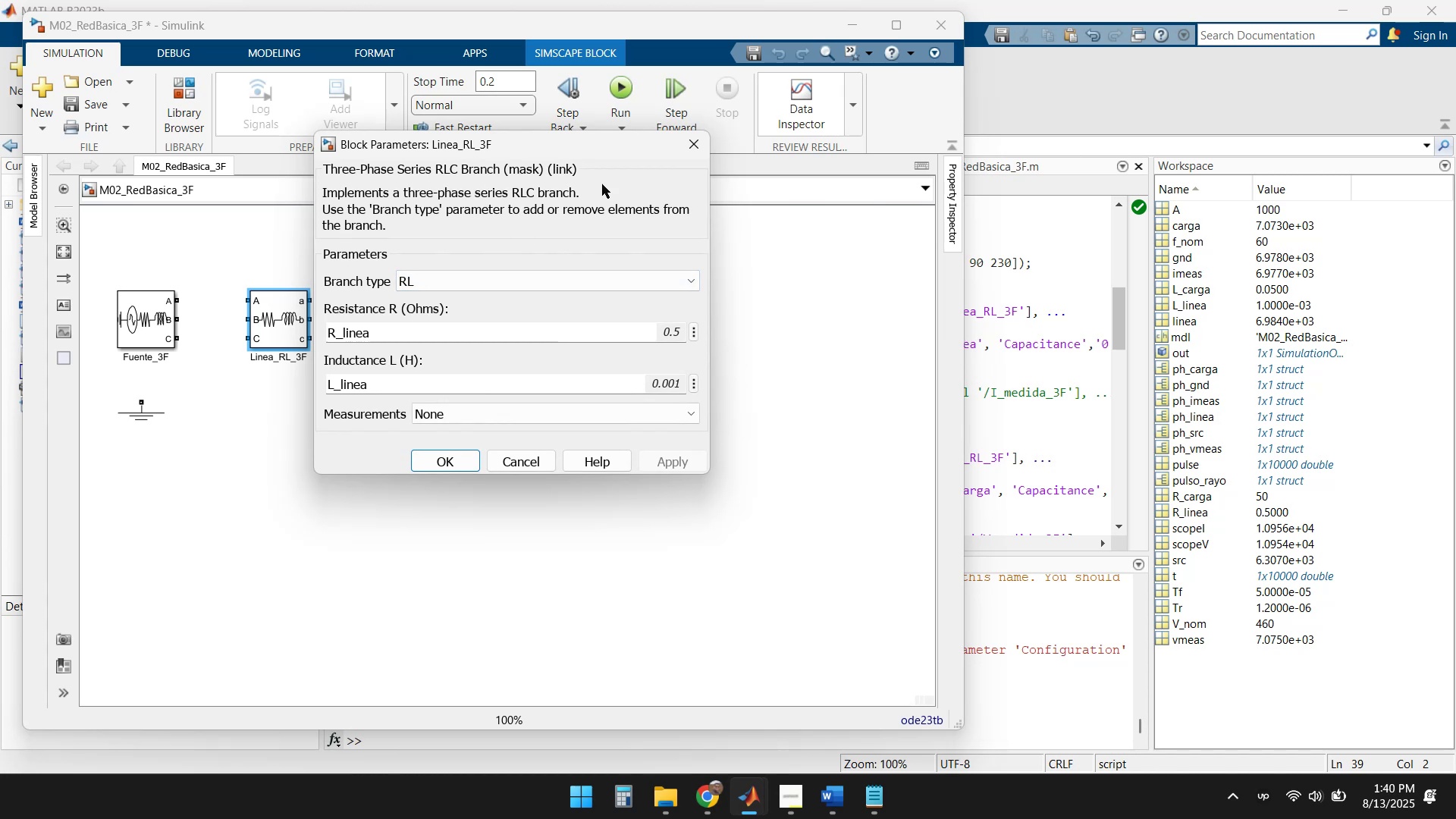 
left_click([693, 151])
 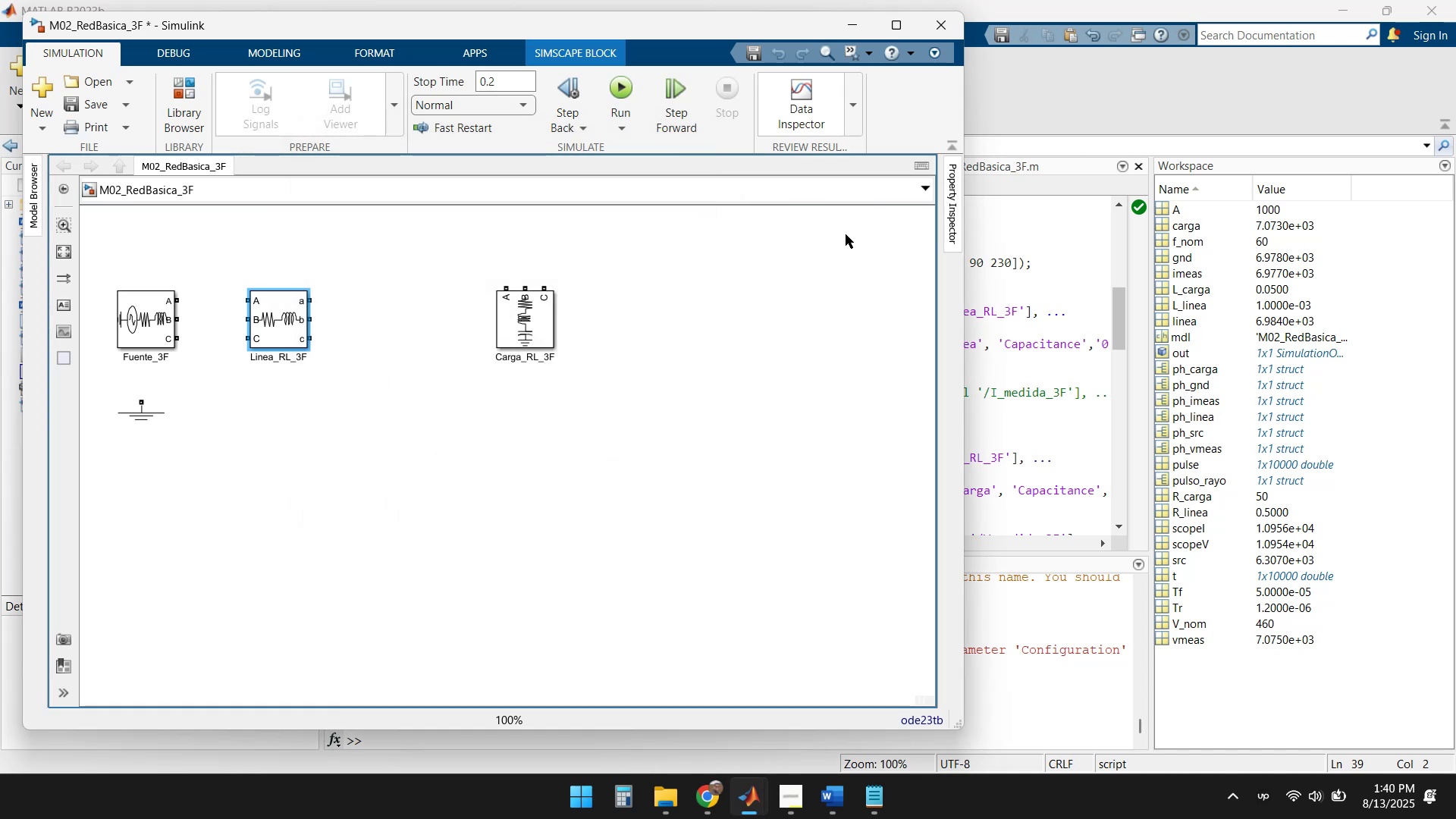 
left_click([934, 23])
 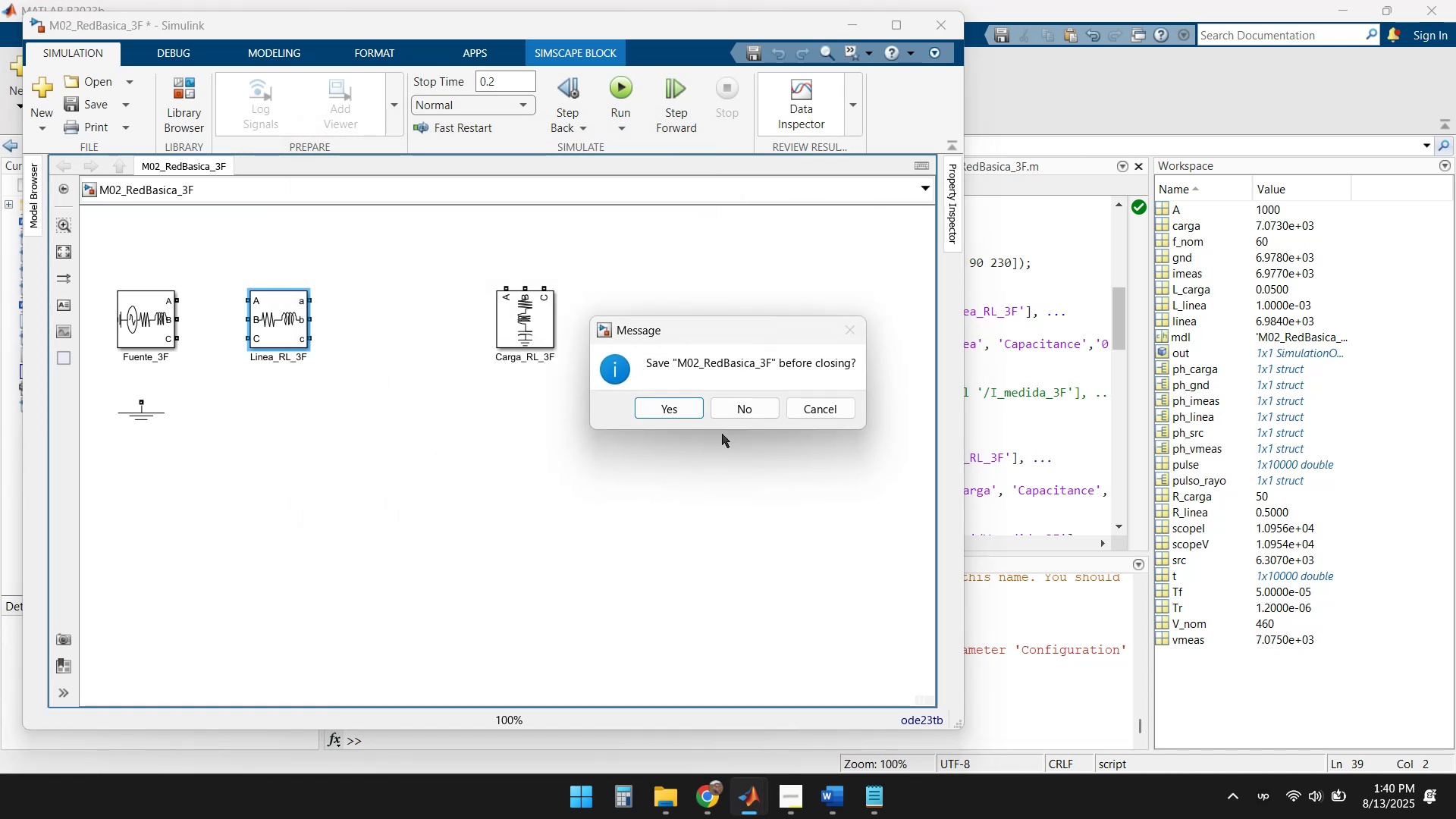 
left_click([748, 400])
 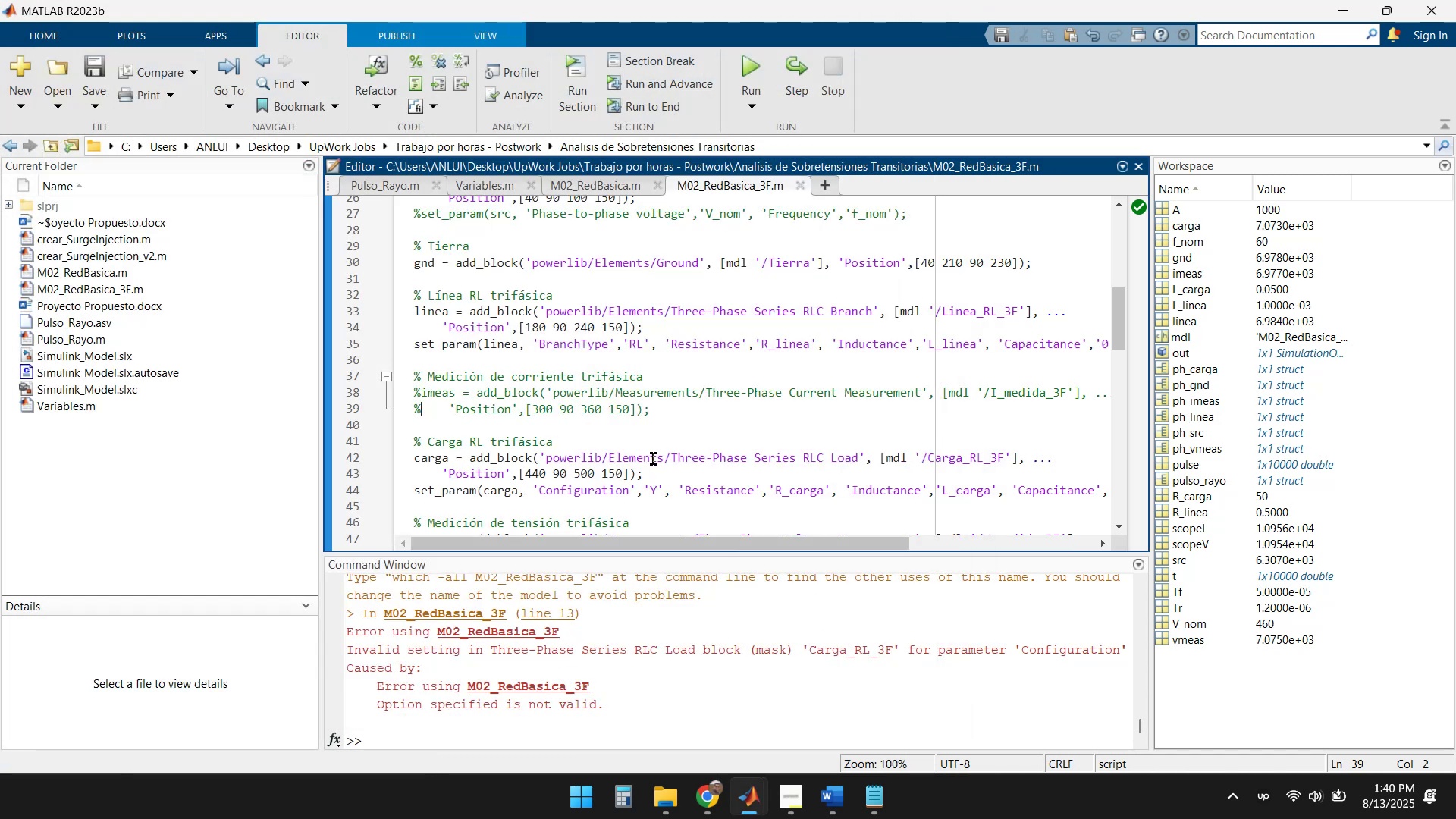 
wait(9.55)
 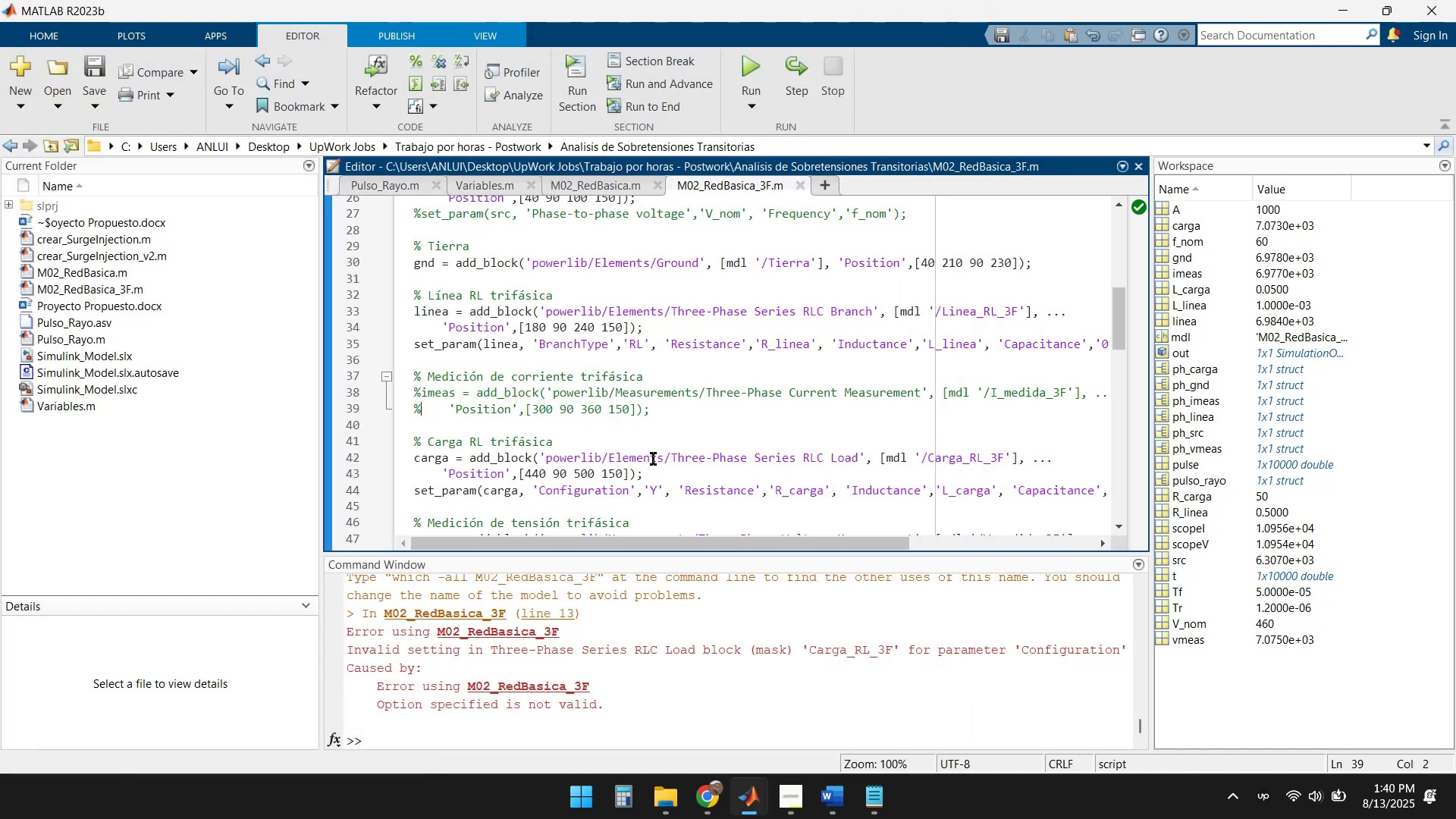 
left_click_drag(start_coordinate=[673, 310], to_coordinate=[874, 310])
 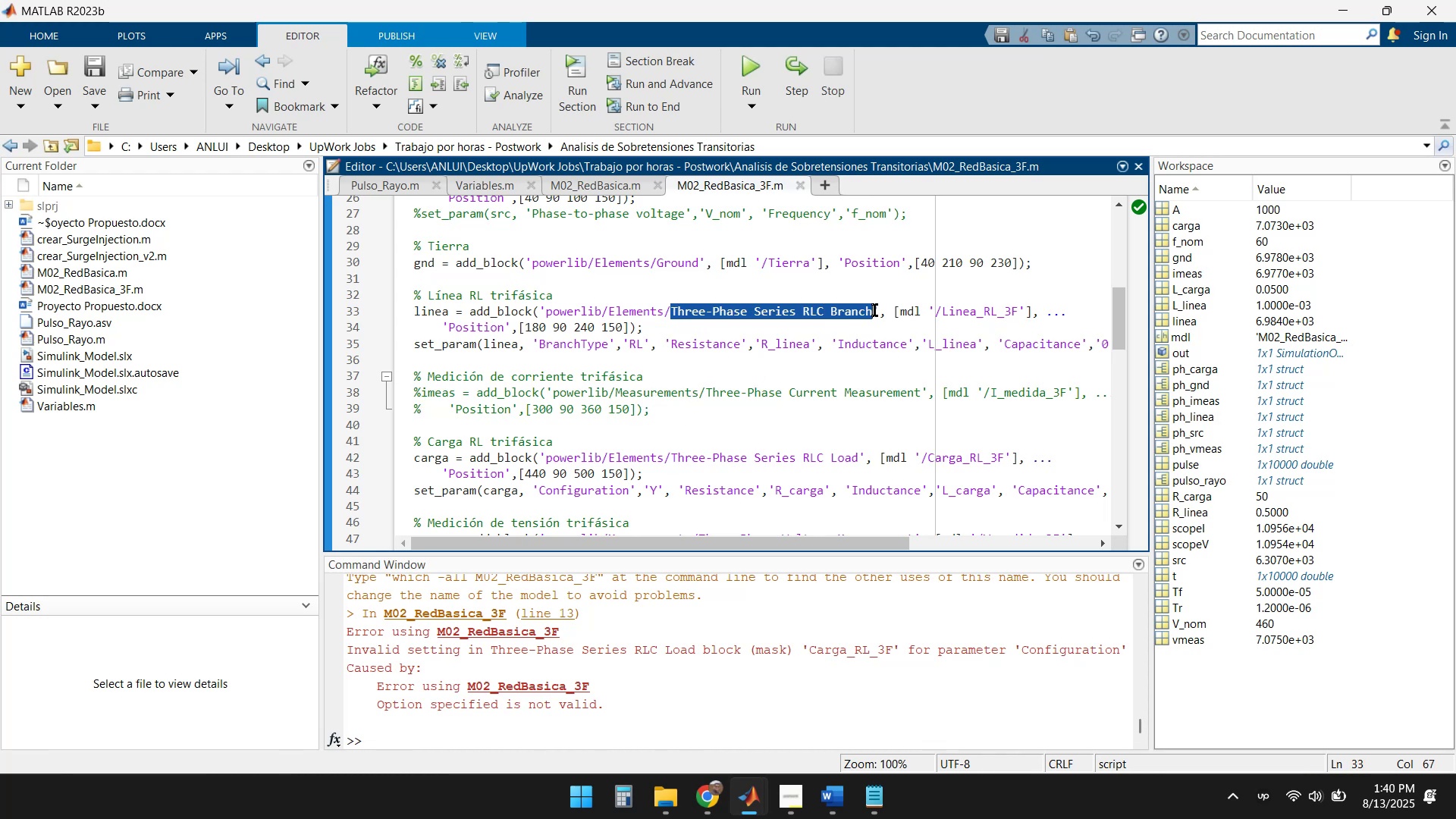 
key(Control+C)
 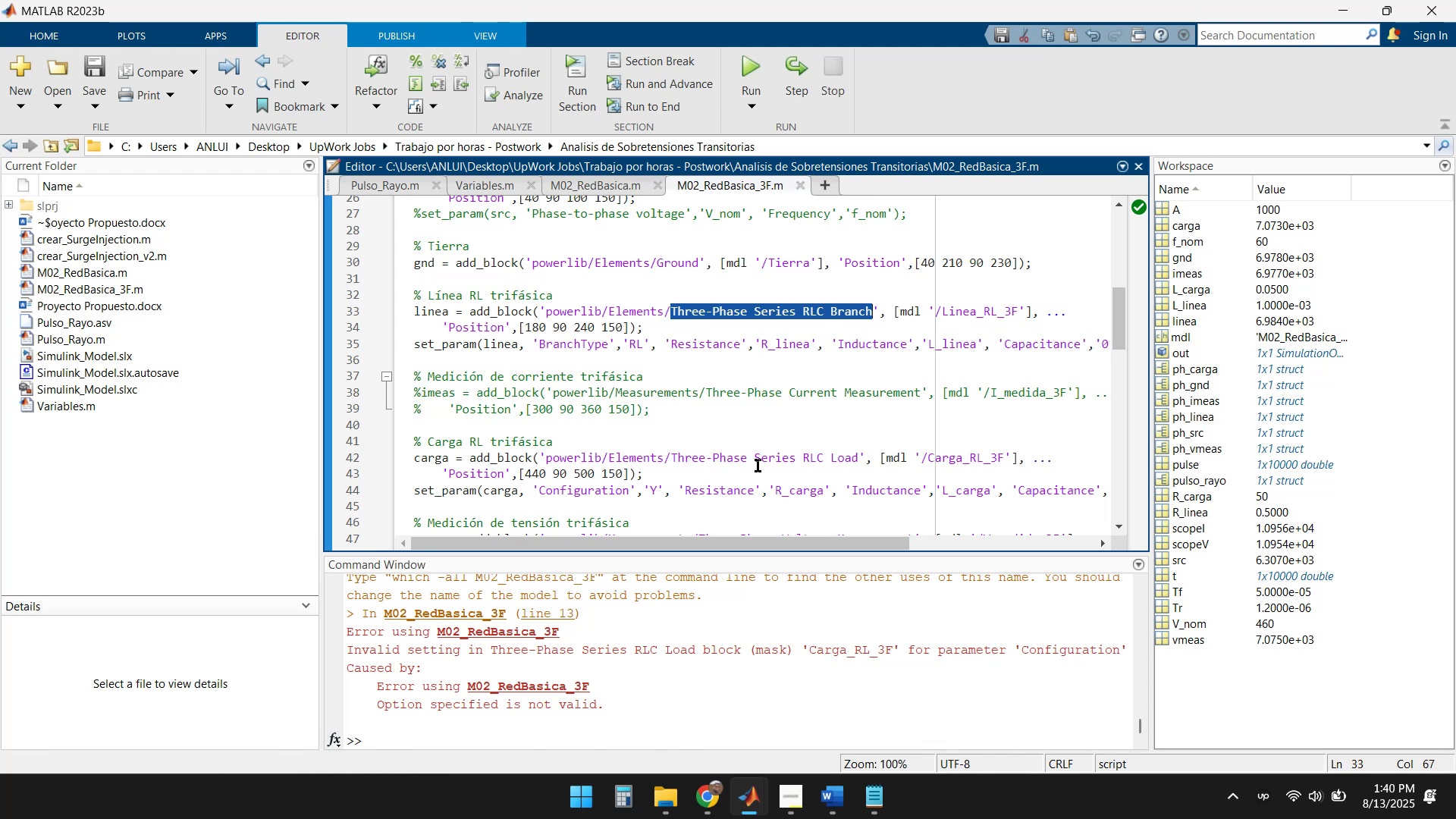 
scroll: coordinate [735, 463], scroll_direction: down, amount: 2.0
 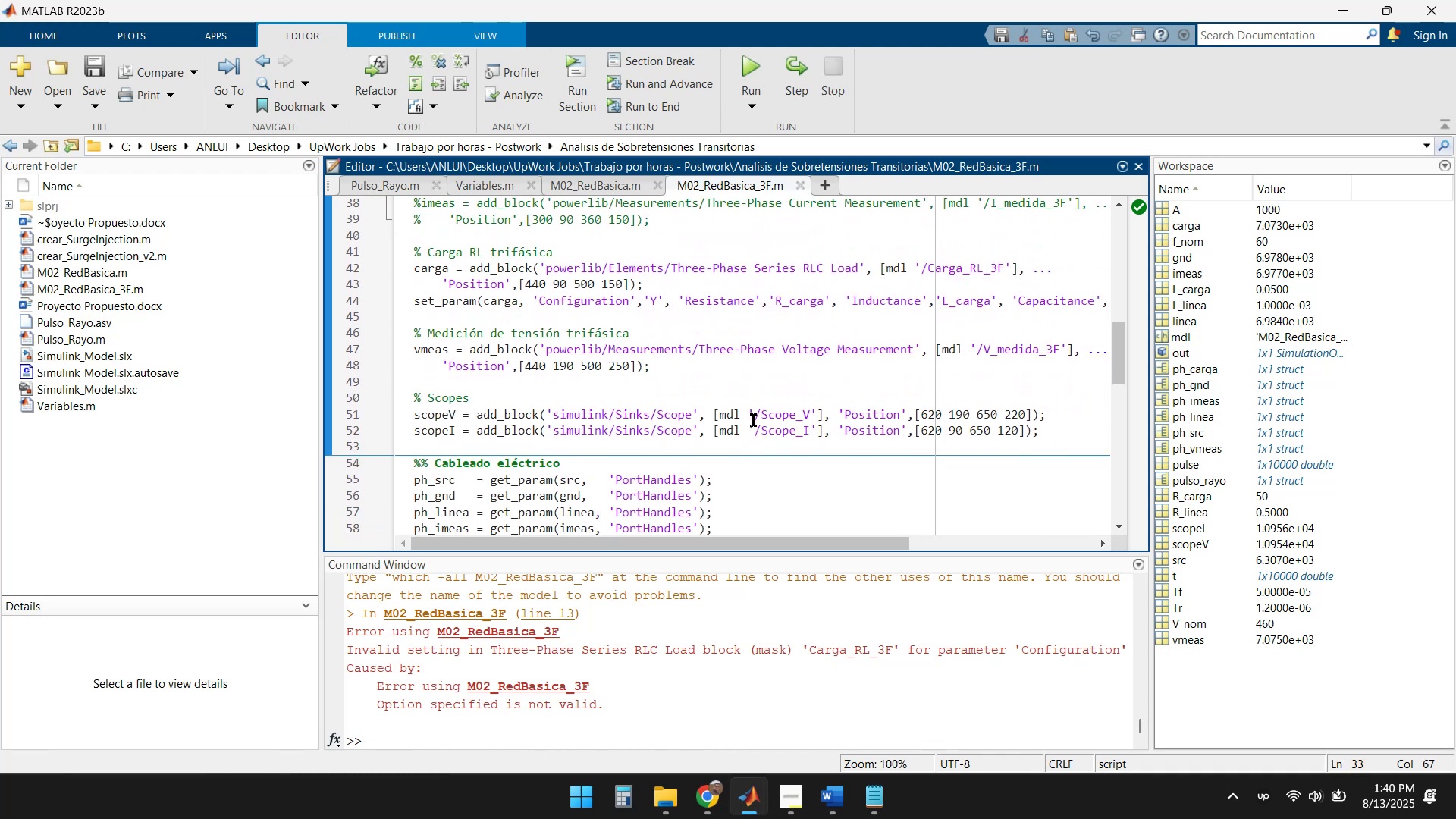 
scroll: coordinate [753, 415], scroll_direction: up, amount: 1.0
 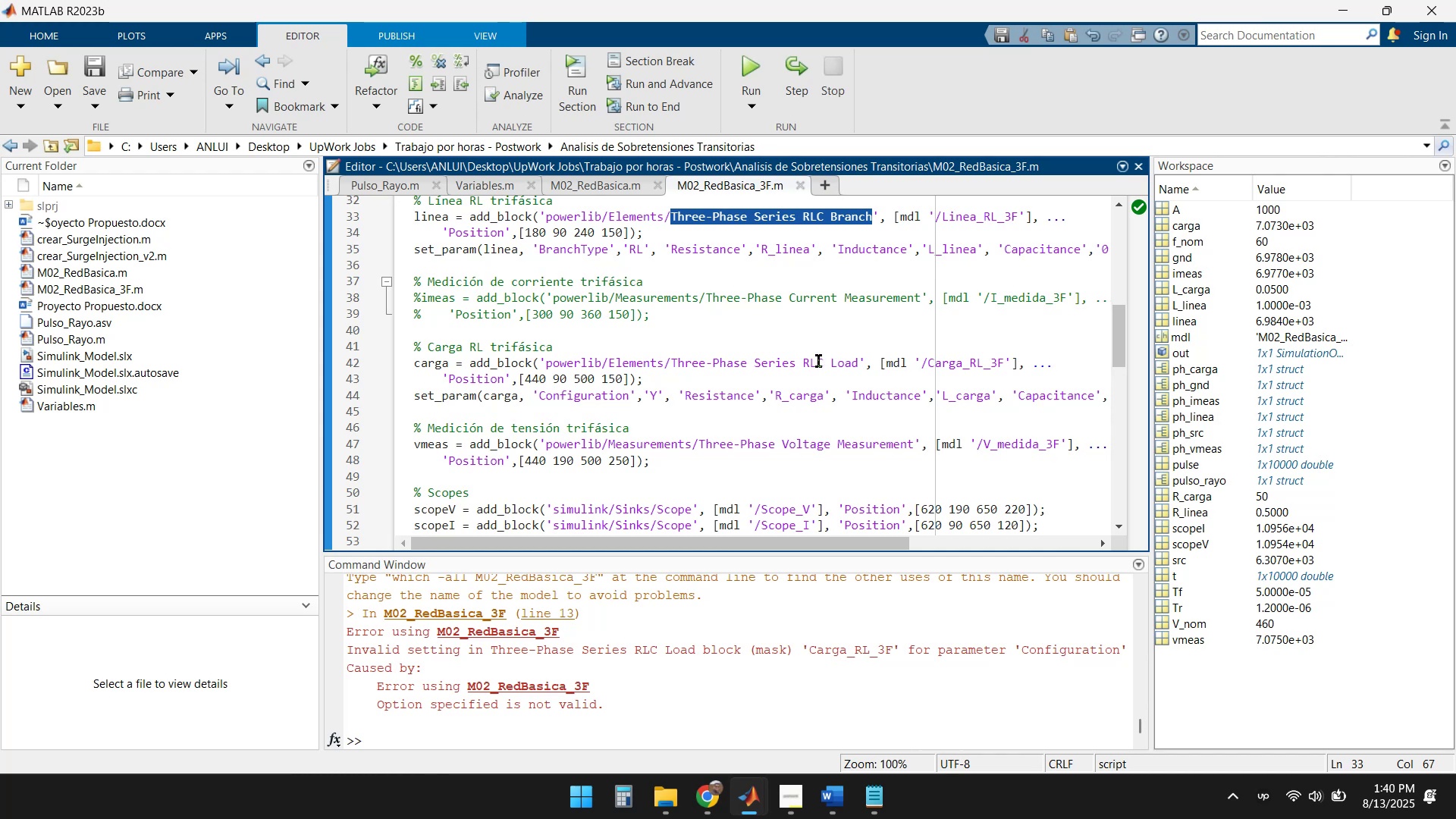 
left_click([834, 362])
 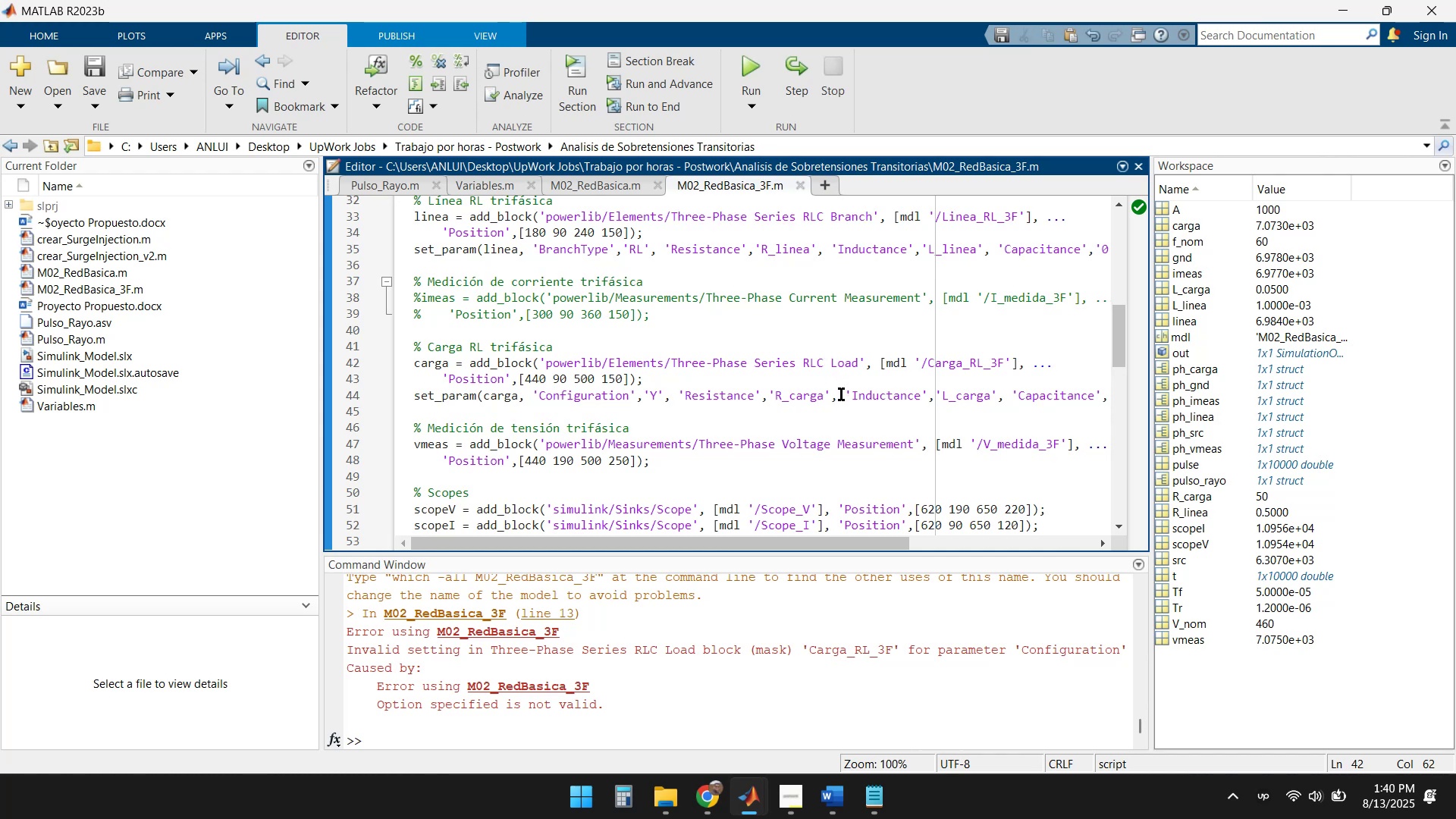 
key(Backspace)
type([Delete][Delete][Delete]Brankc)
key(Backspace)
key(Backspace)
type(ch)
 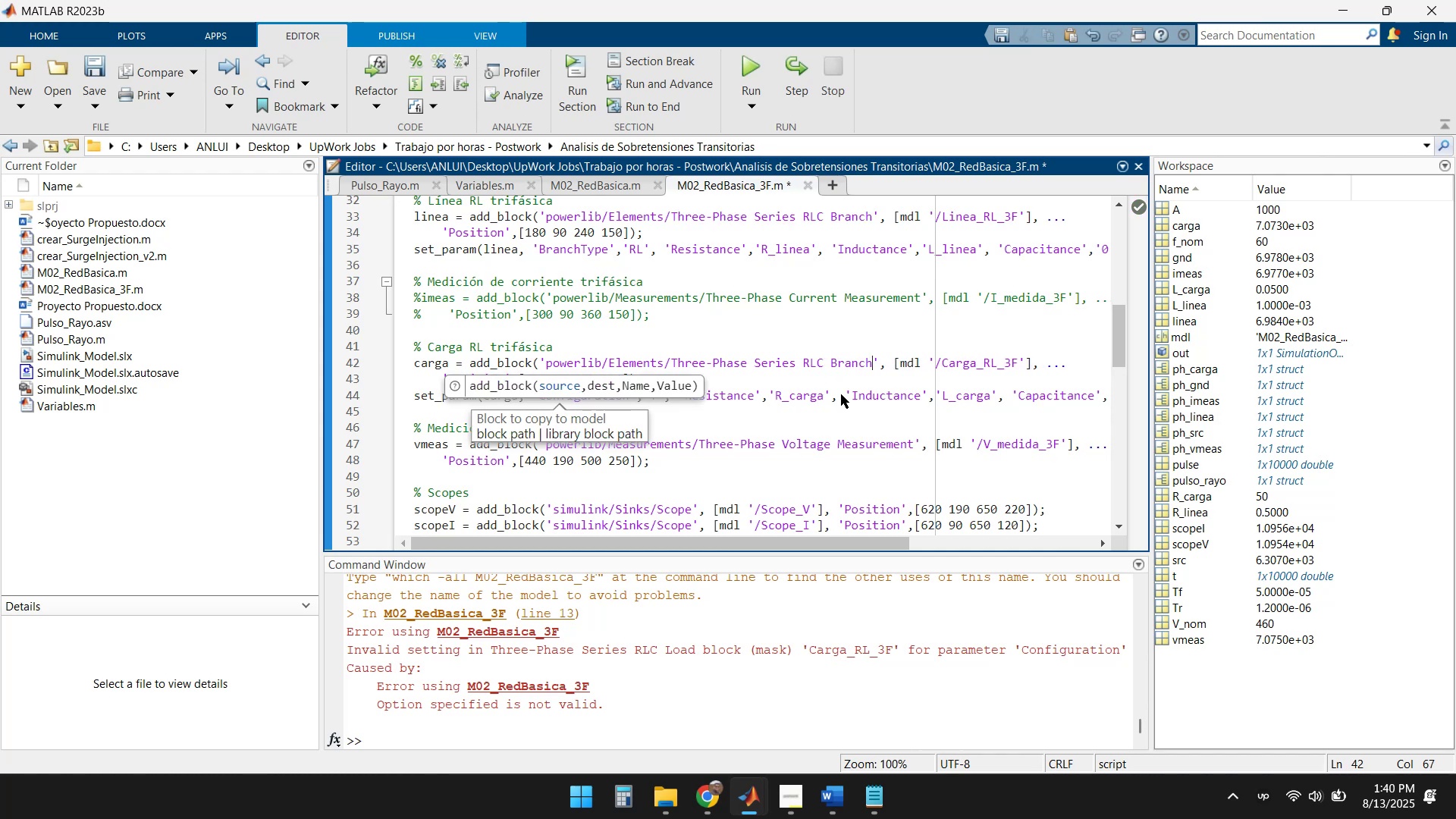 
left_click([749, 402])
 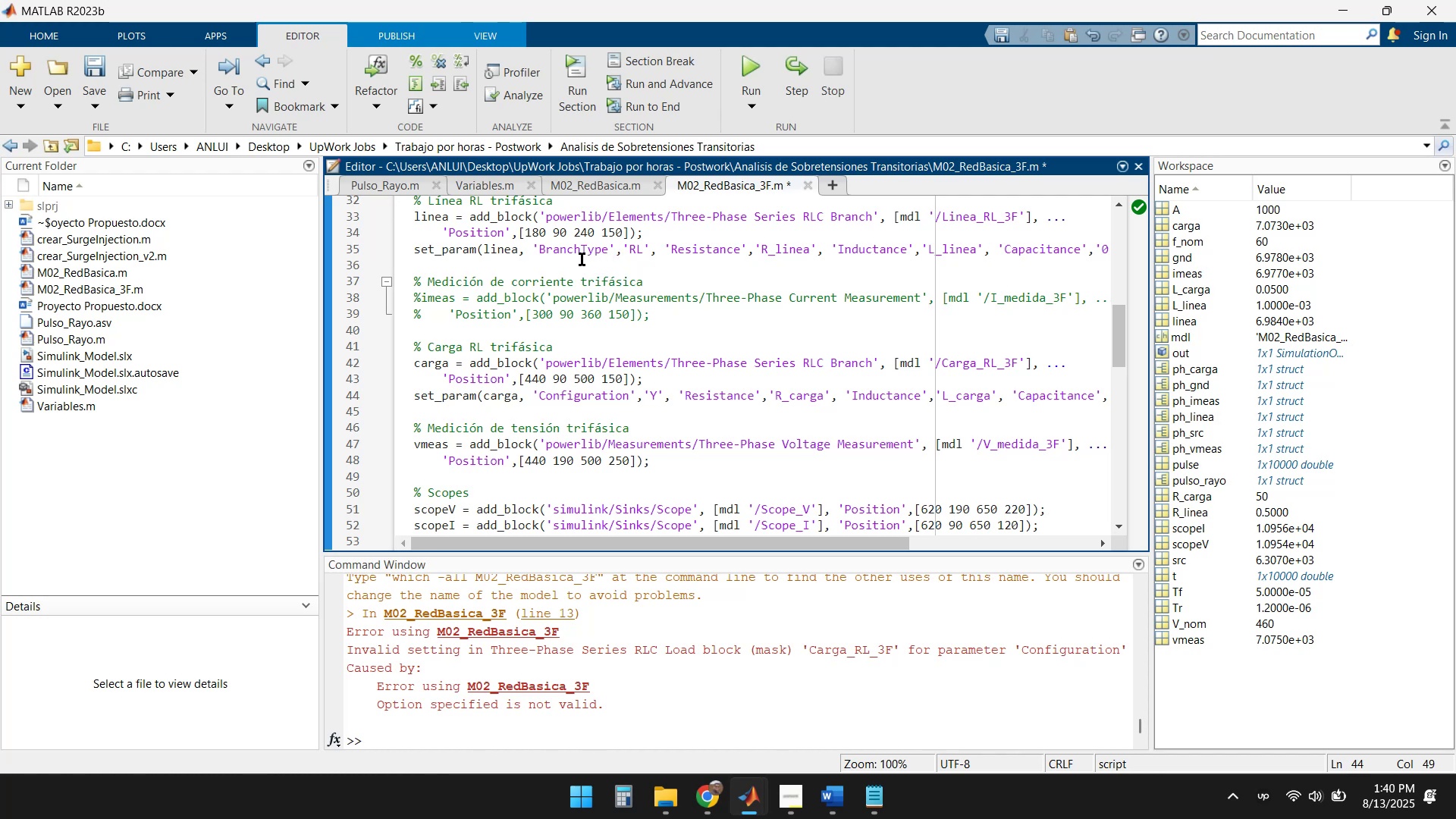 
wait(15.76)
 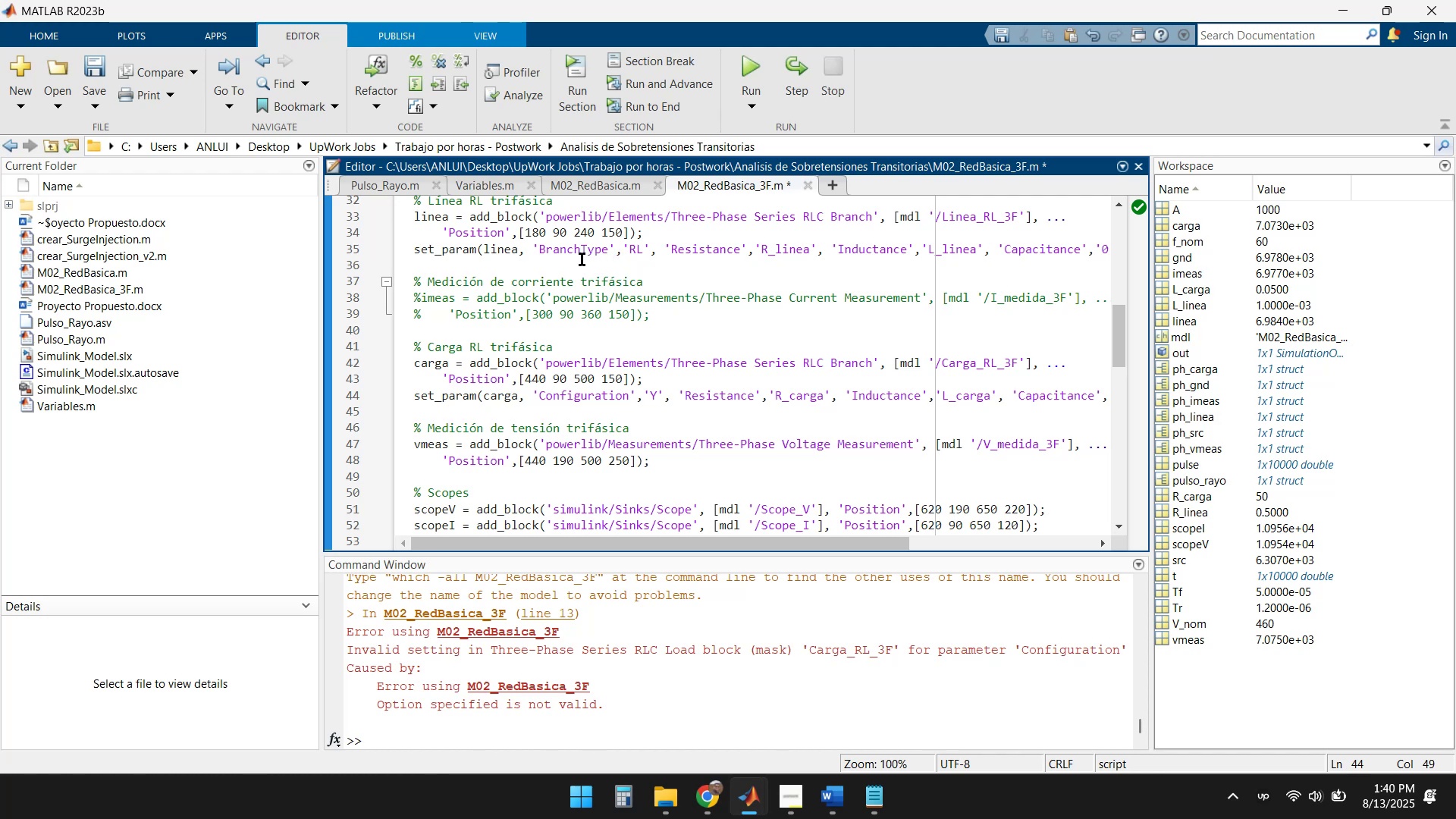 
left_click([534, 249])
 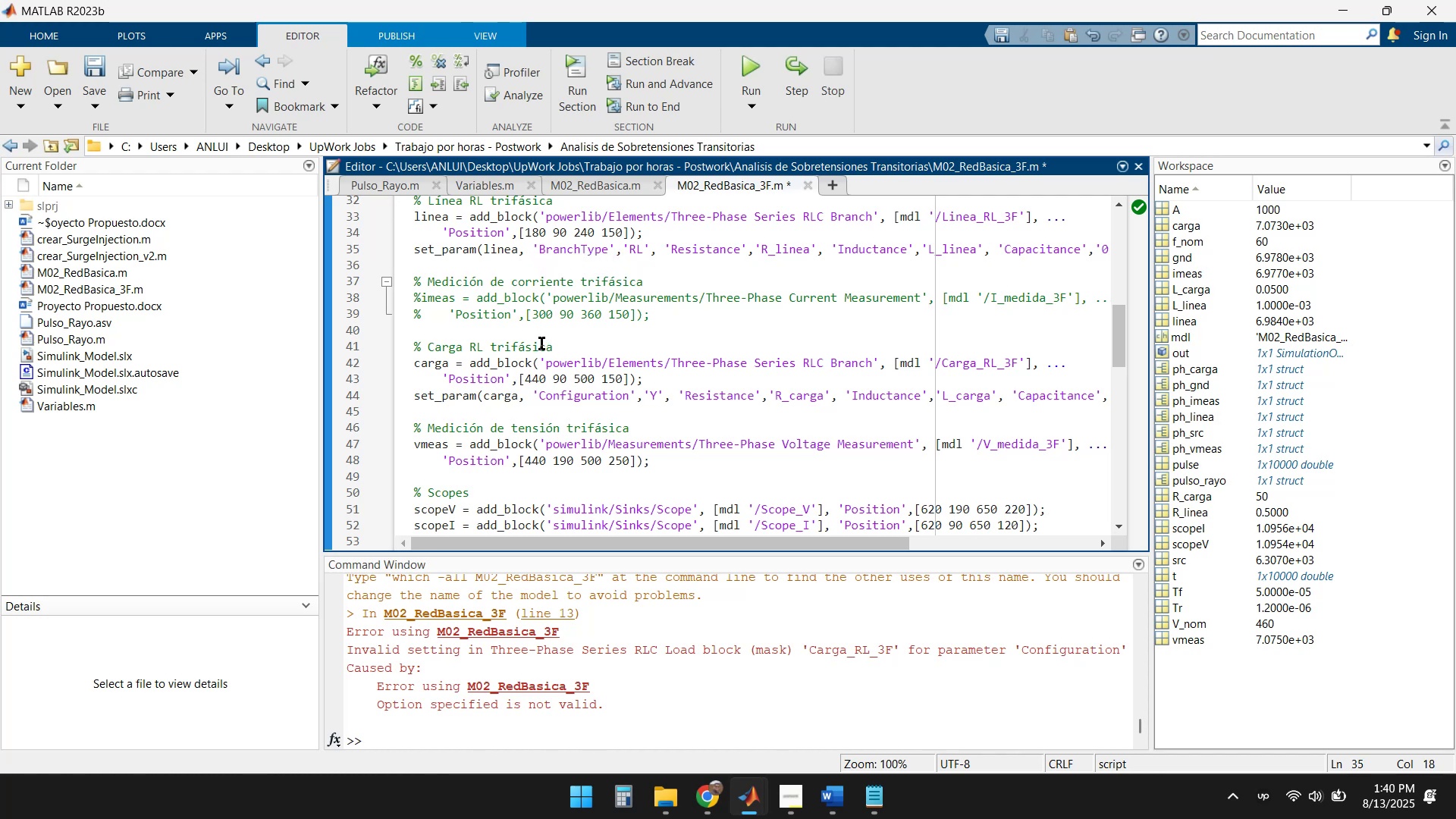 
key(Shift+End)
 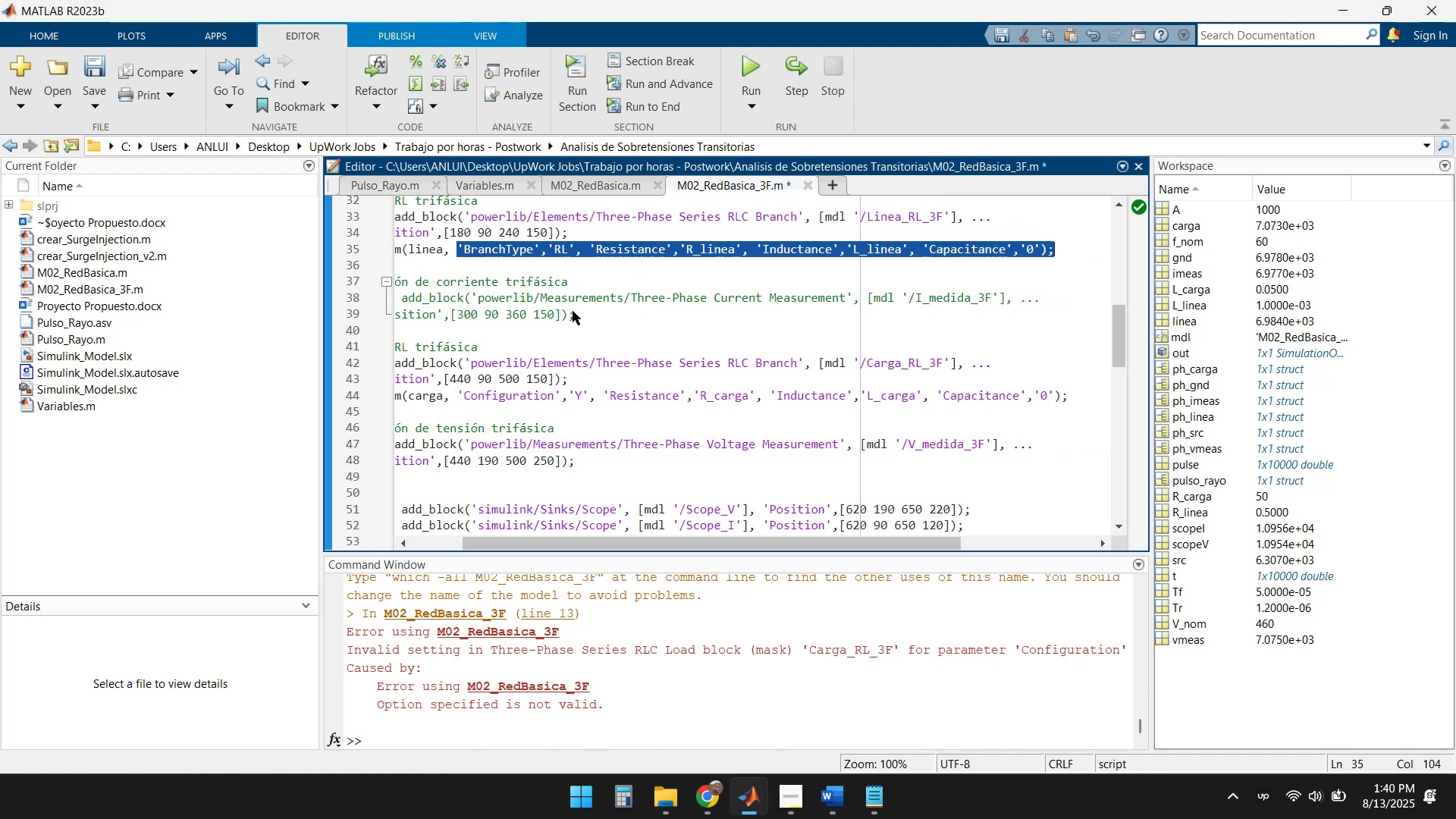 
key(Shift+ArrowLeft)
 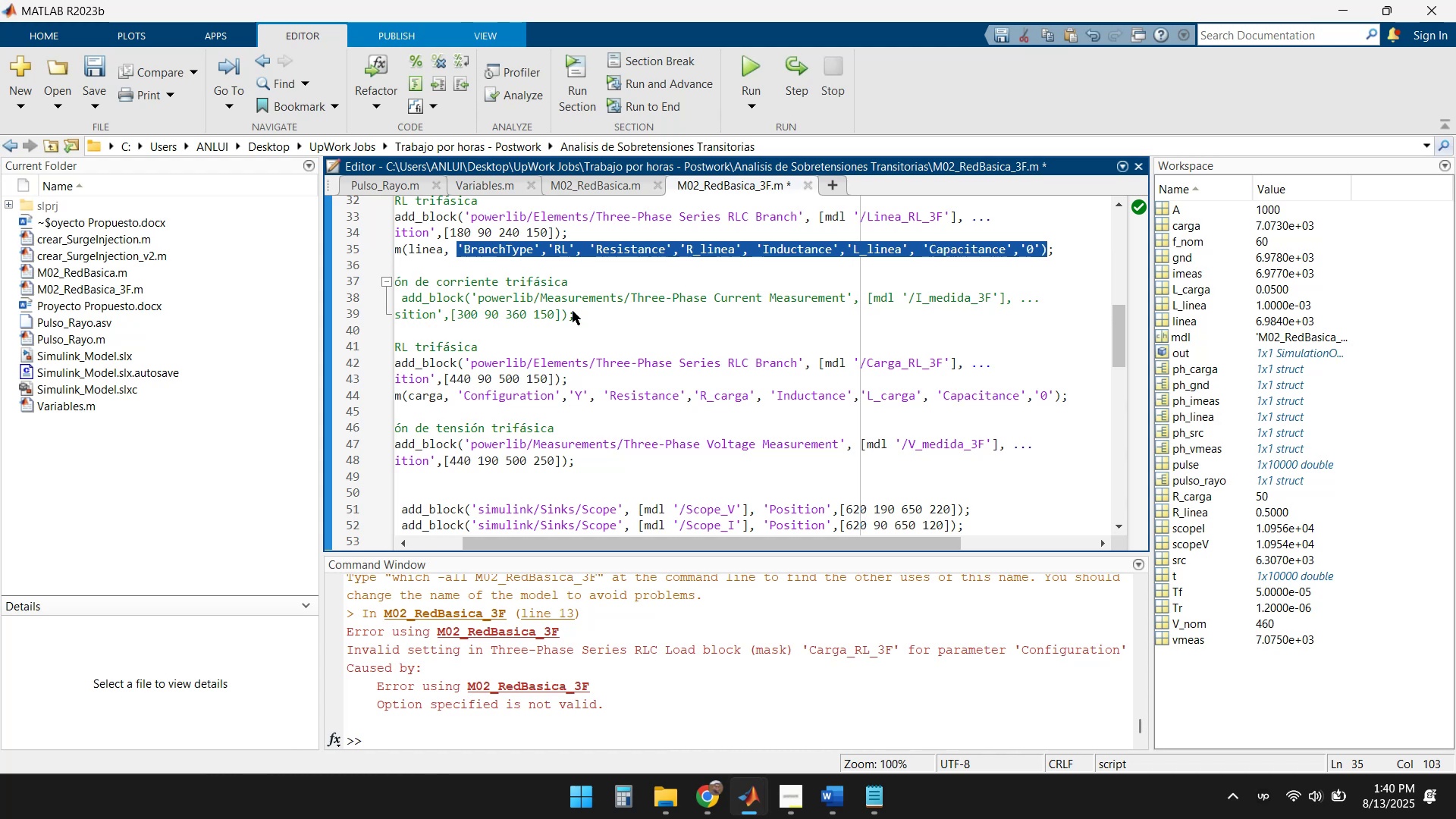 
key(Shift+End)
 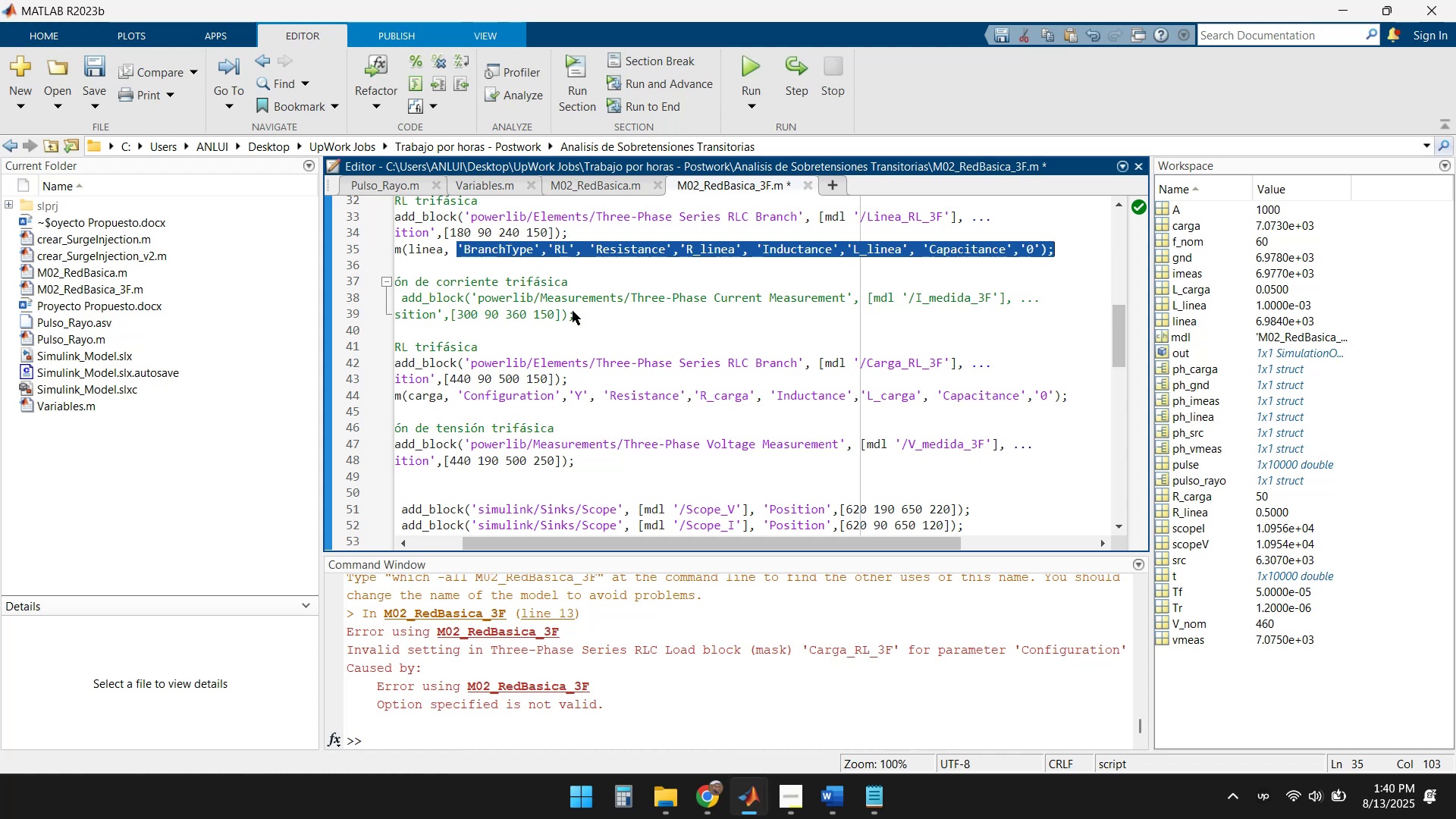 
key(Control+C)
 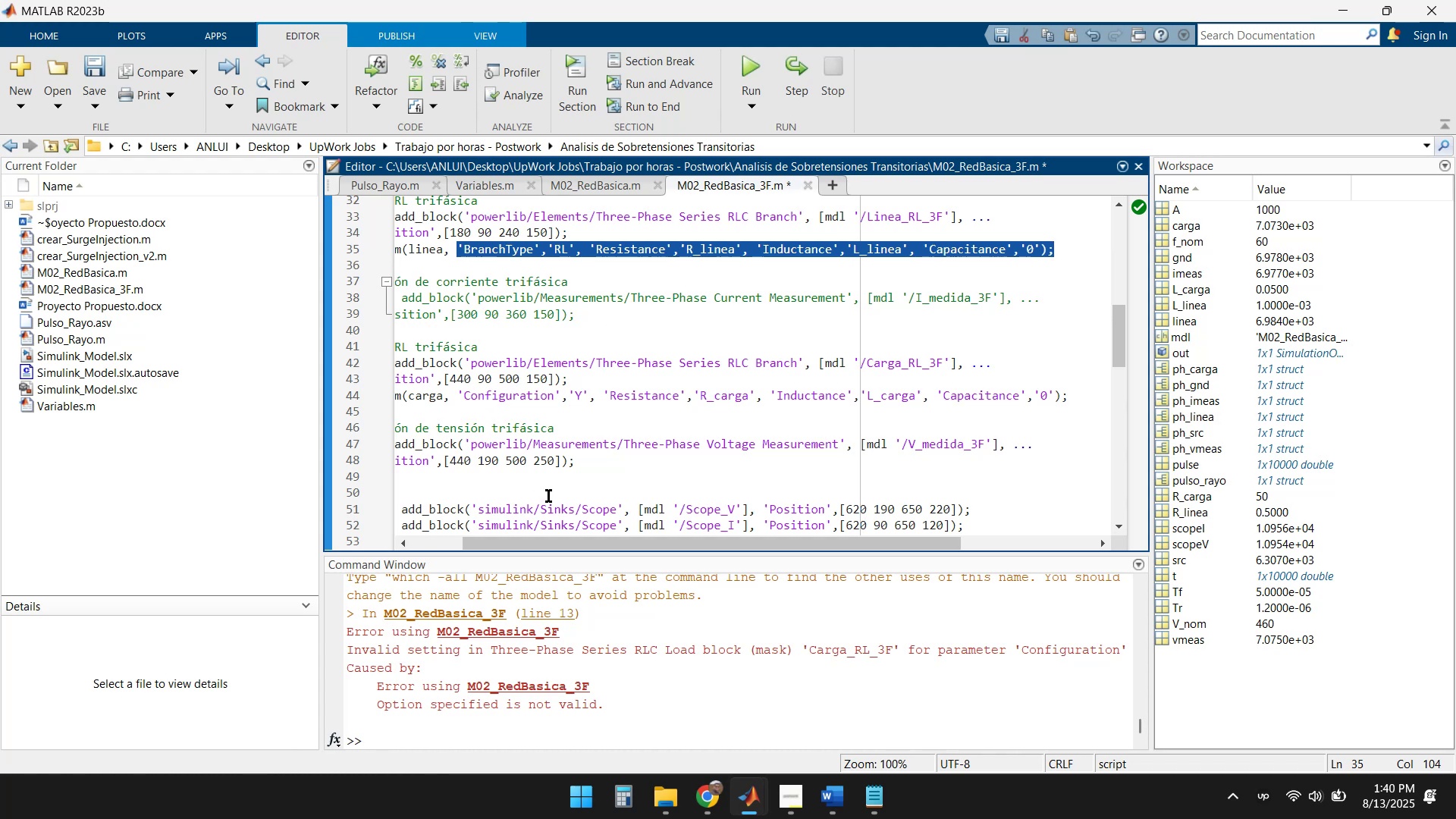 
left_click_drag(start_coordinate=[564, 547], to_coordinate=[469, 551])
 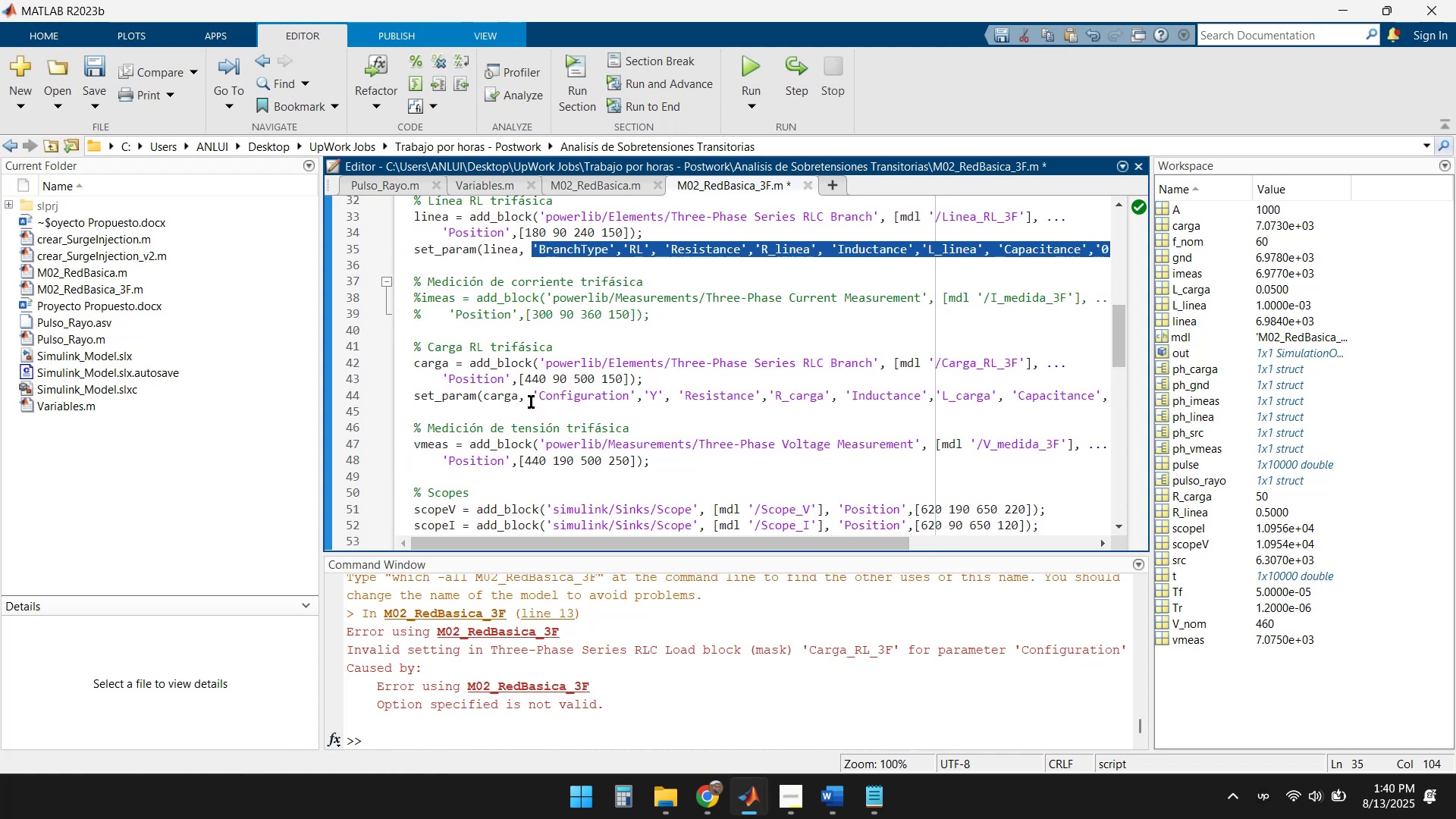 
left_click([531, 397])
 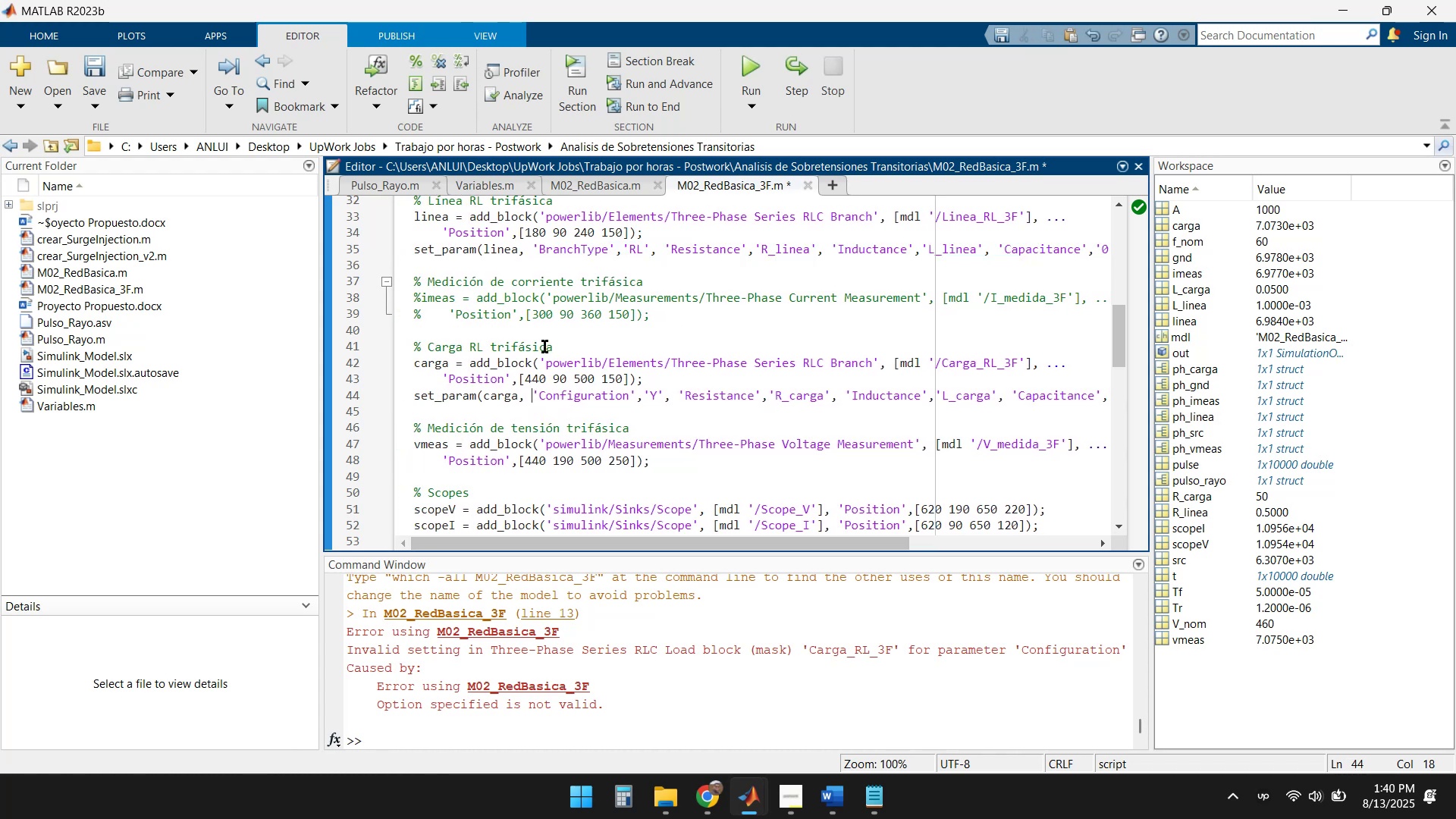 
key(Shift+End)
 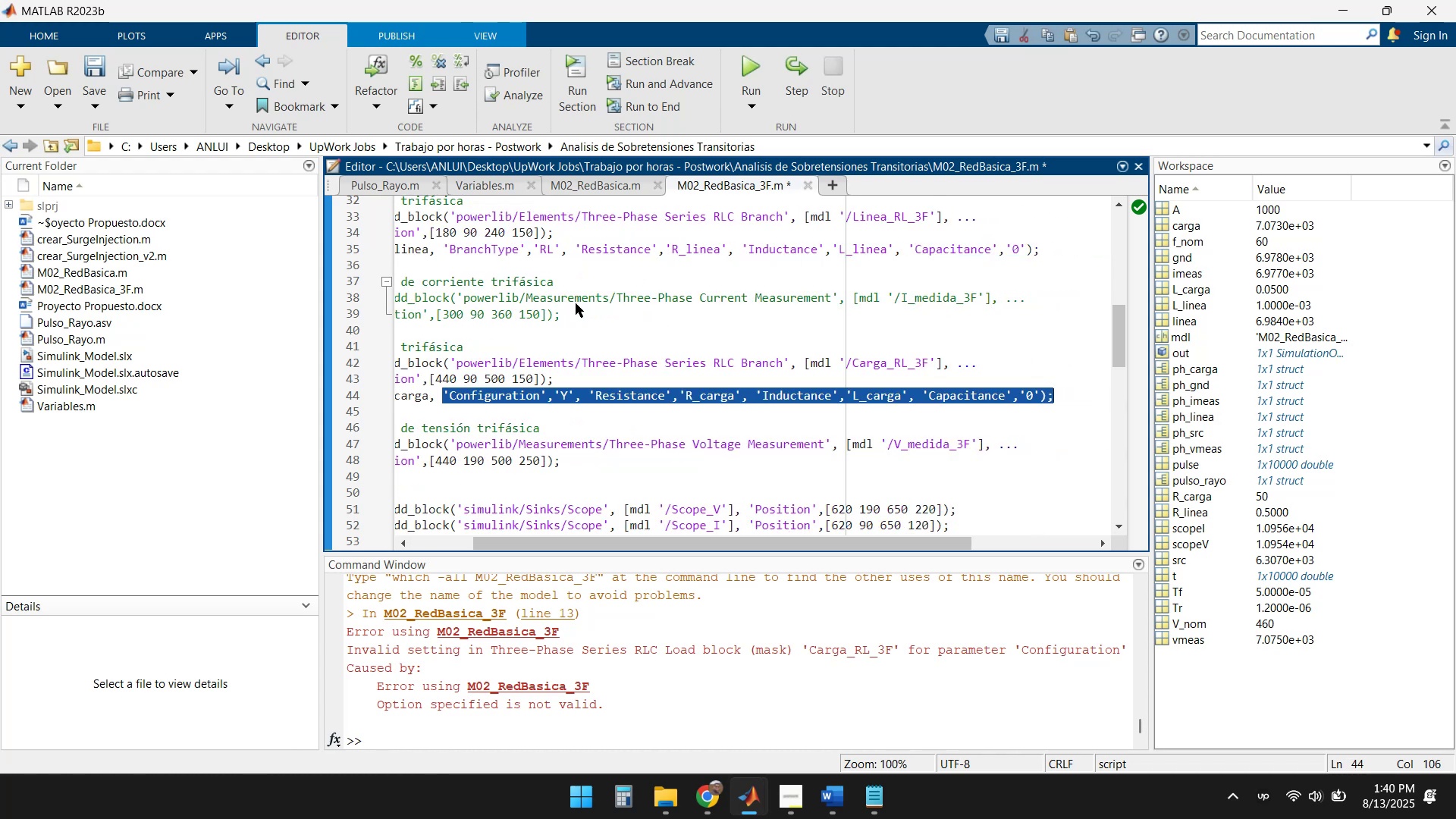 
key(Control+V)
 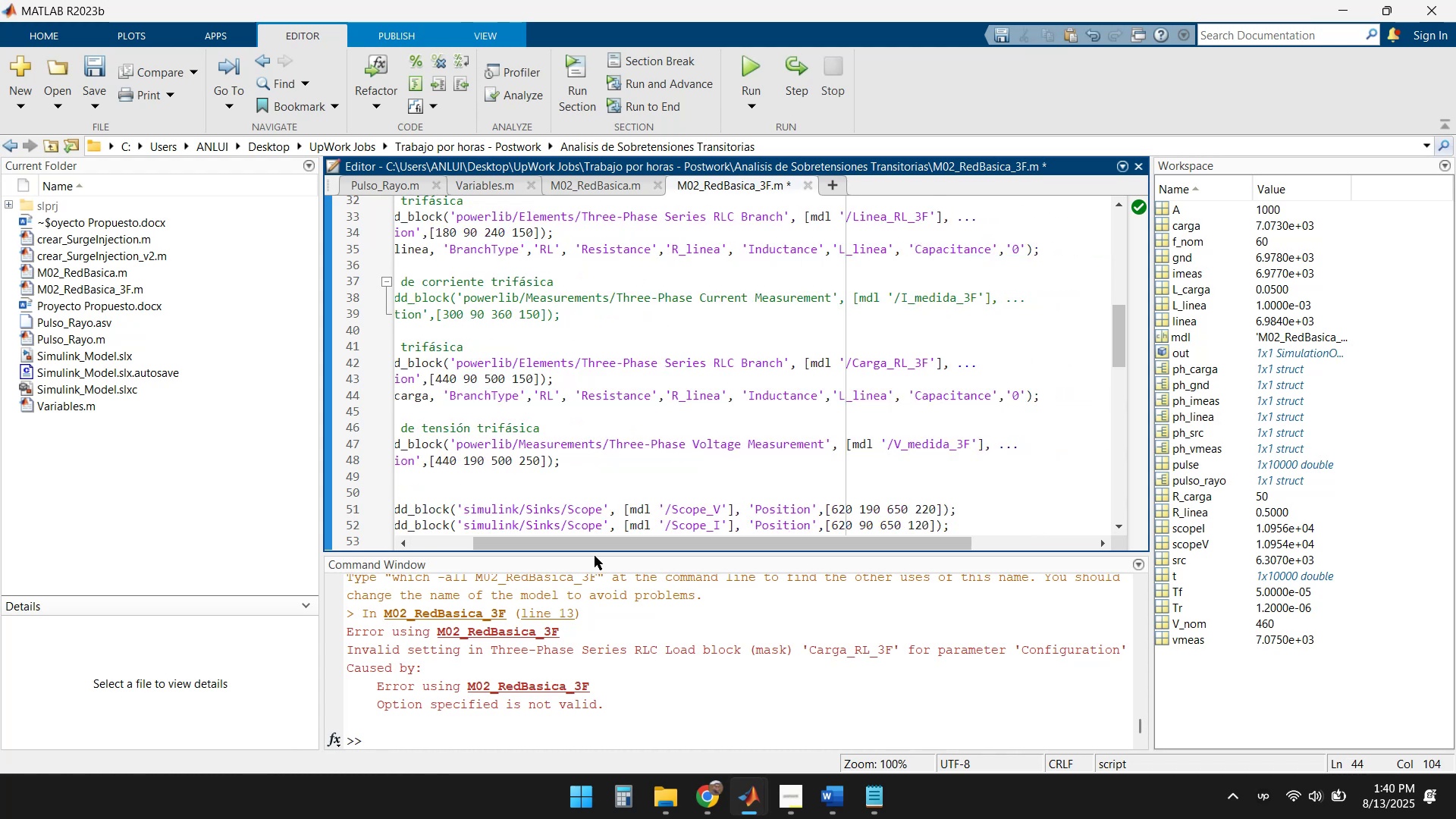 
left_click_drag(start_coordinate=[595, 544], to_coordinate=[513, 544])
 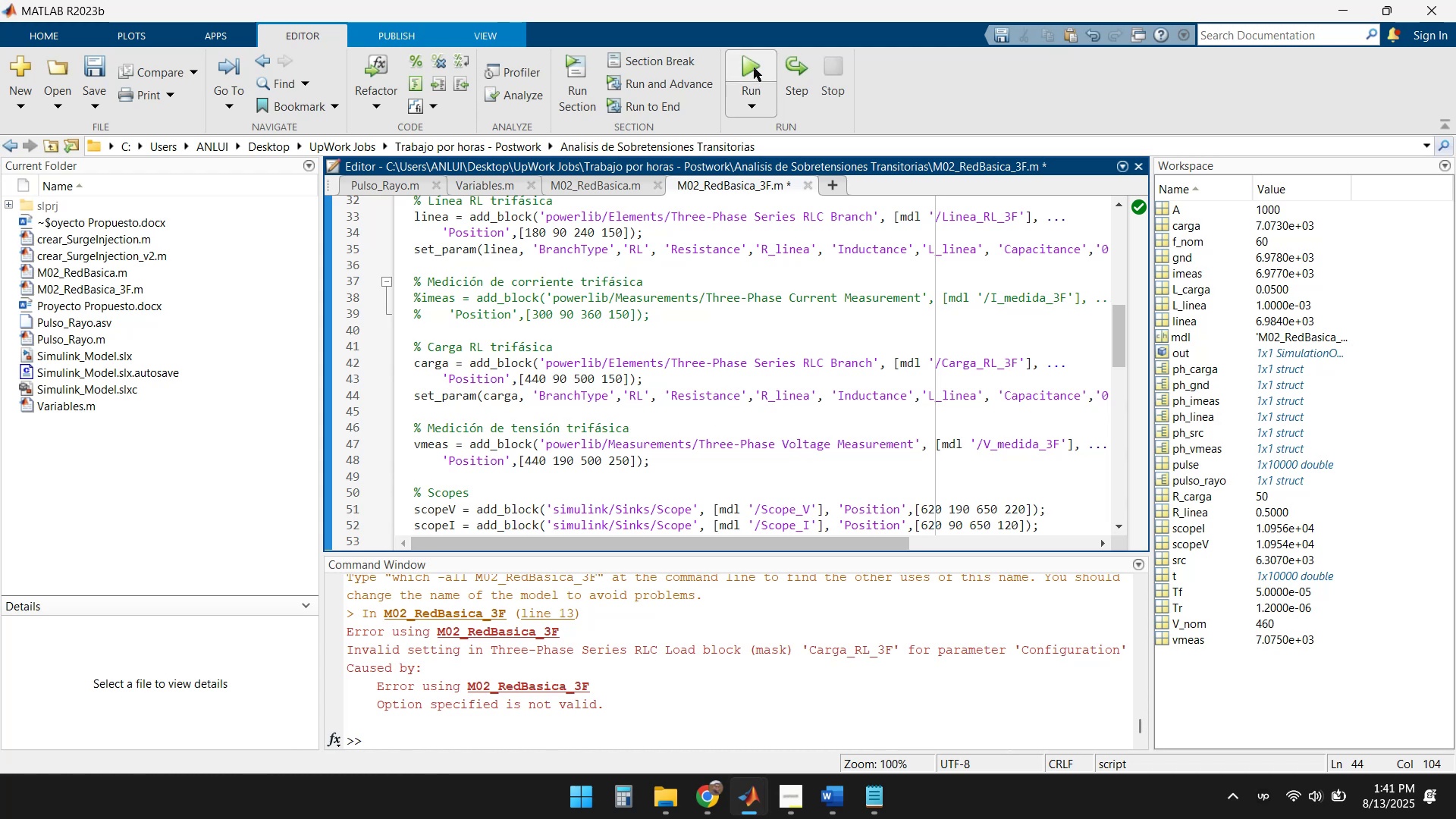 
left_click([748, 811])
 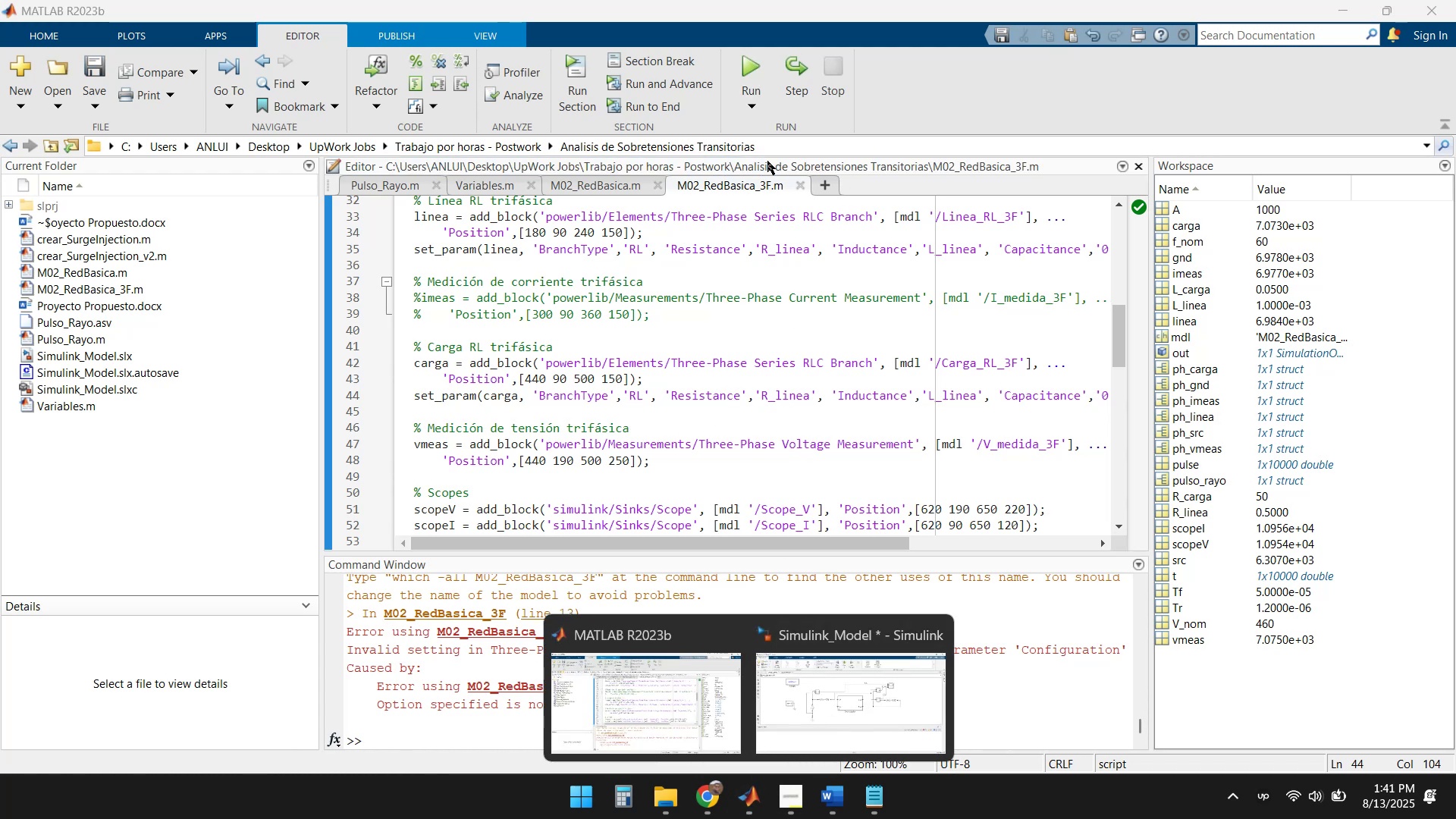 
left_click([758, 60])
 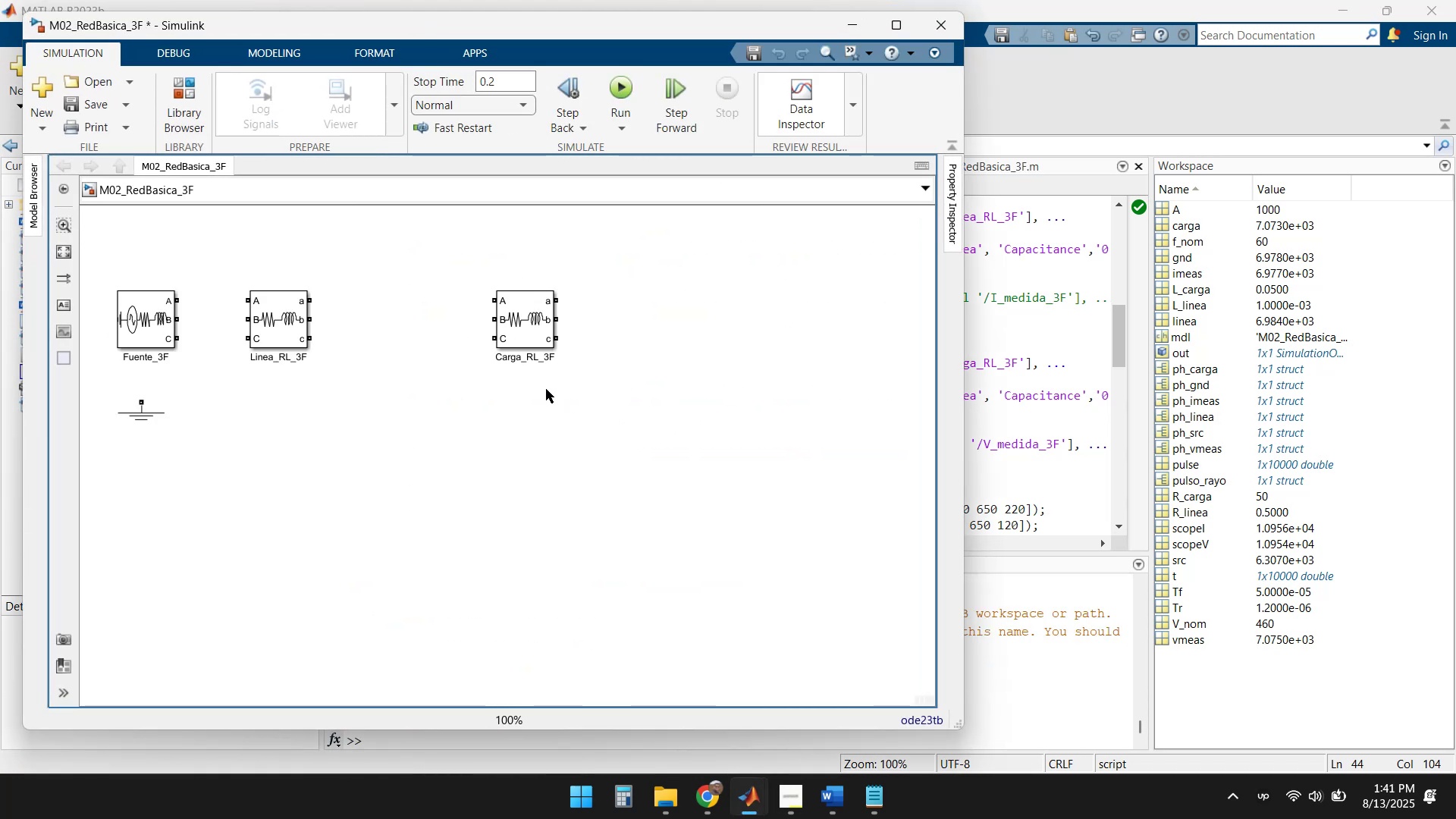 
left_click([852, 21])
 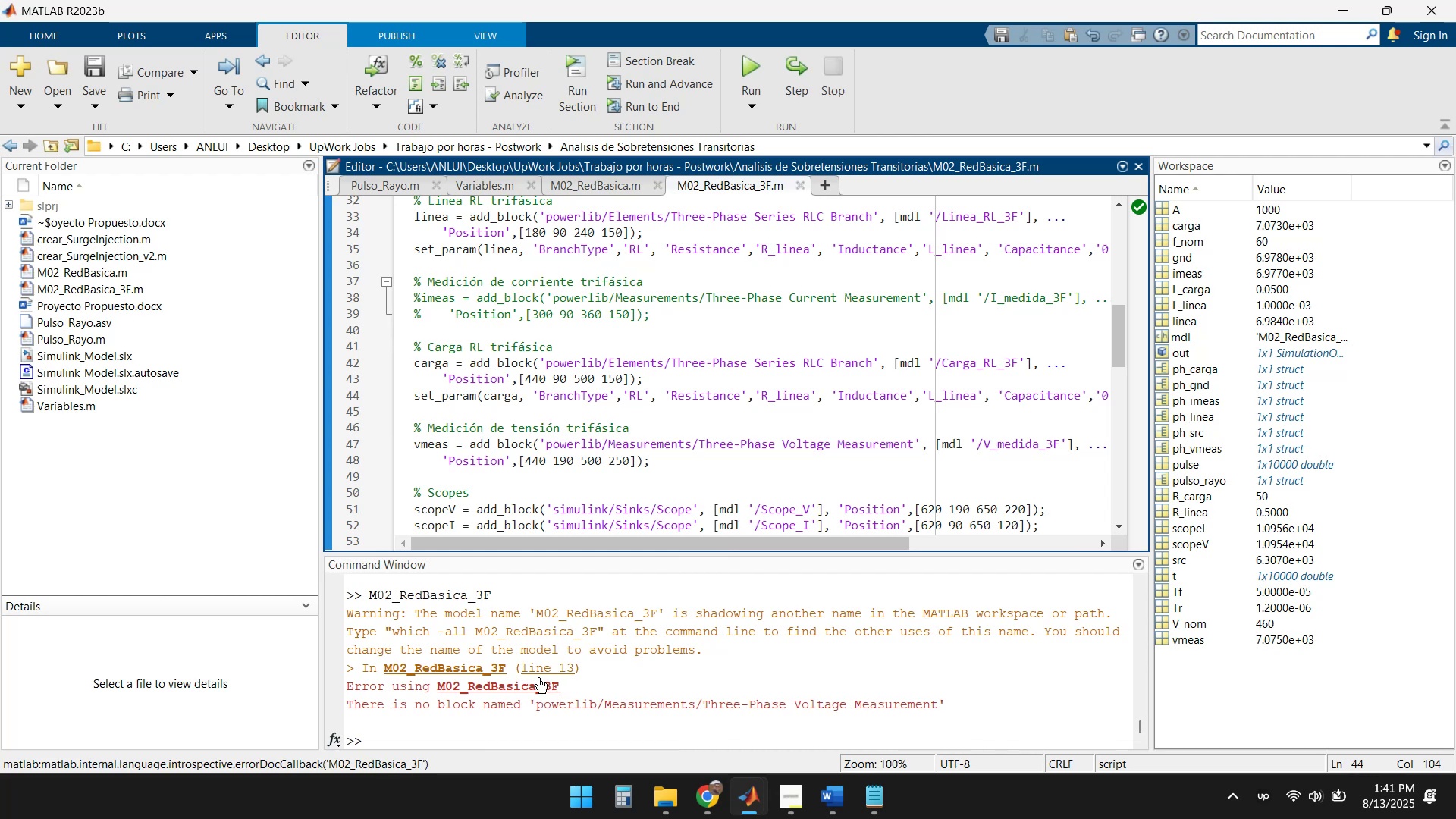 
left_click([557, 667])
 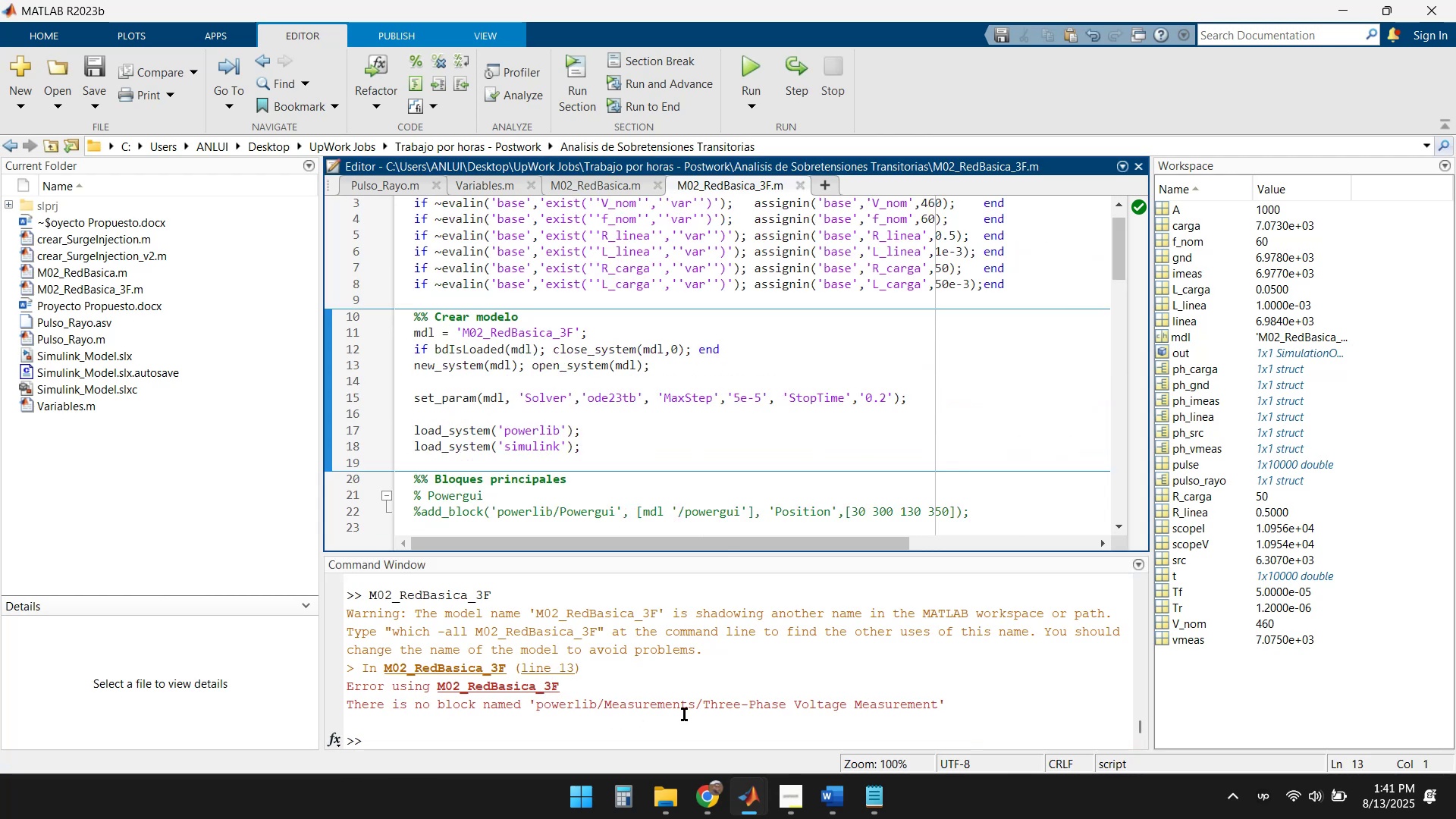 
wait(9.82)
 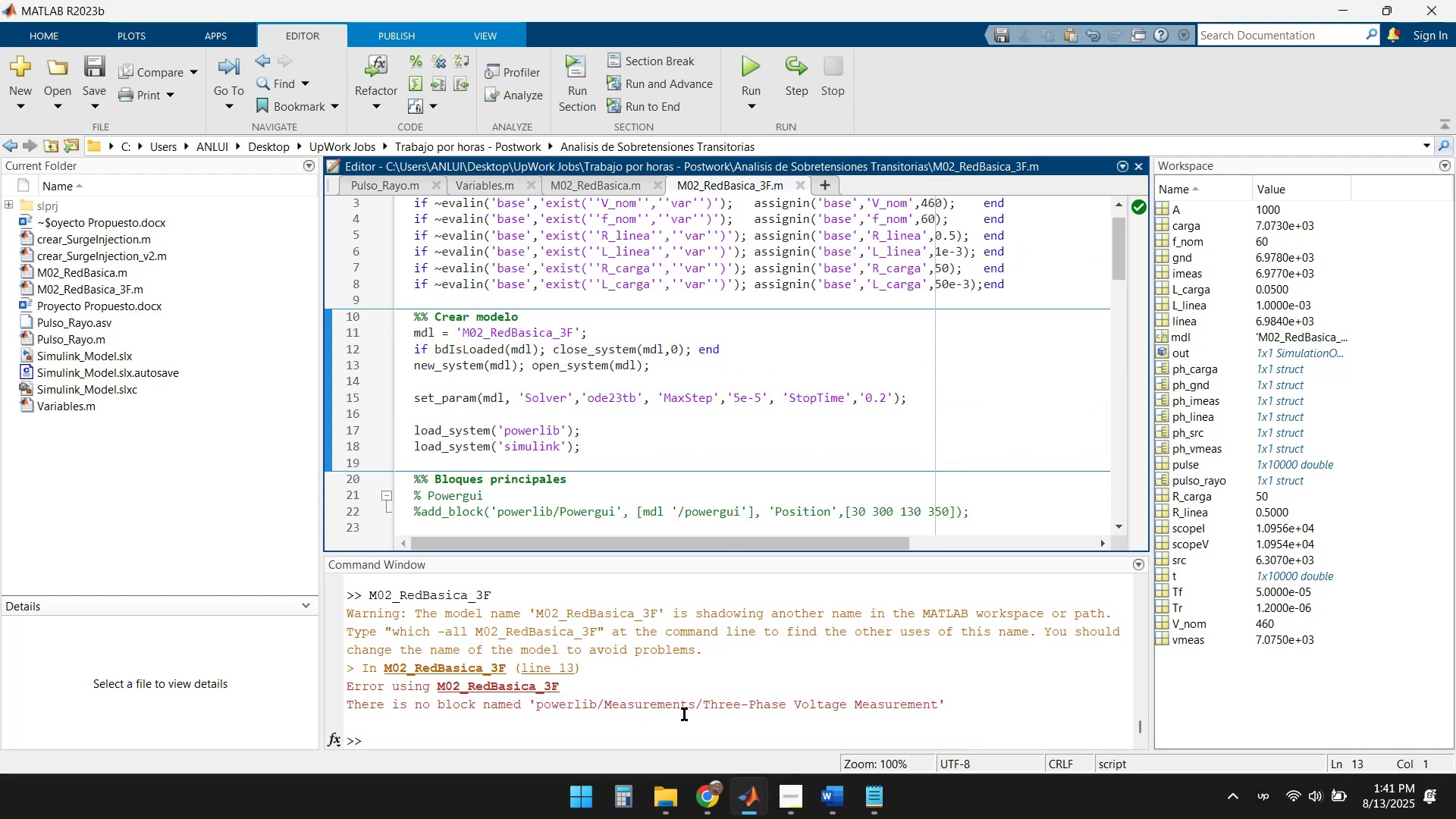 
scroll: coordinate [530, 415], scroll_direction: down, amount: 1.0
 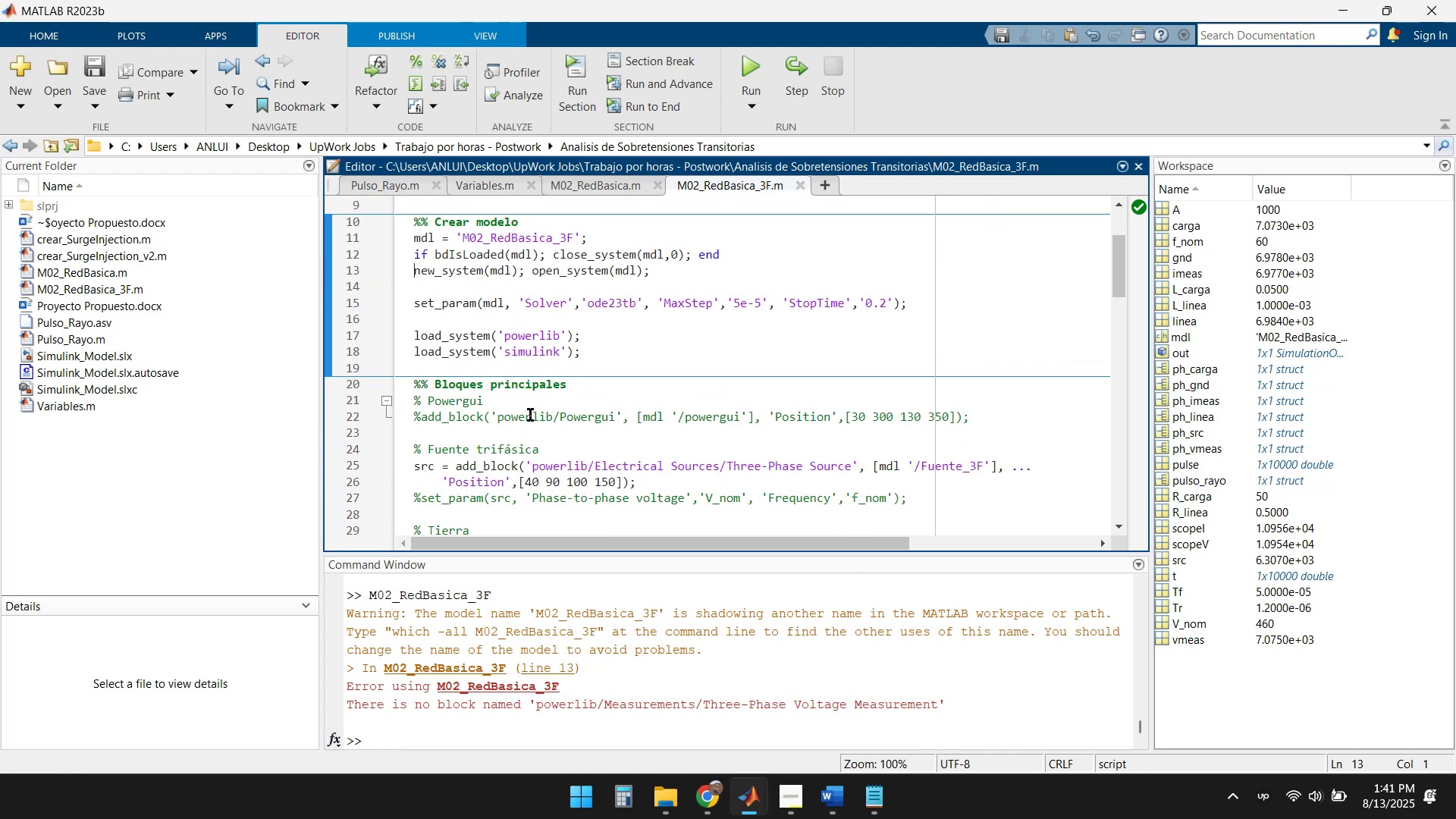 
scroll: coordinate [530, 415], scroll_direction: up, amount: 1.0
 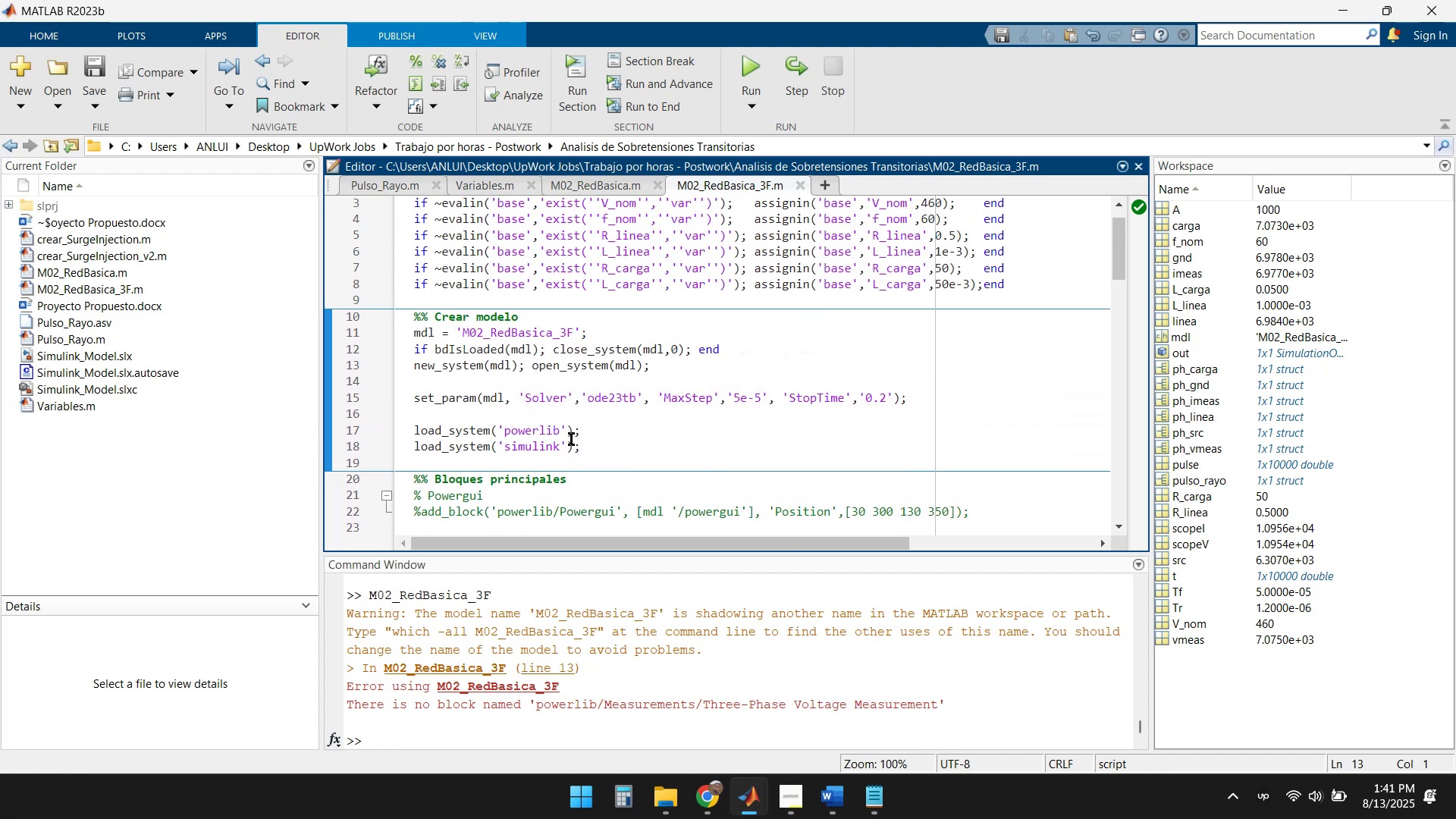 
wait(5.9)
 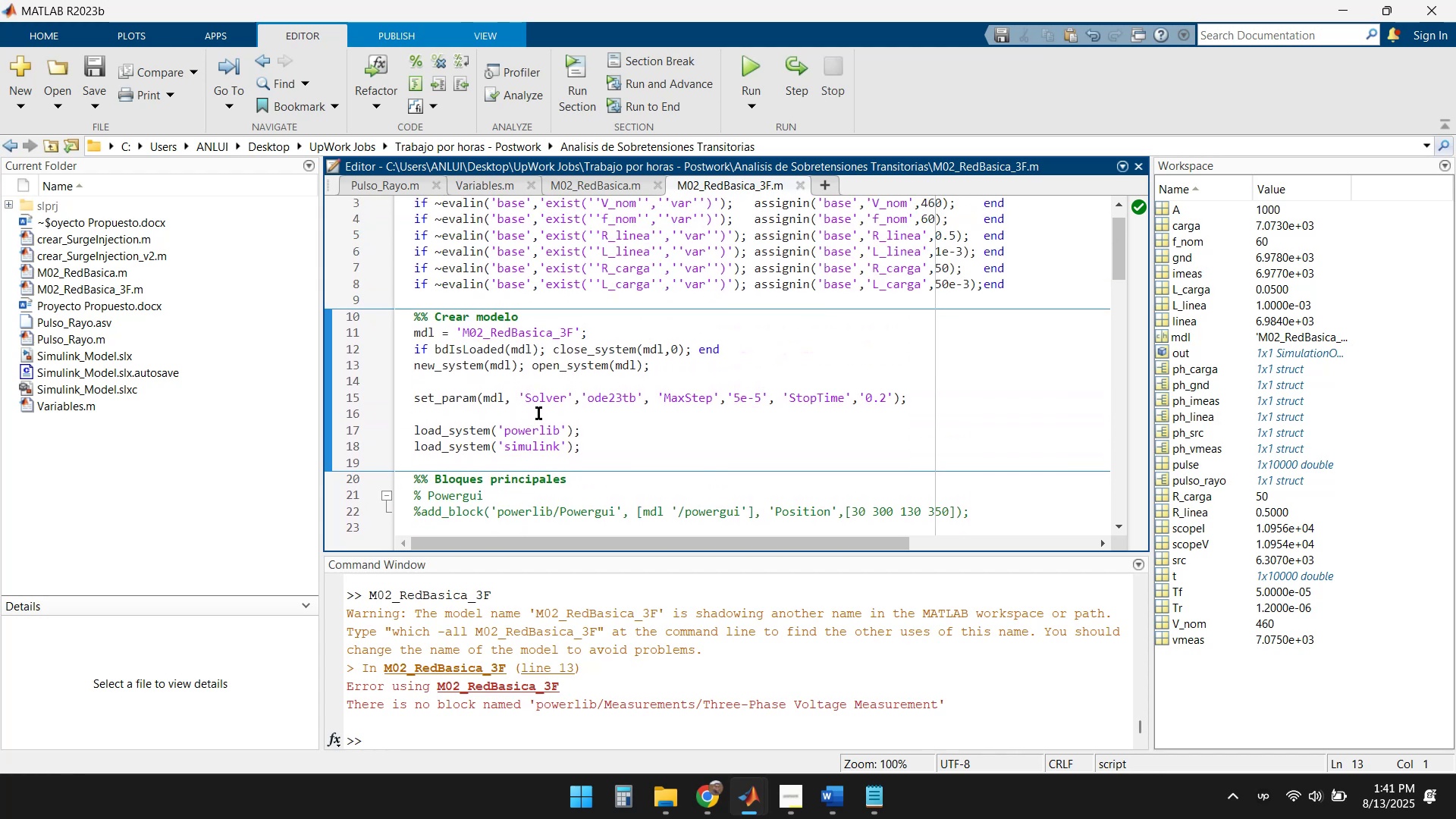 
left_click([410, 400])
 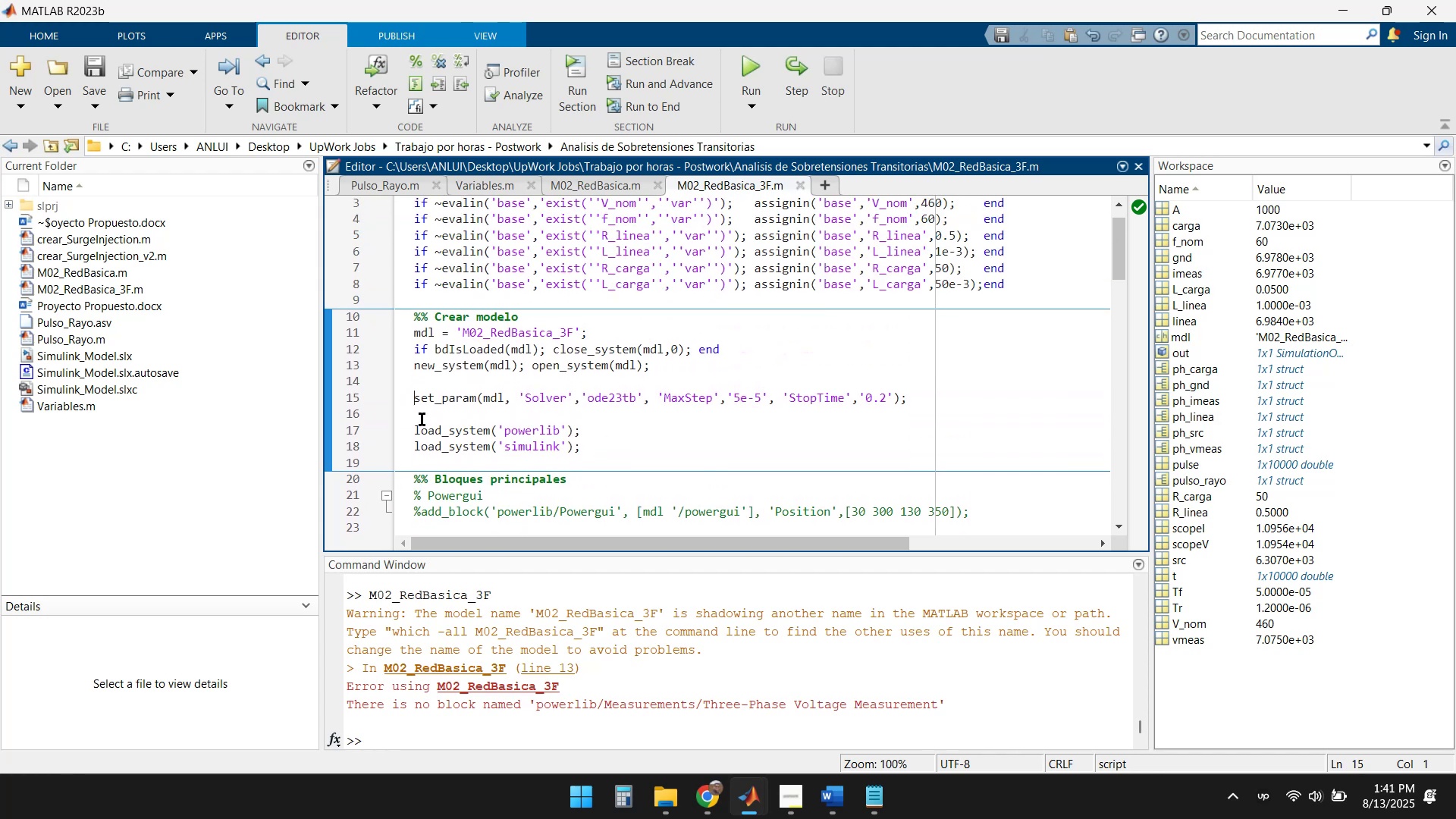 
key(Shift+5)
 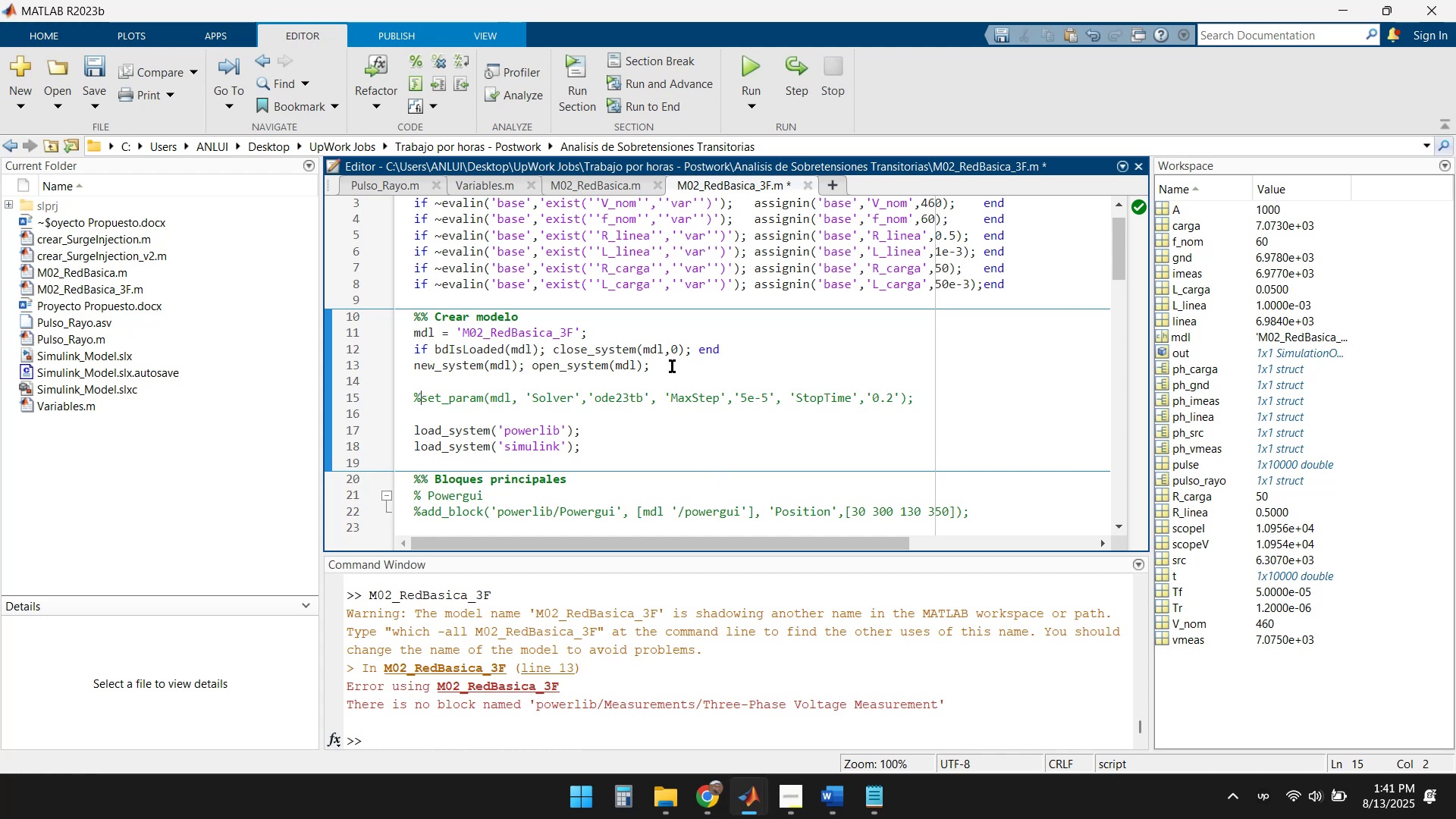 
left_click([751, 795])
 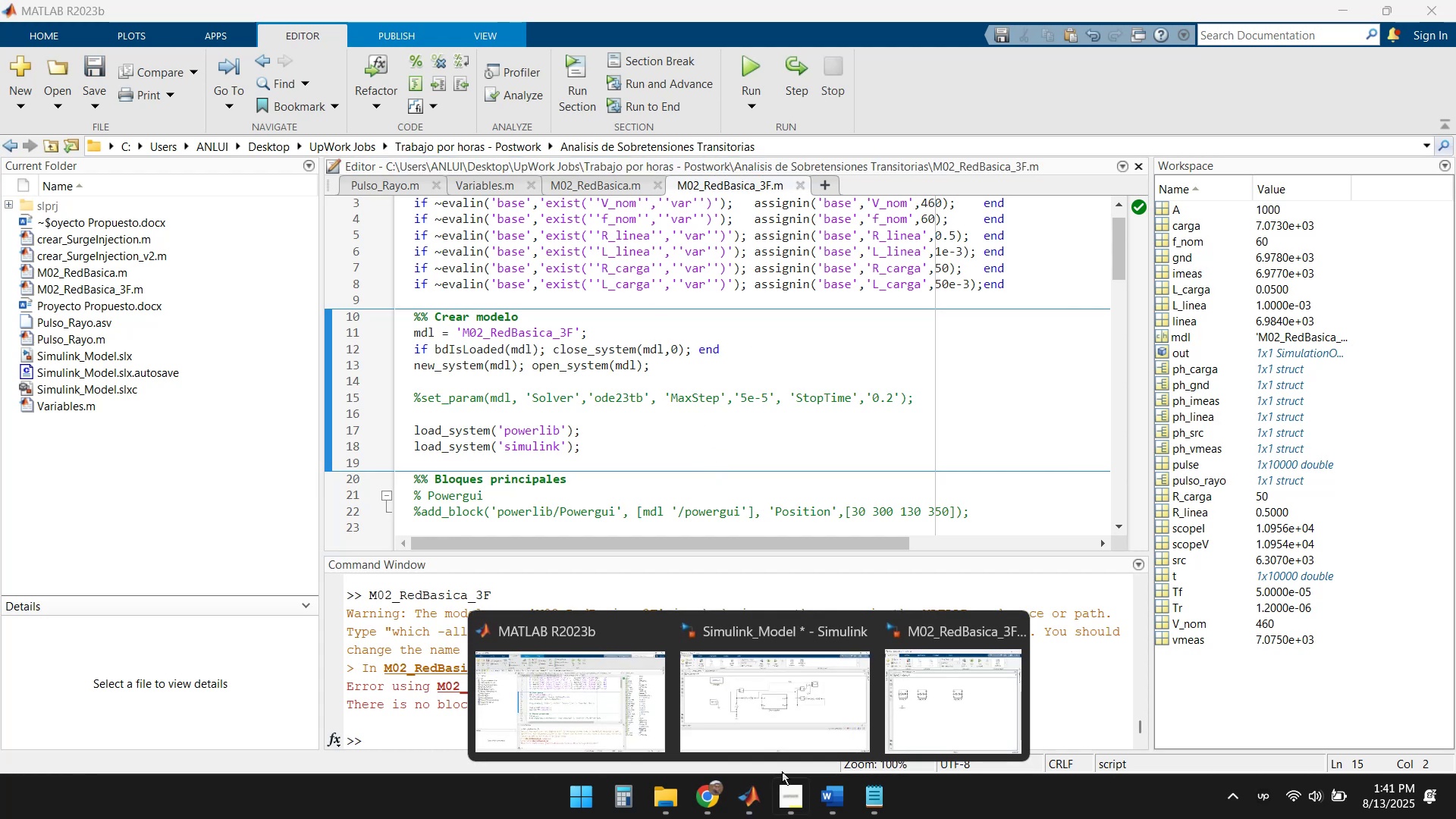 
left_click([917, 711])
 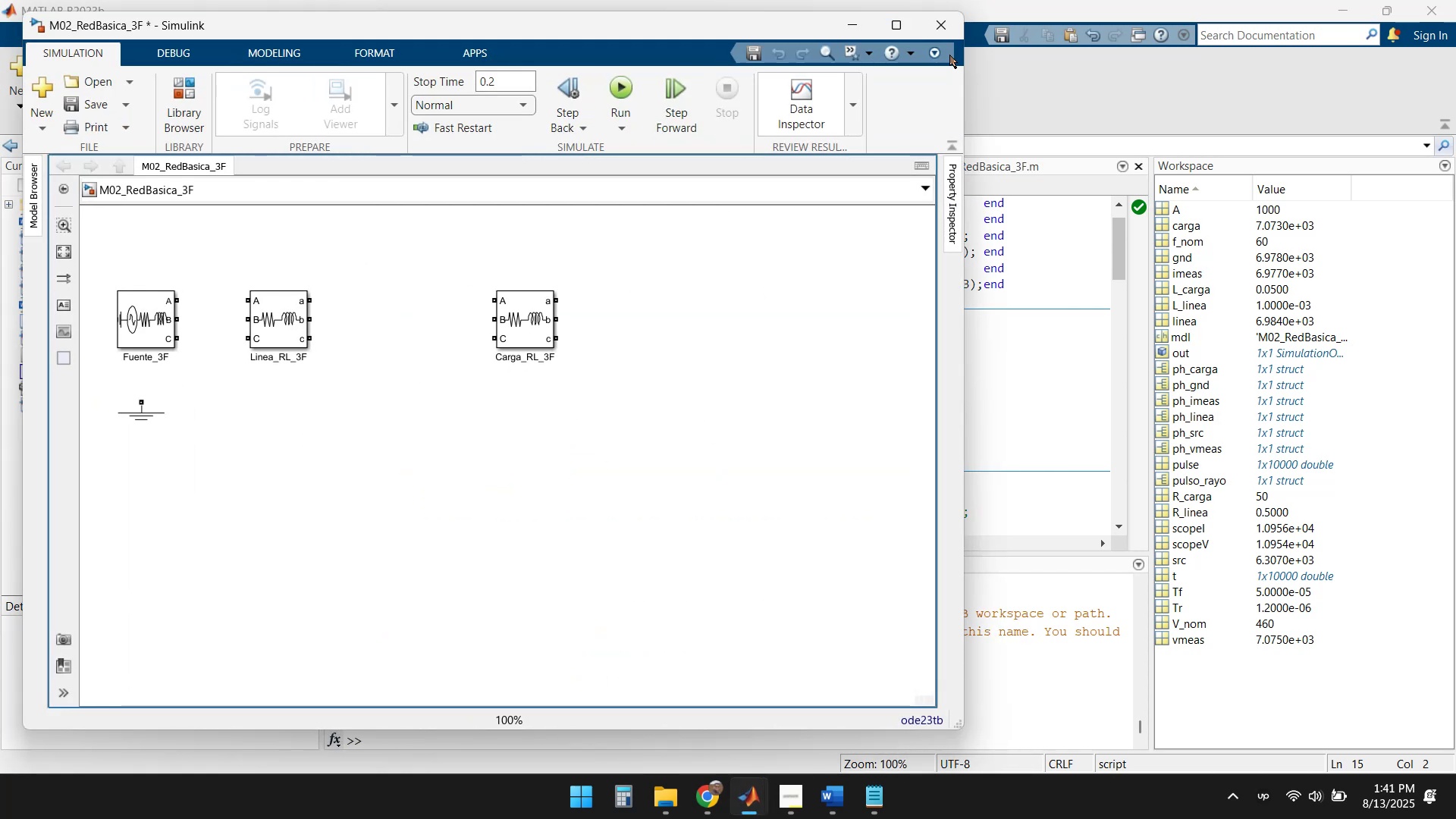 
left_click([944, 24])
 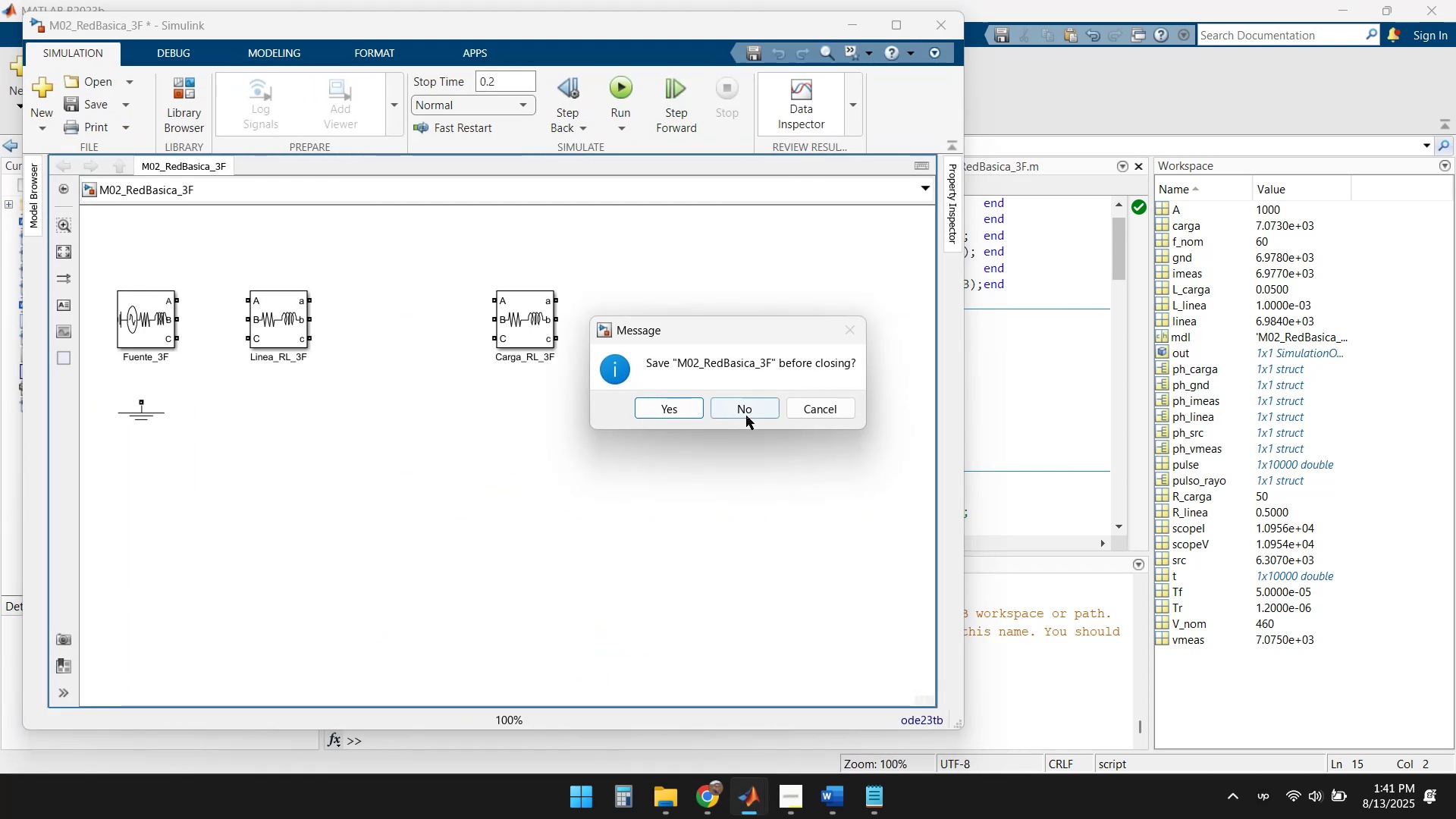 
left_click([743, 410])
 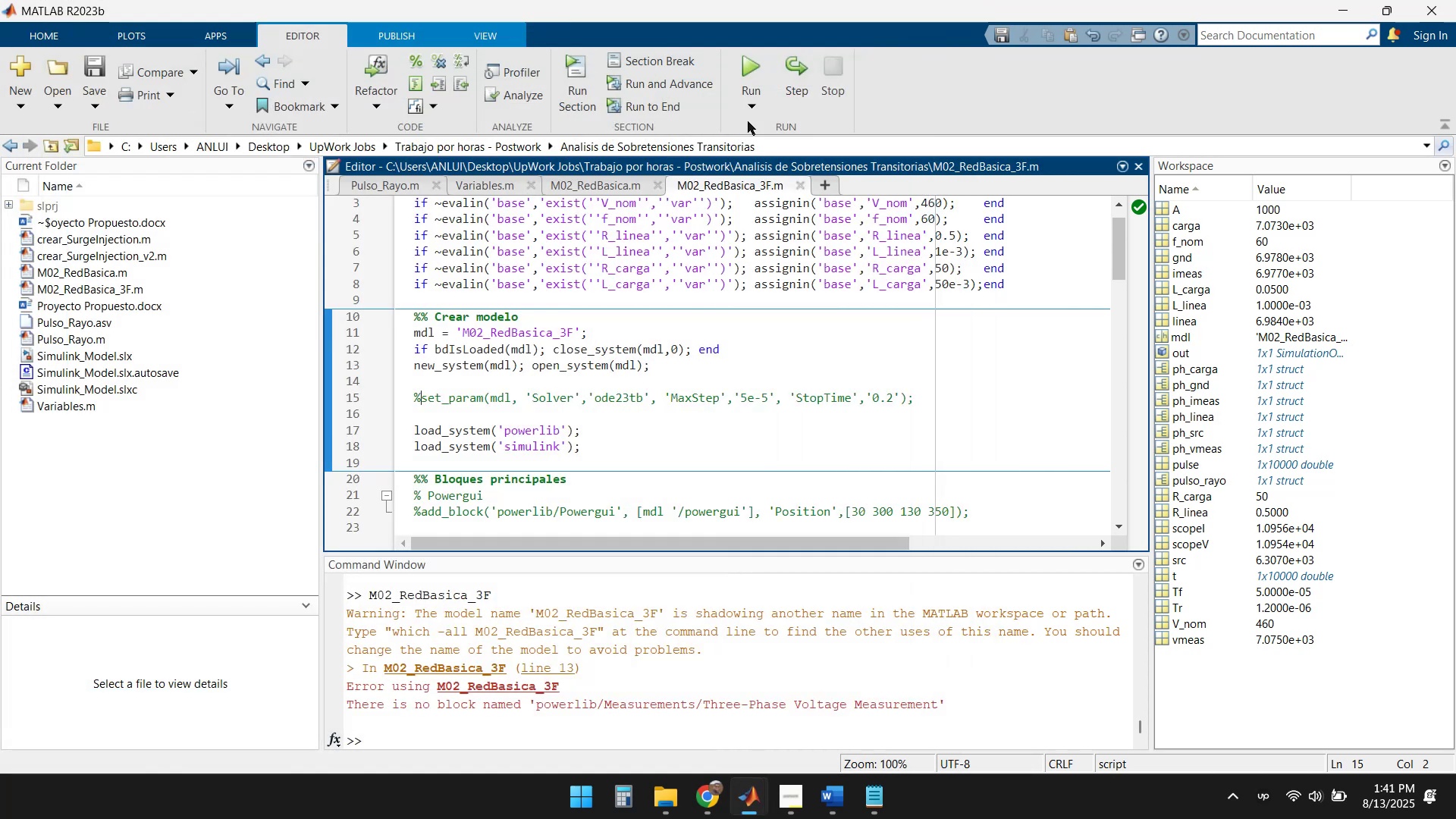 
left_click([763, 66])
 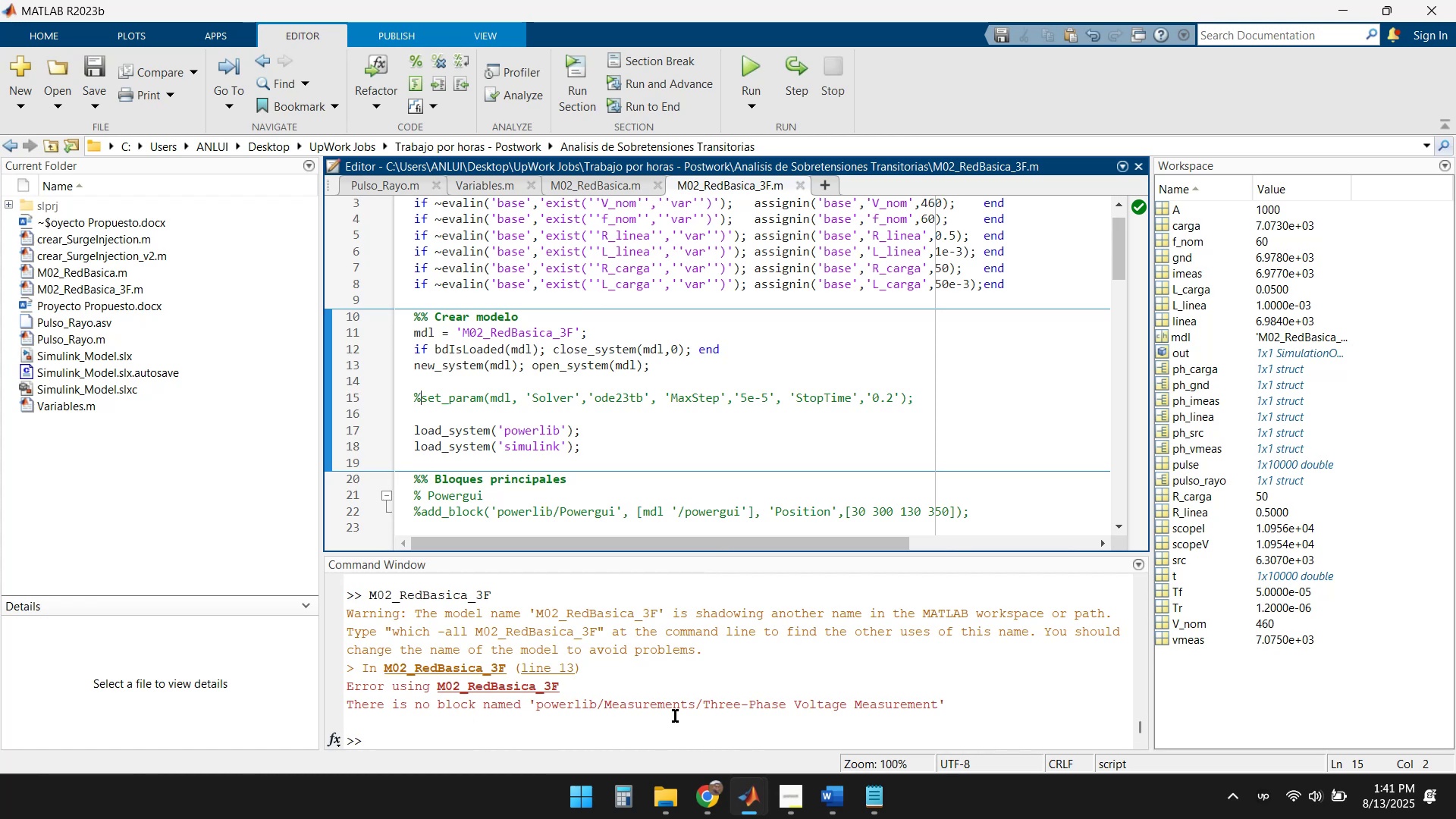 
wait(6.99)
 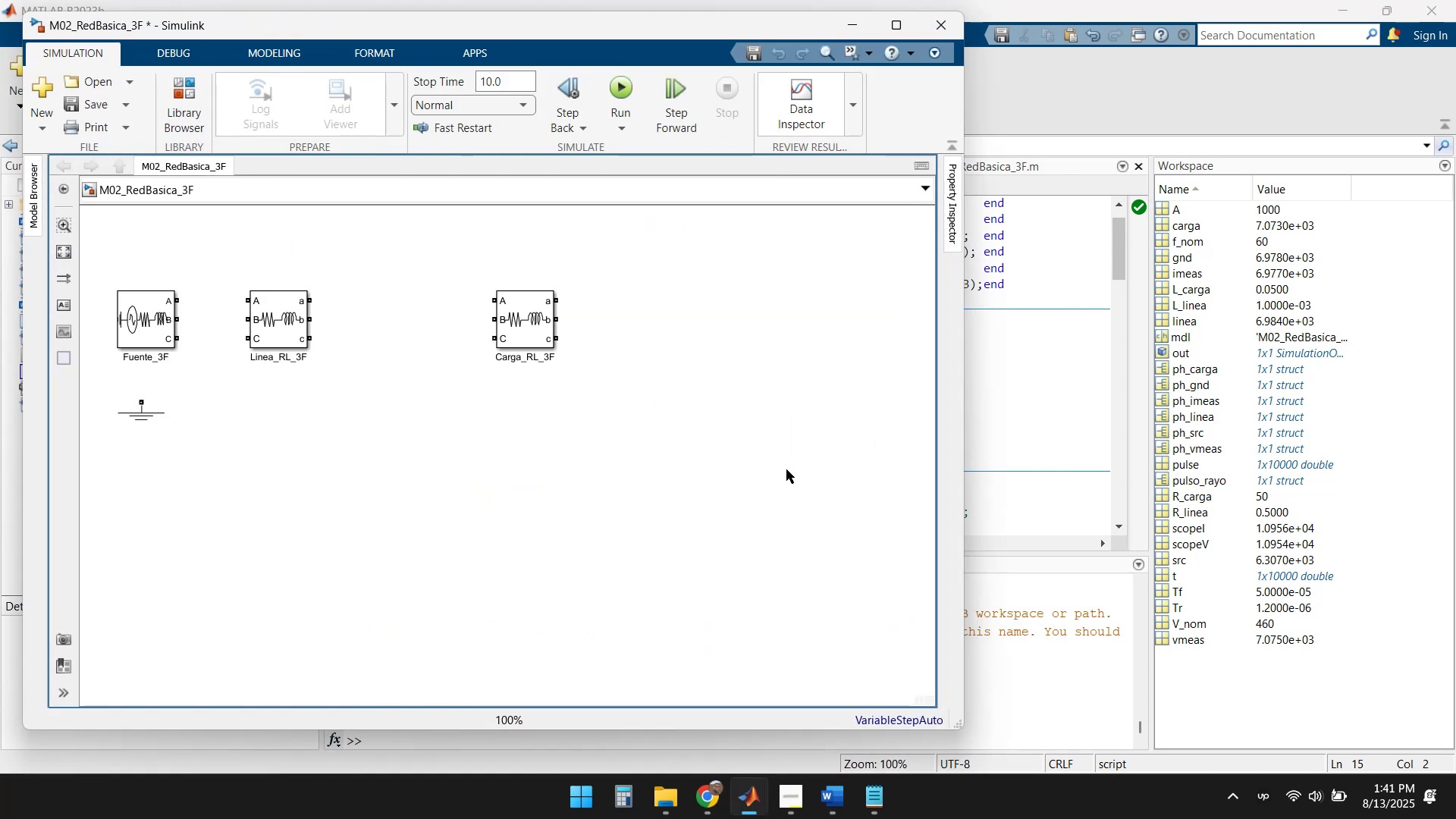 
left_click_drag(start_coordinate=[940, 709], to_coordinate=[533, 707])
 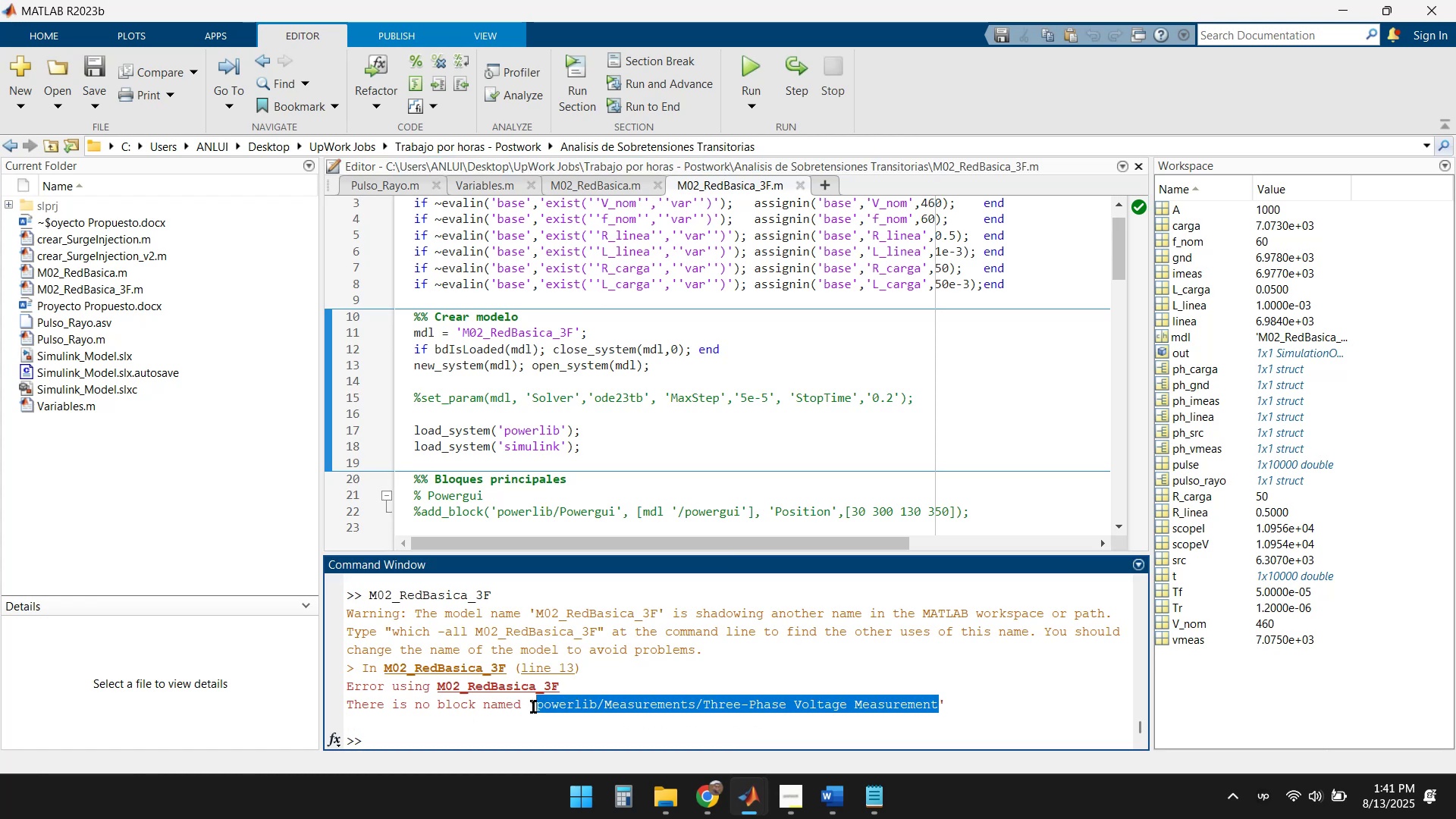 
key(Control+C)
 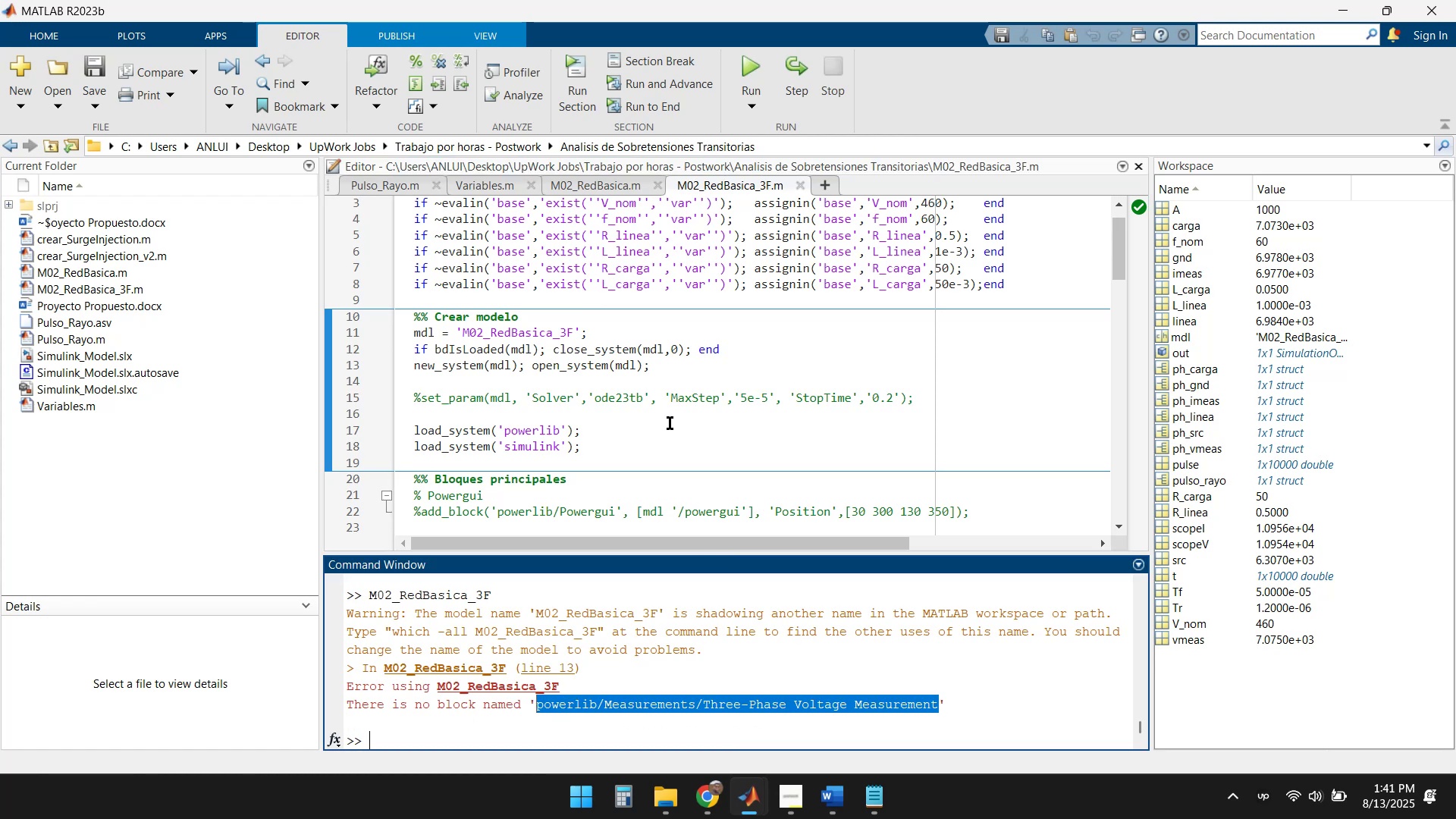 
left_click([670, 422])
 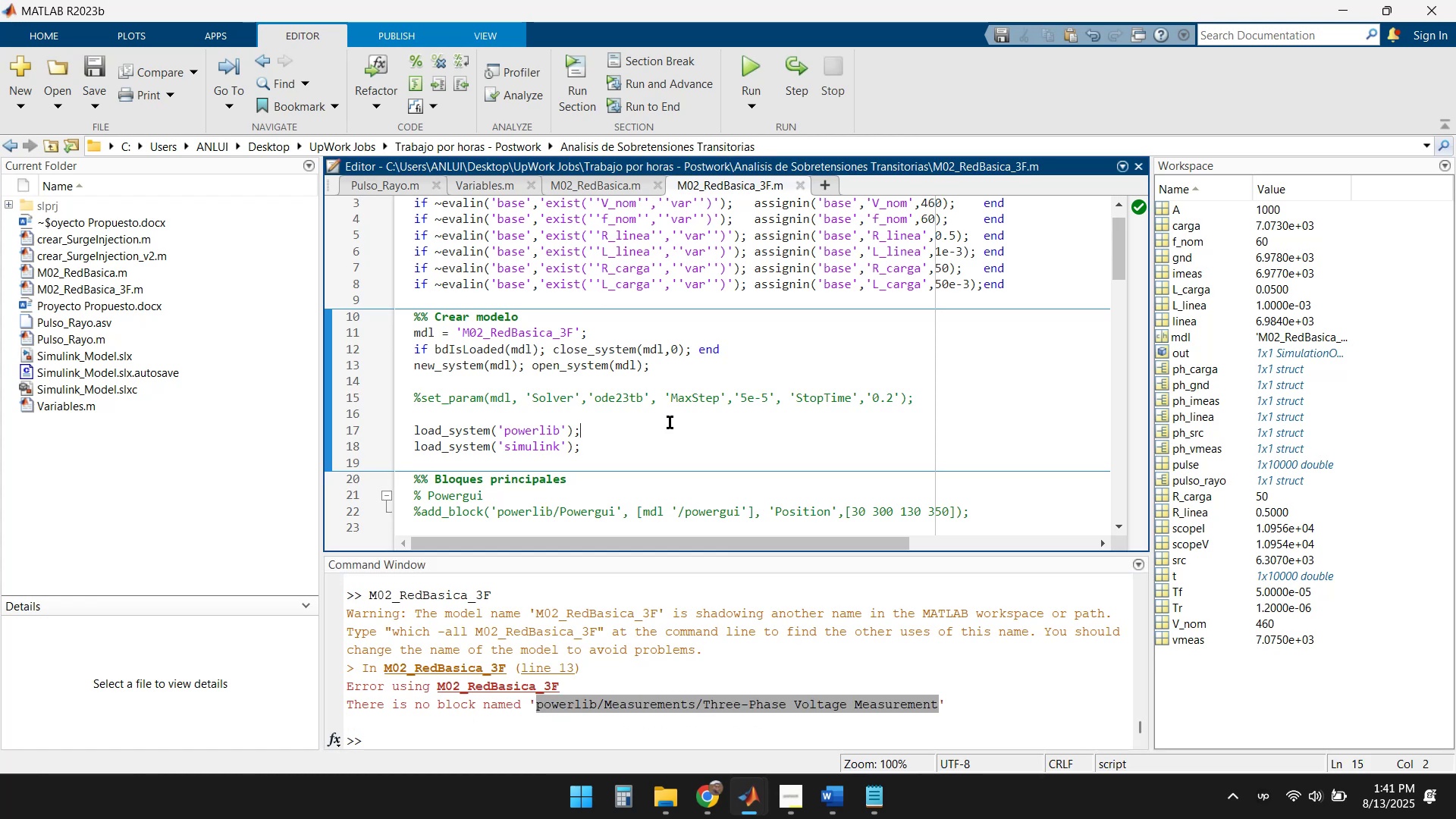 
key(Control+F)
 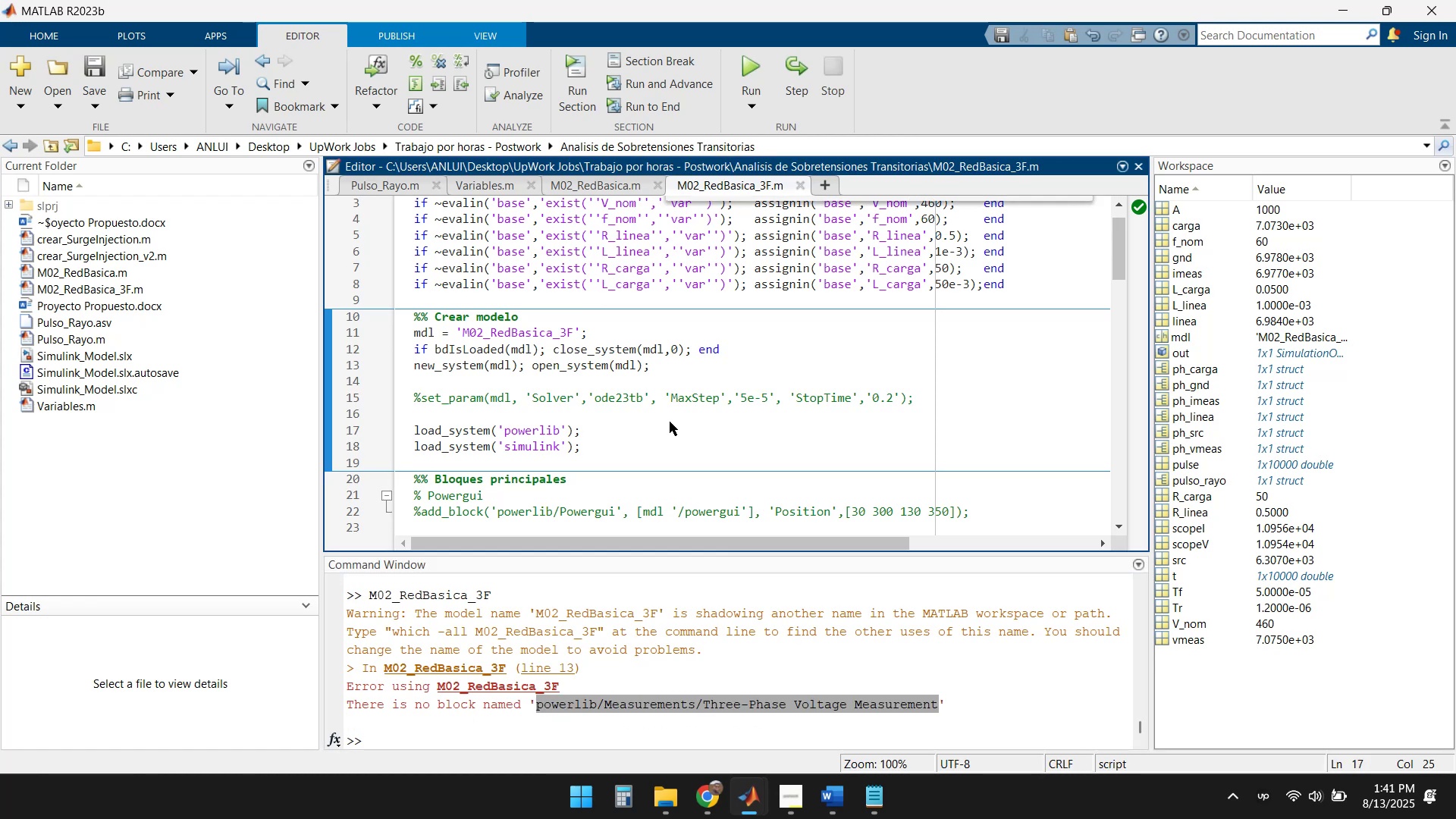 
key(Control+V)
 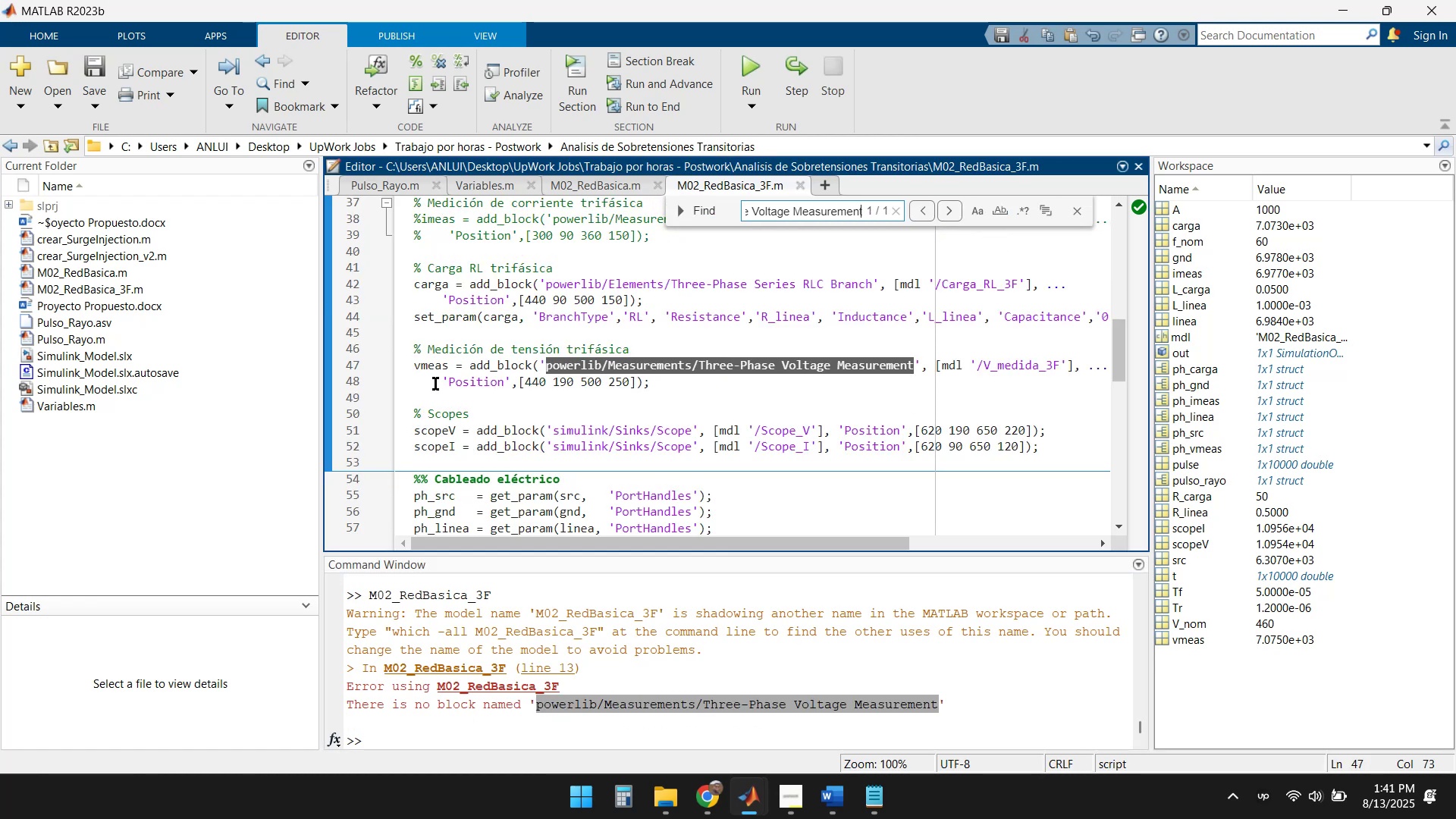 
left_click([405, 362])
 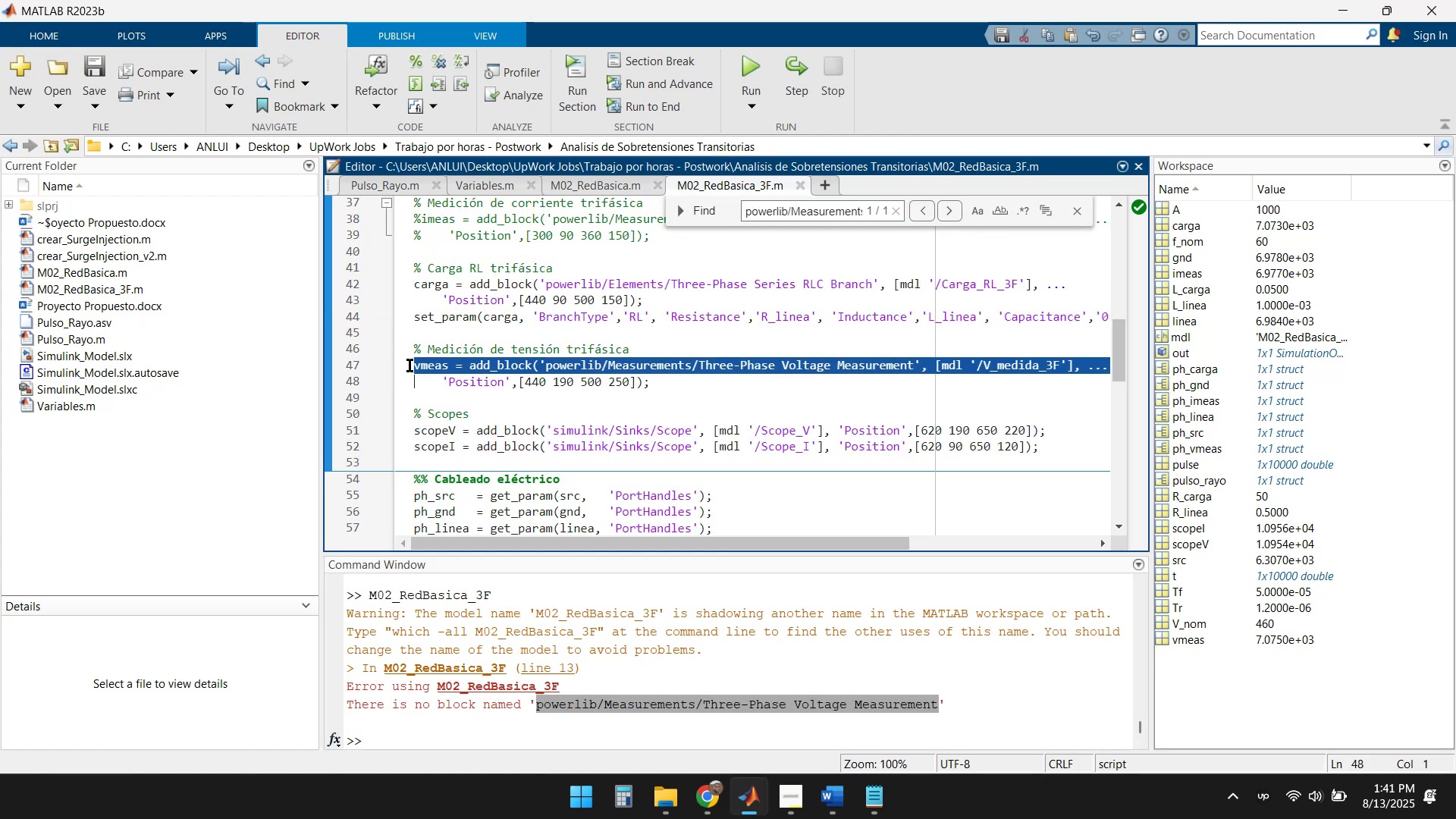 
left_click([411, 364])
 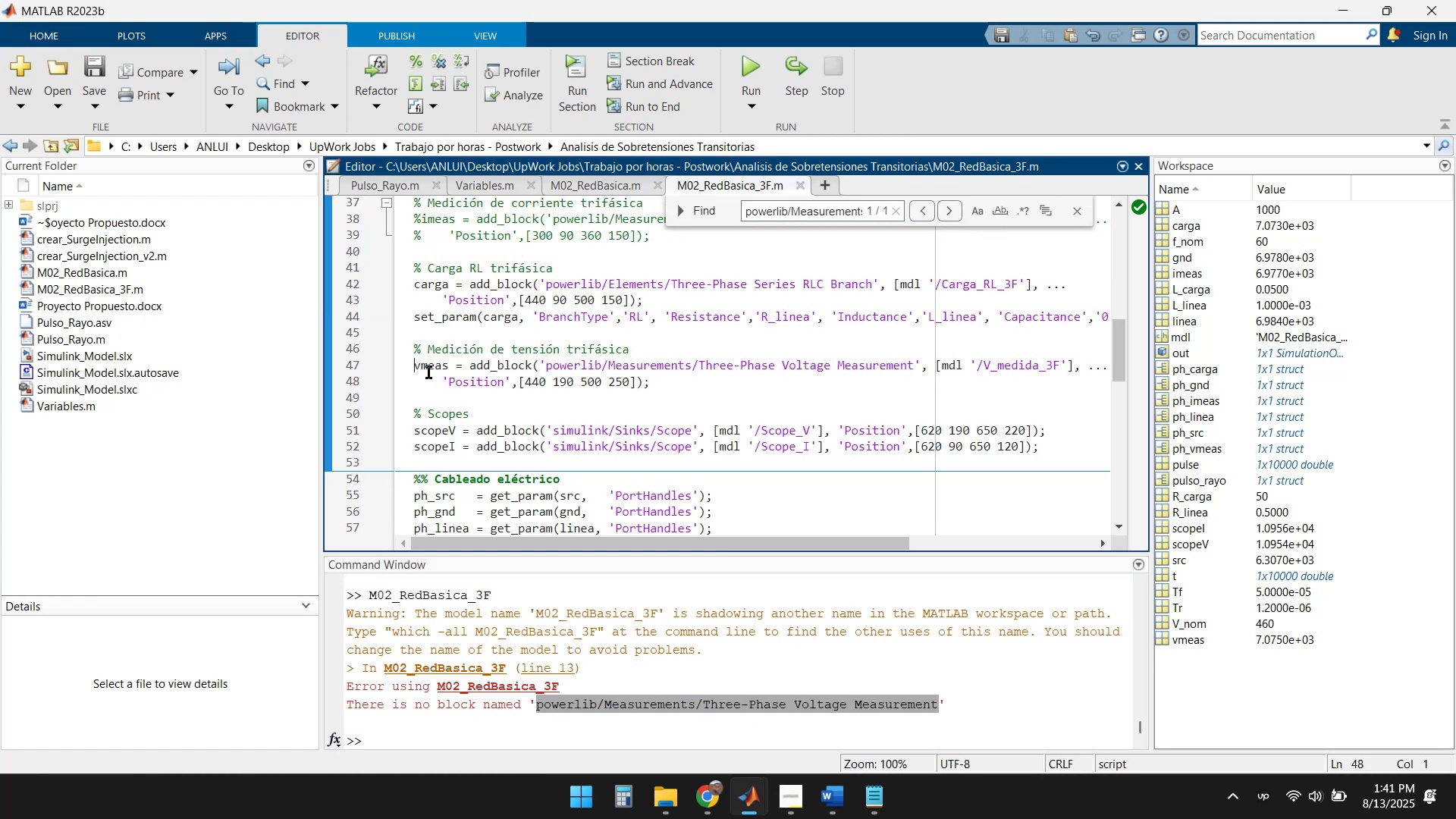 
key(Shift+5)
 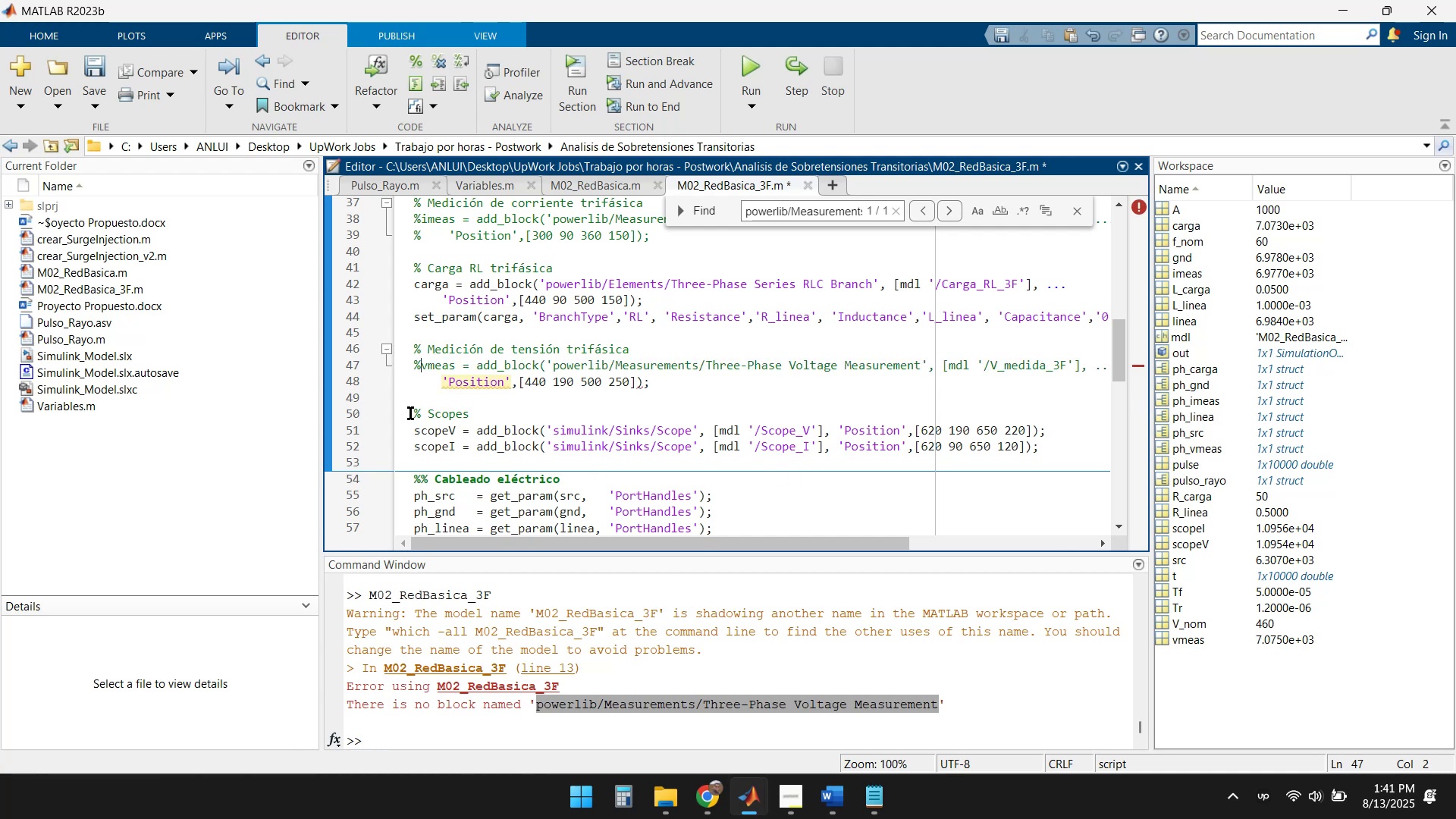 
left_click([420, 377])
 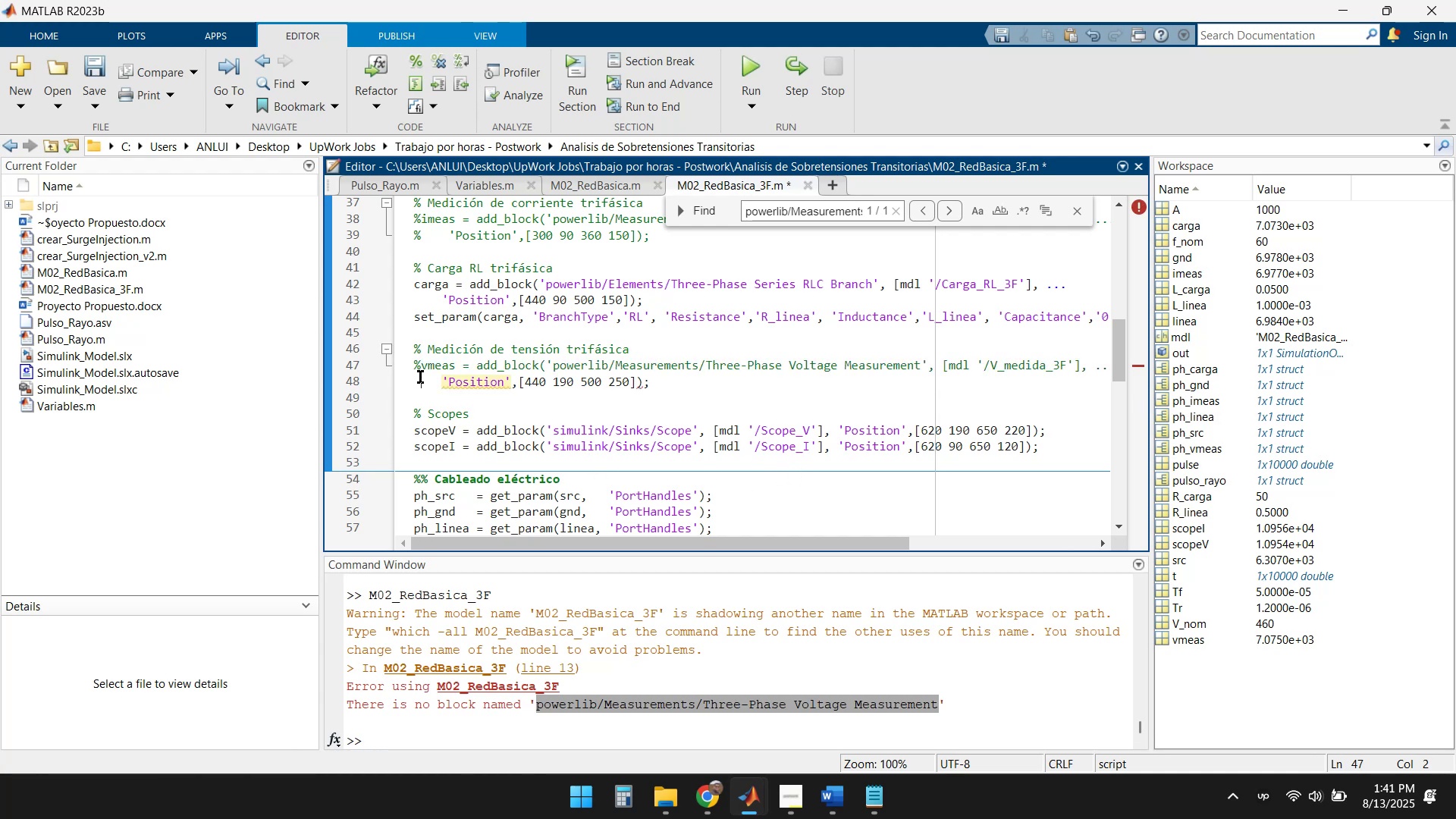 
key(Shift+5)
 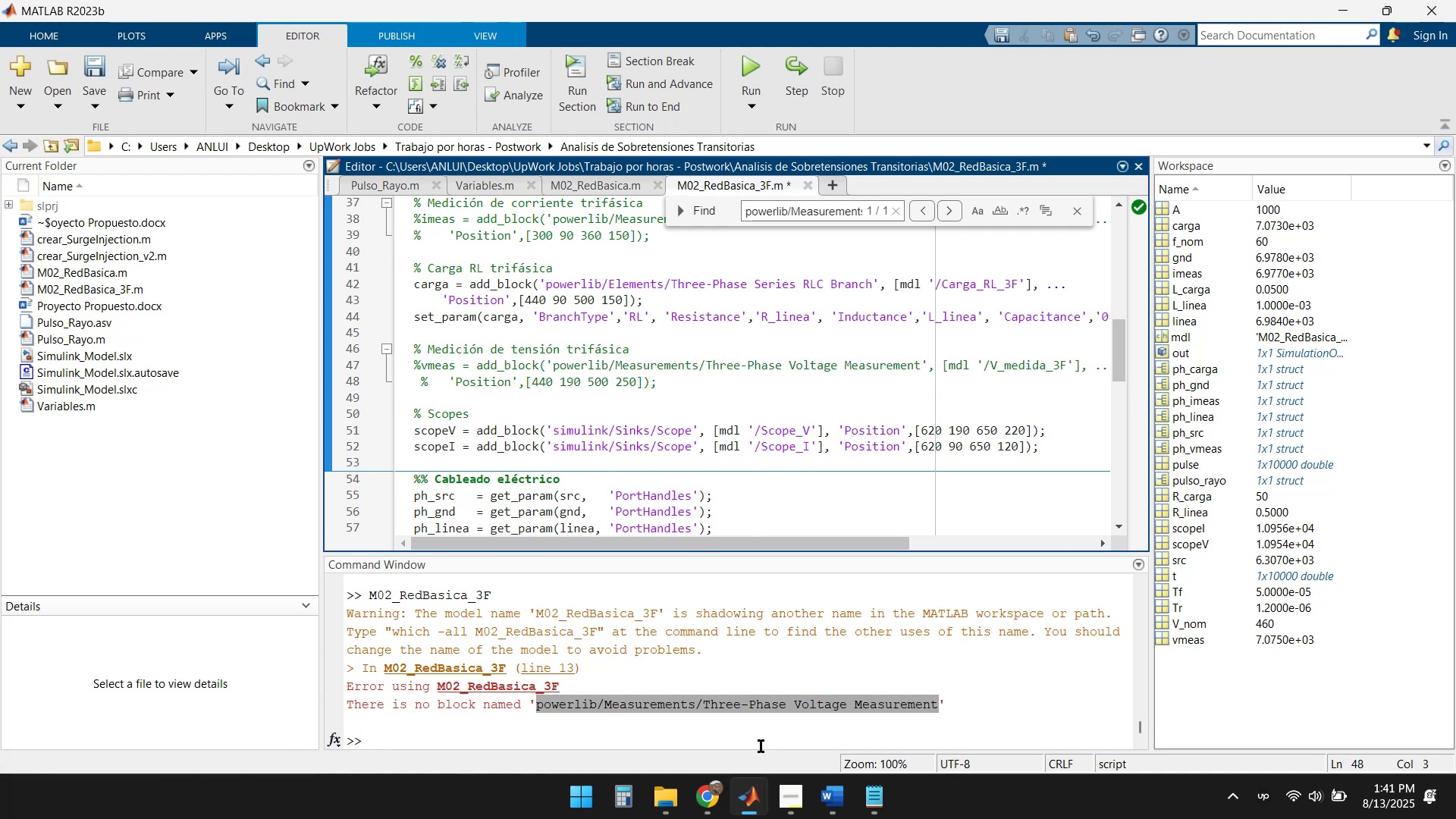 
left_click([748, 799])
 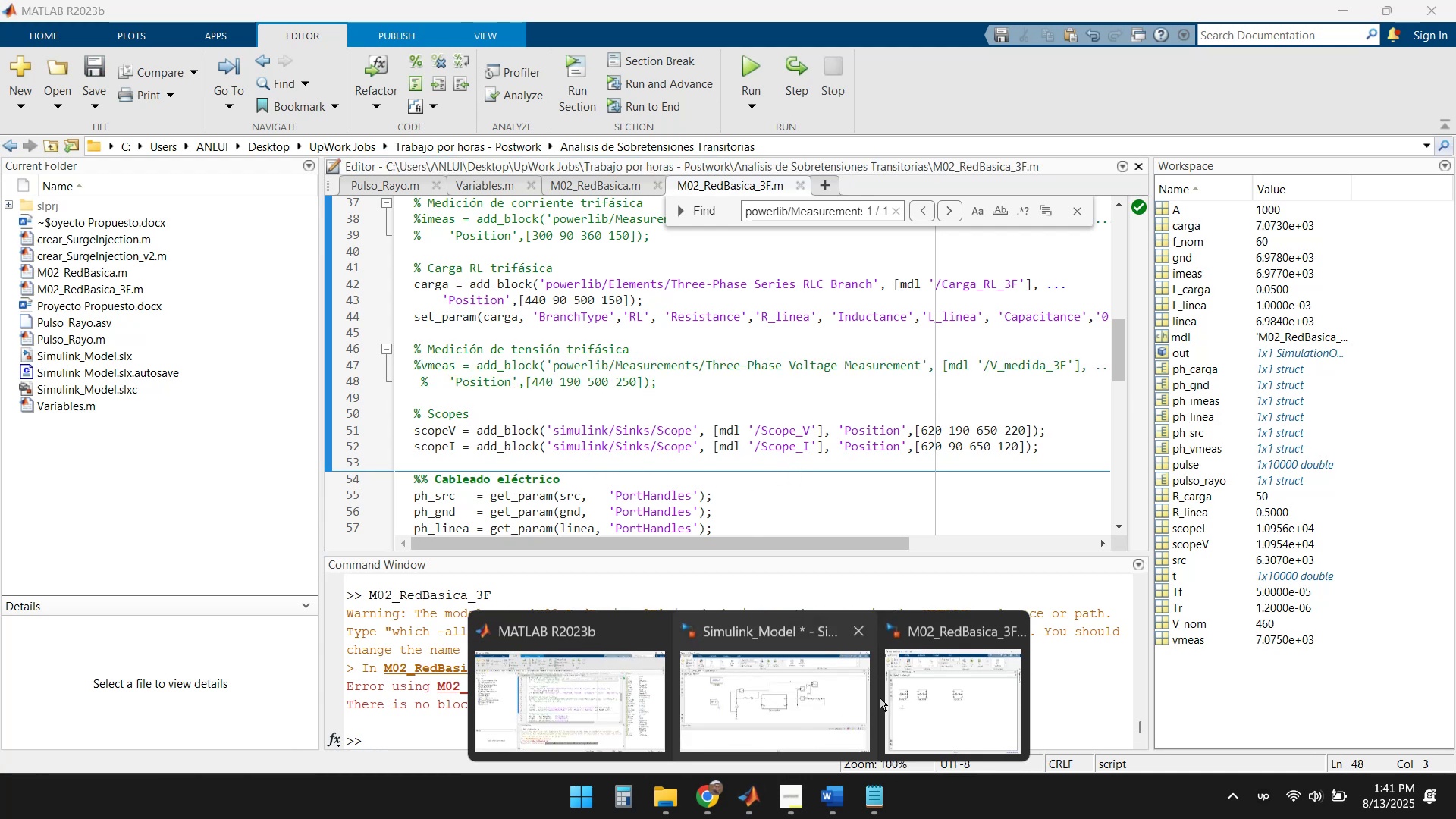 
left_click([945, 678])
 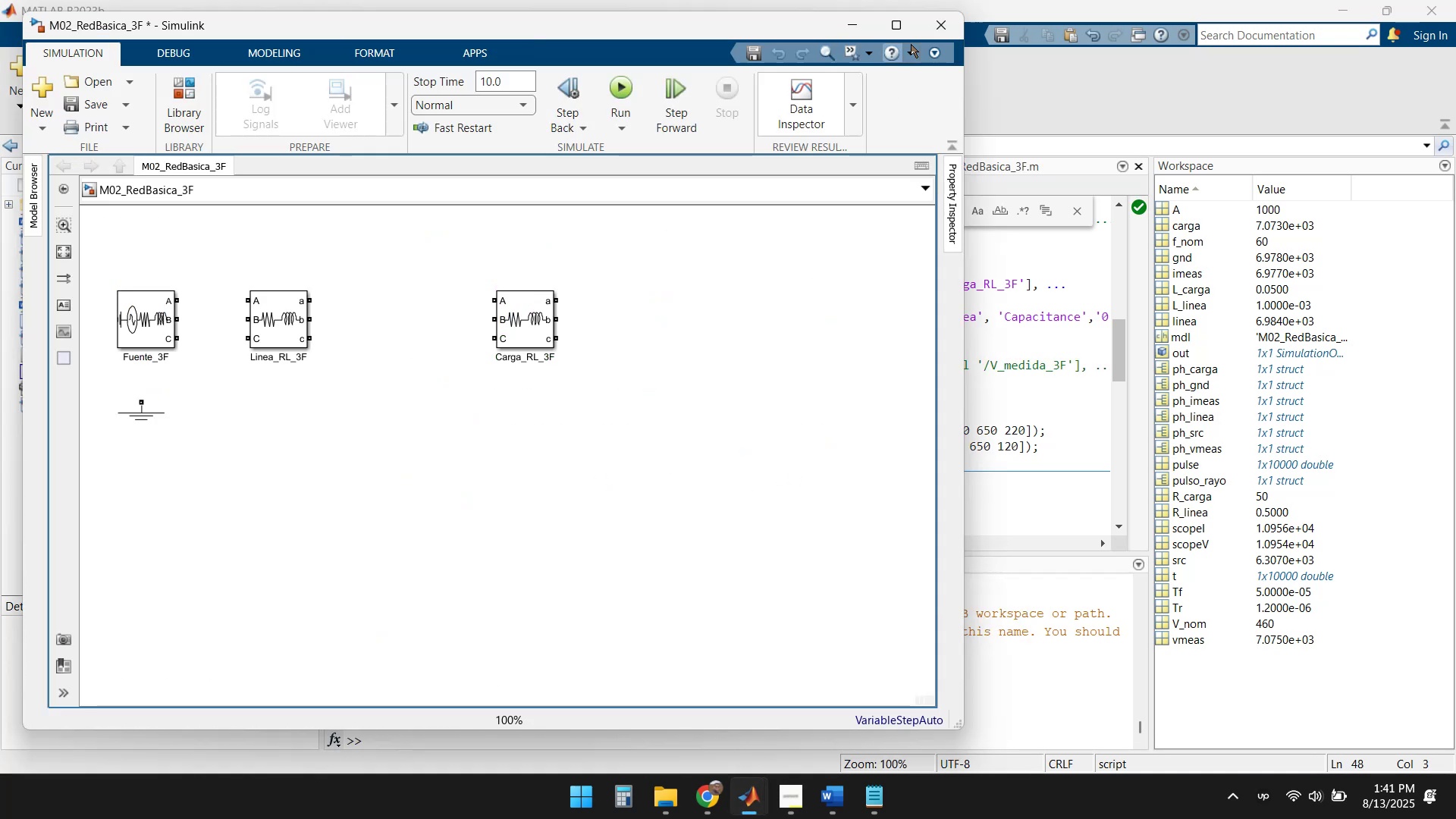 
left_click([933, 31])
 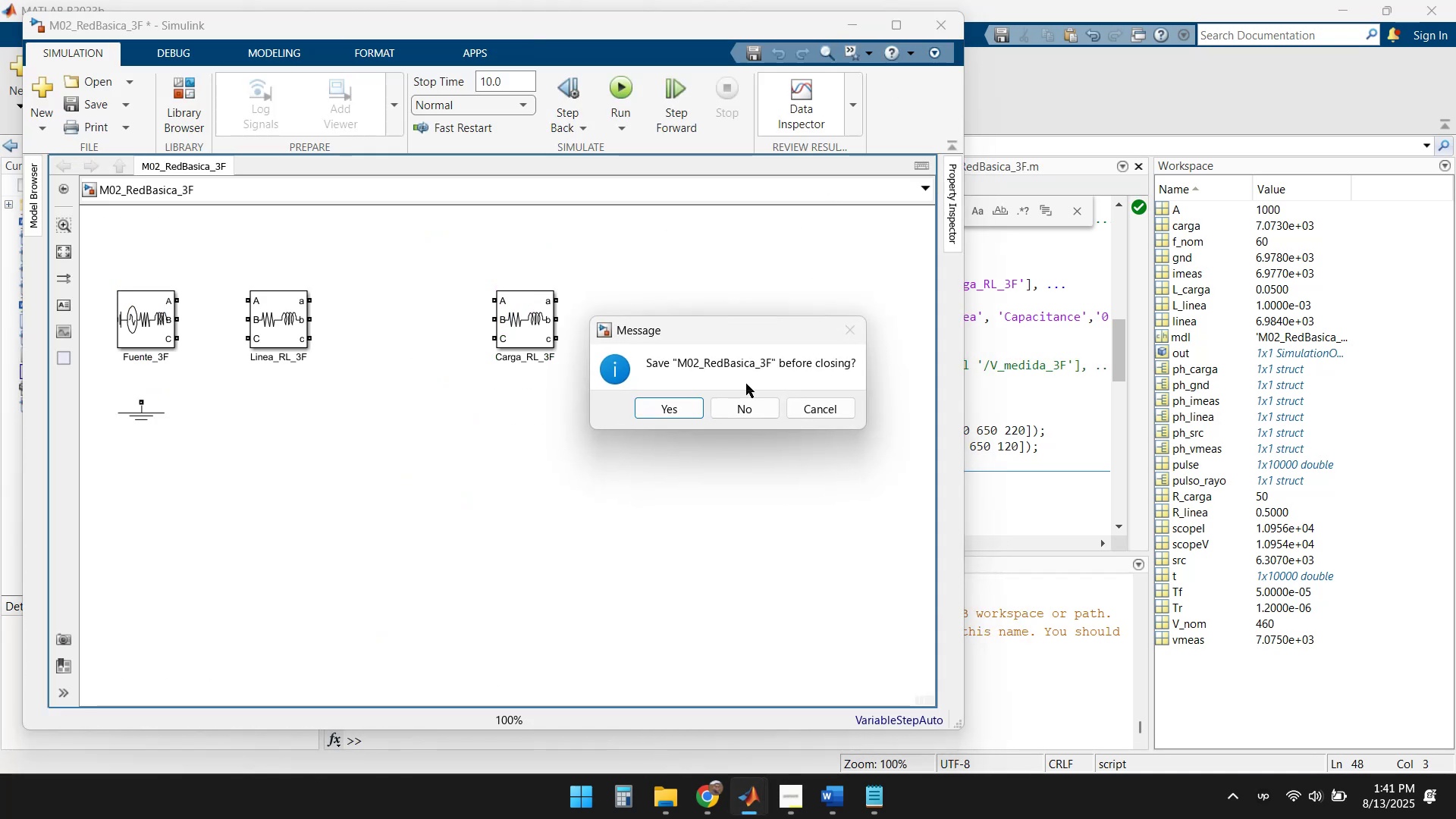 
left_click([755, 406])
 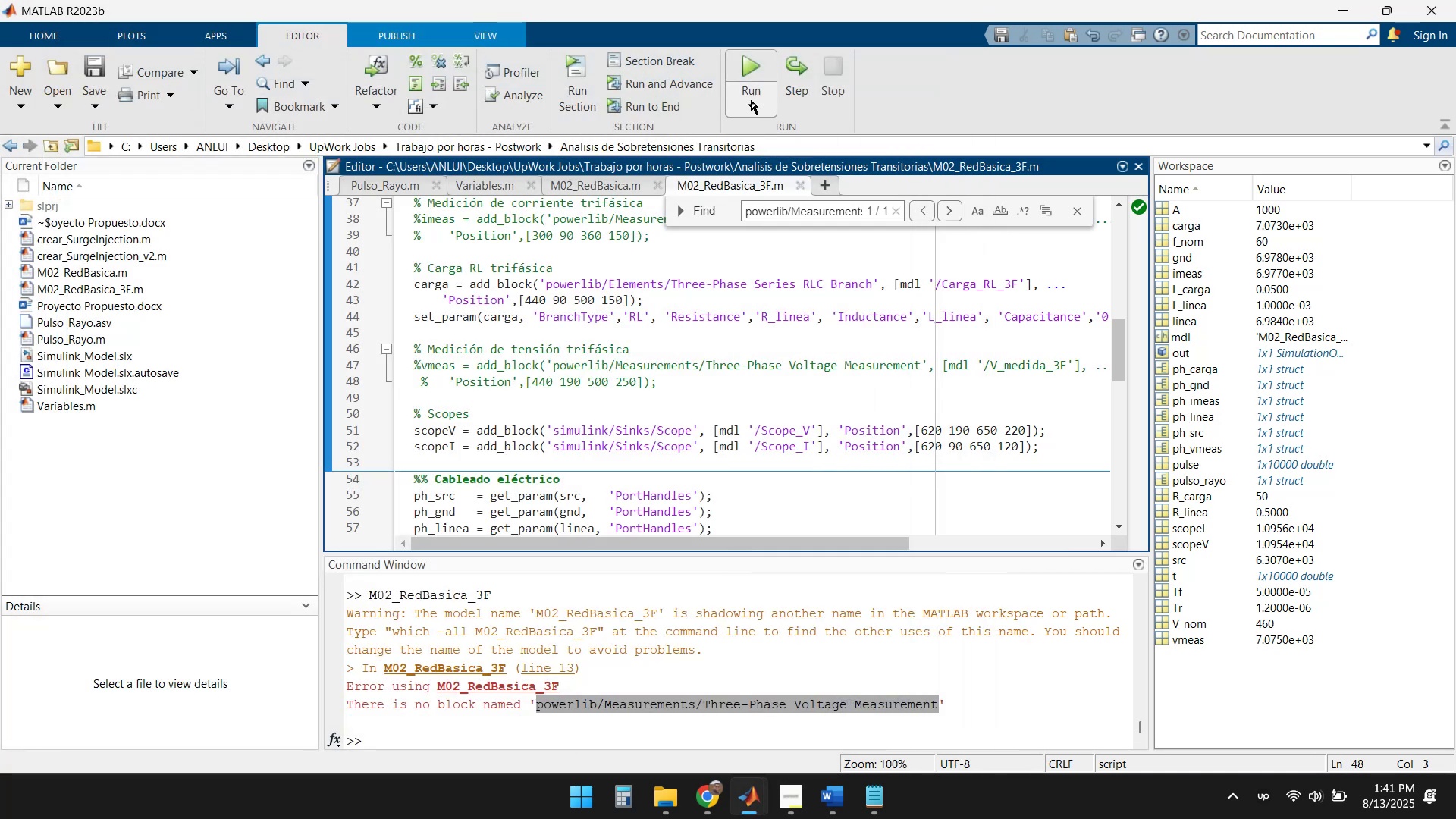 
left_click([750, 61])
 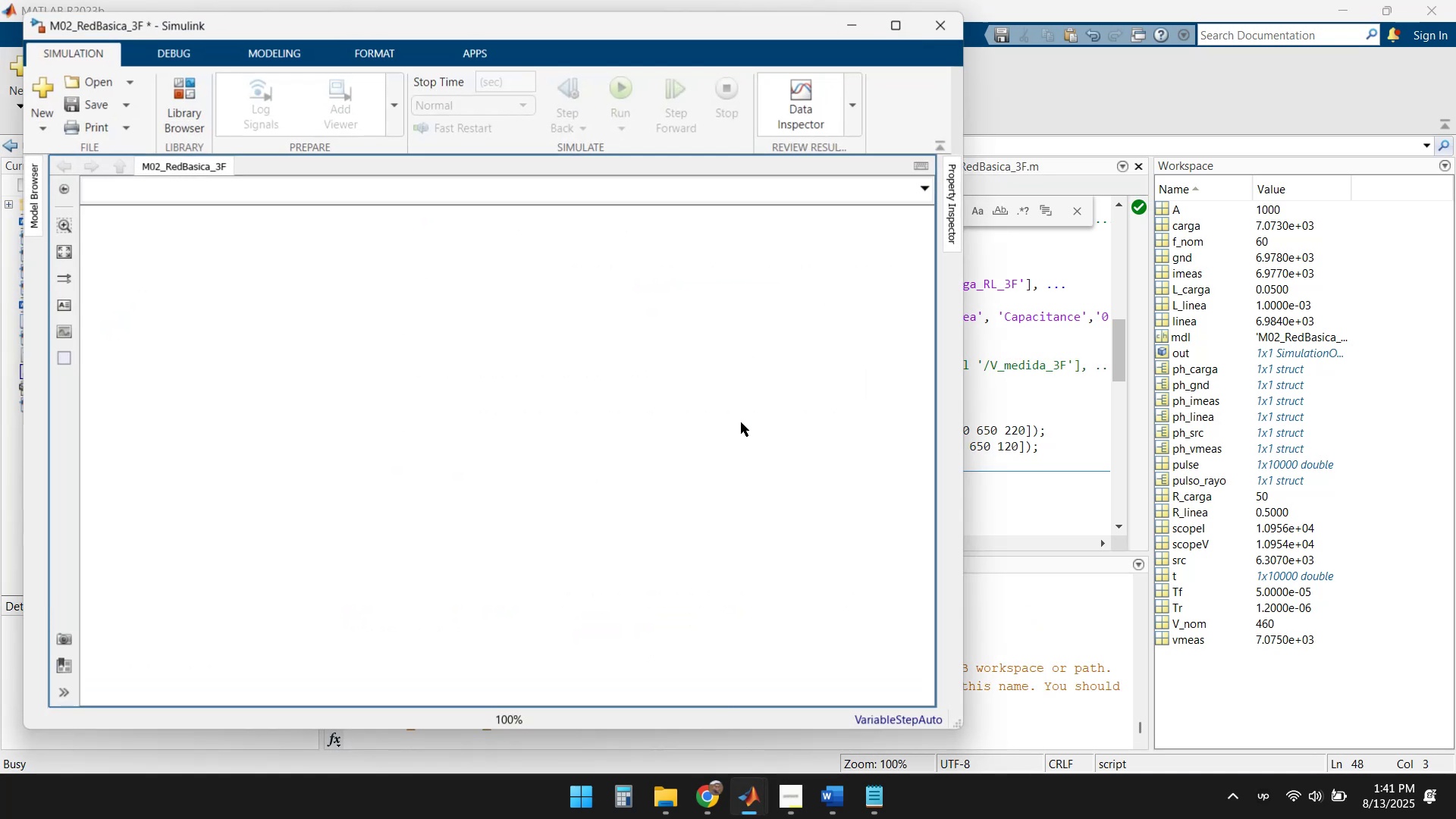 
mouse_move([677, 500])
 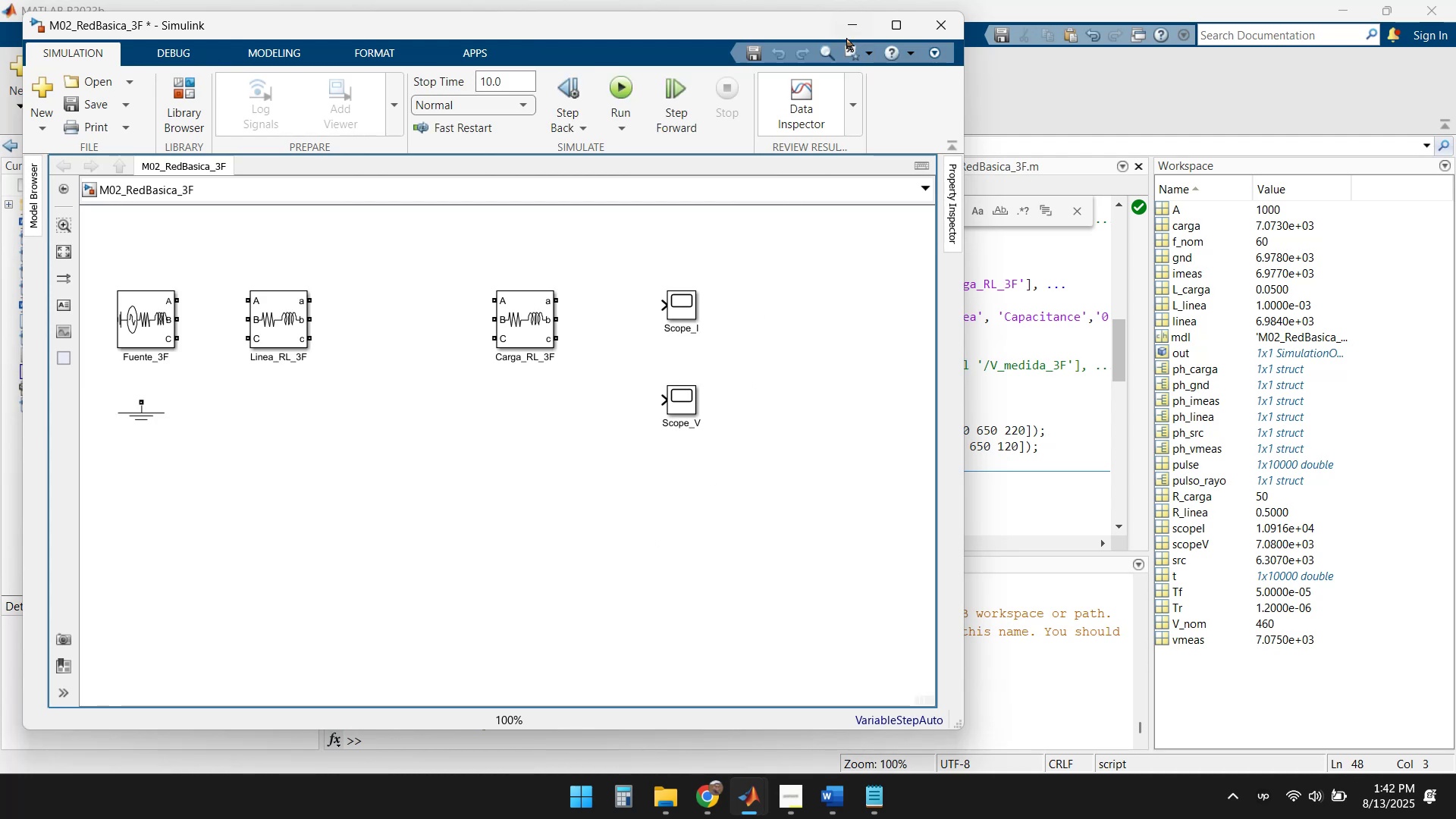 
left_click([846, 28])
 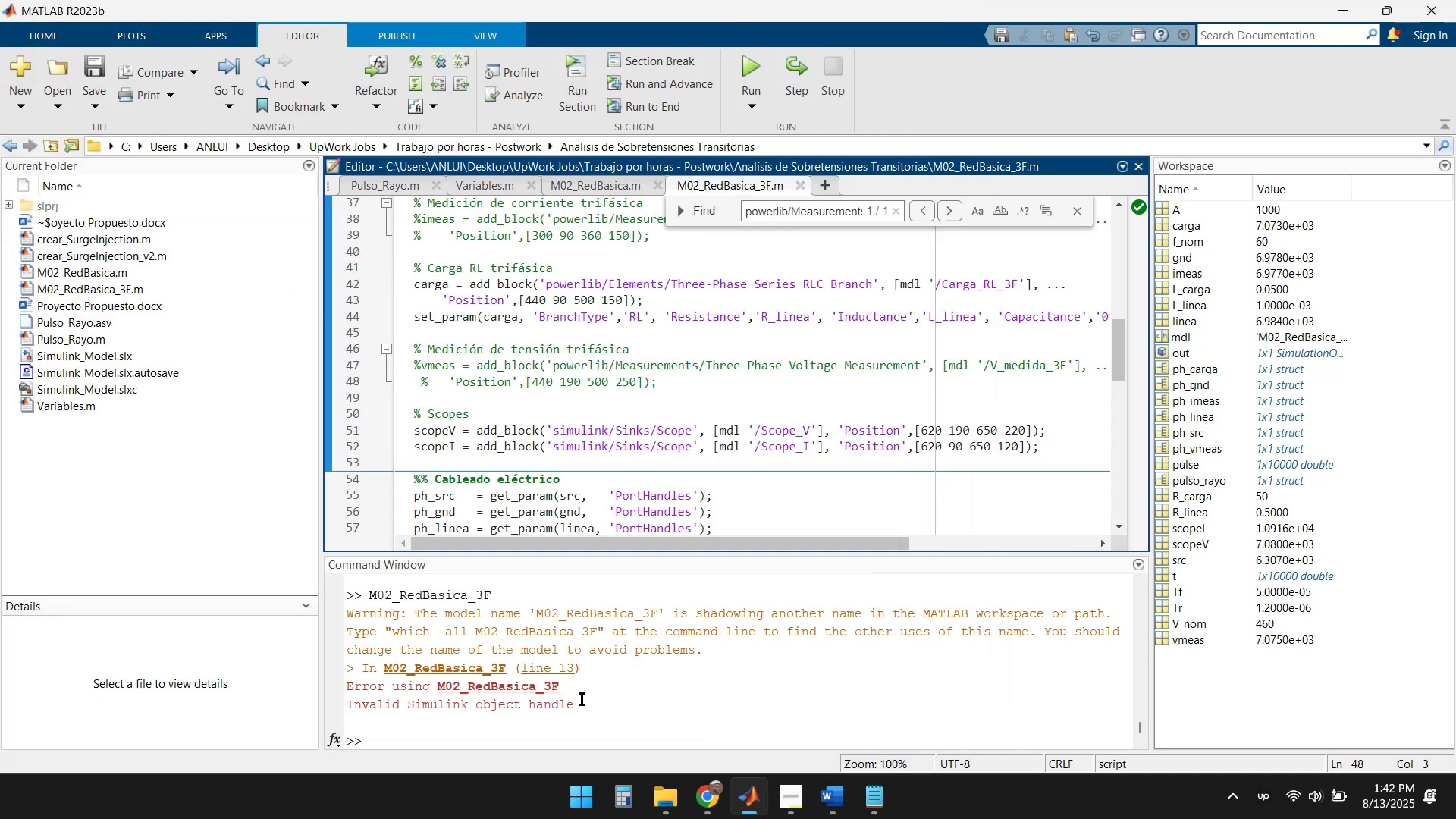 
wait(7.22)
 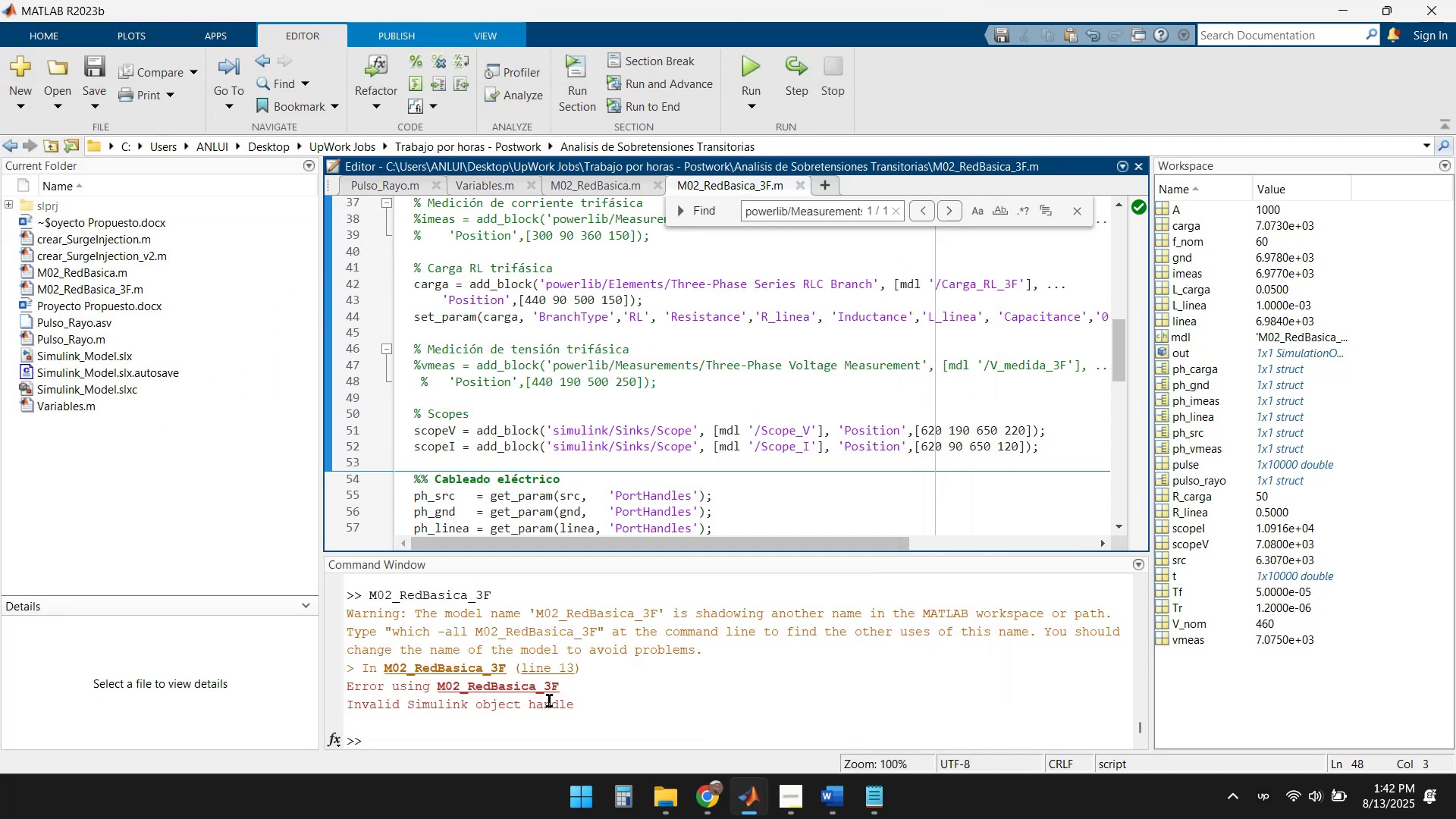 
left_click([548, 667])
 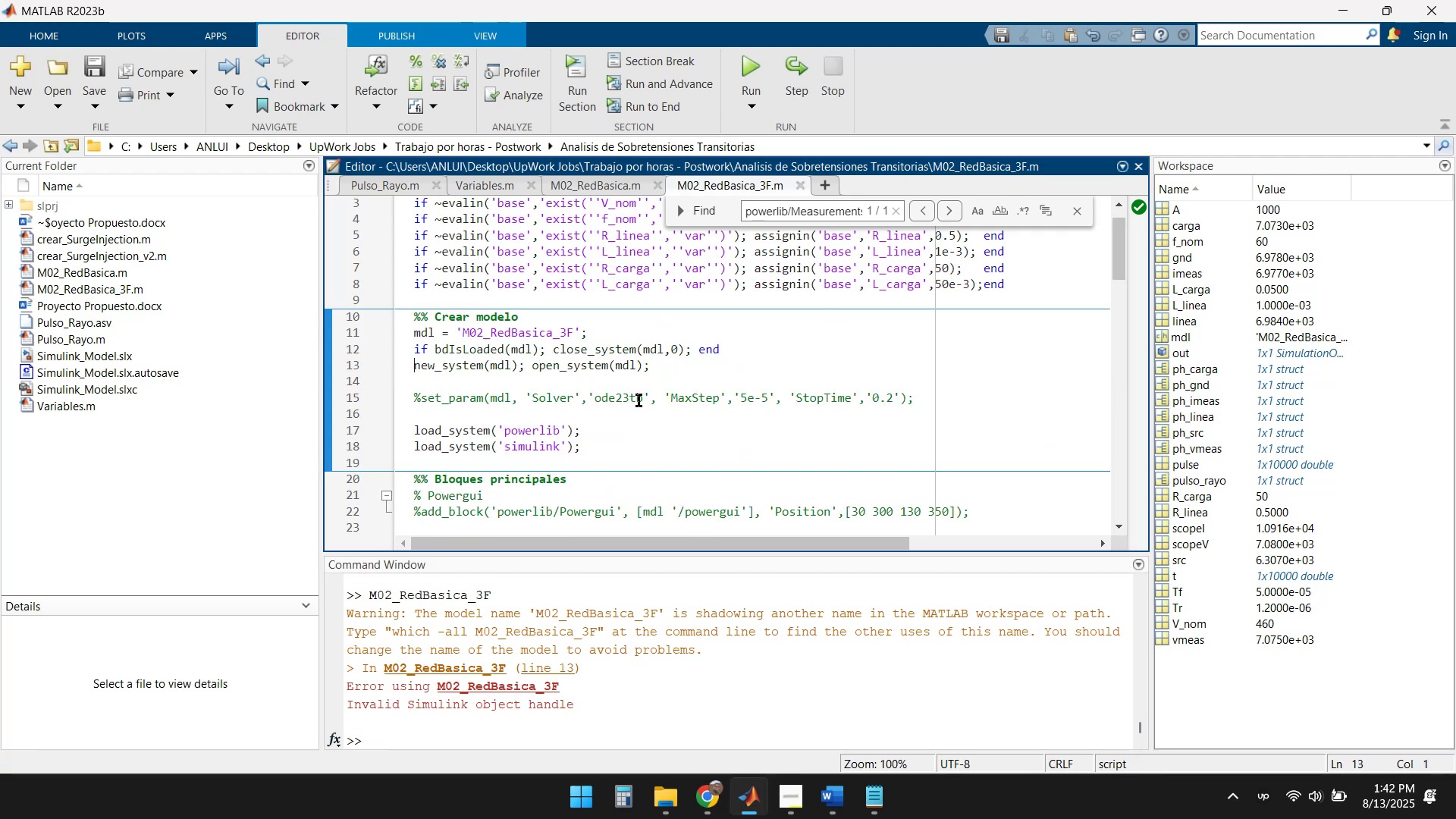 
wait(10.56)
 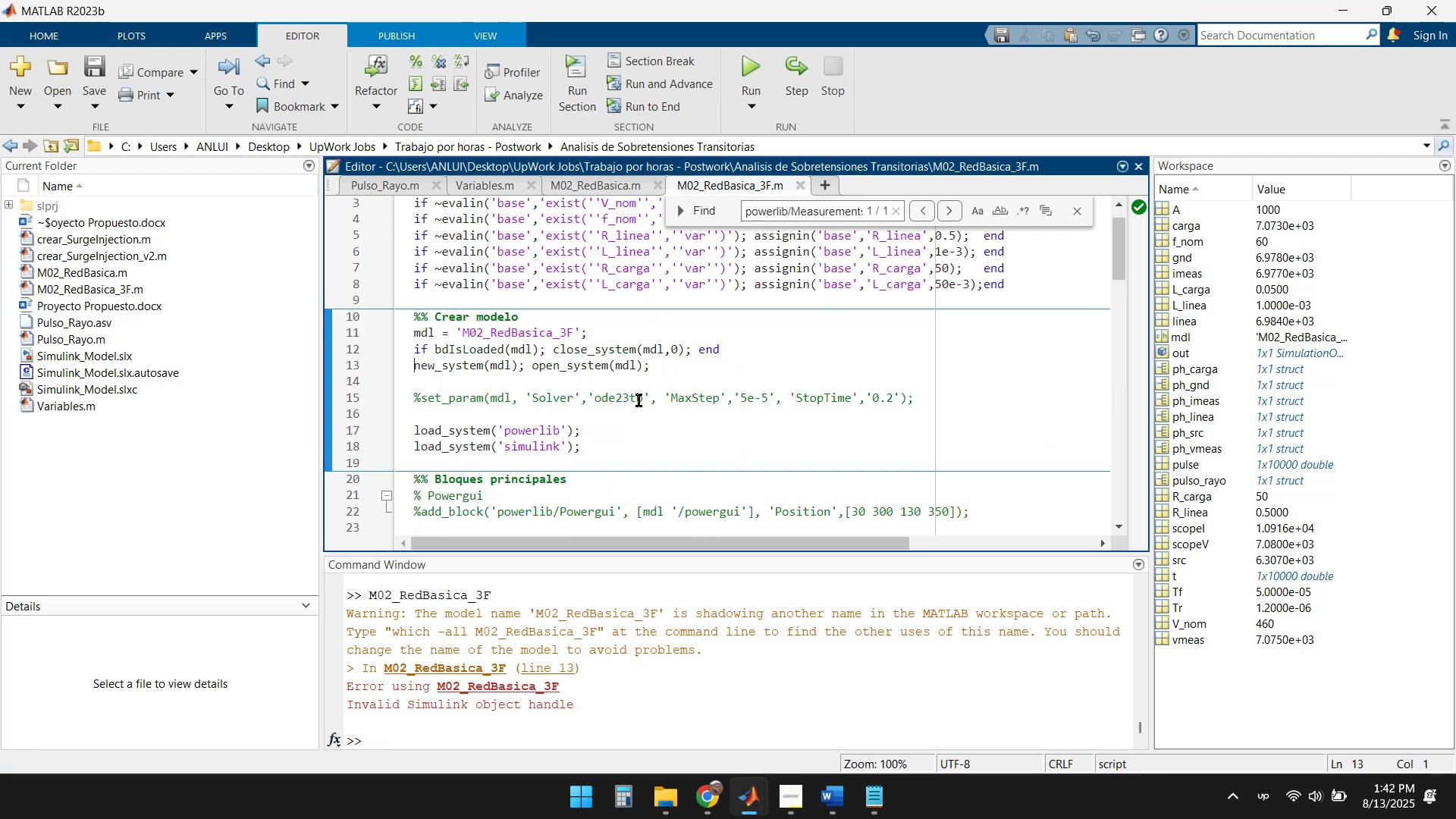 
left_click([1078, 212])
 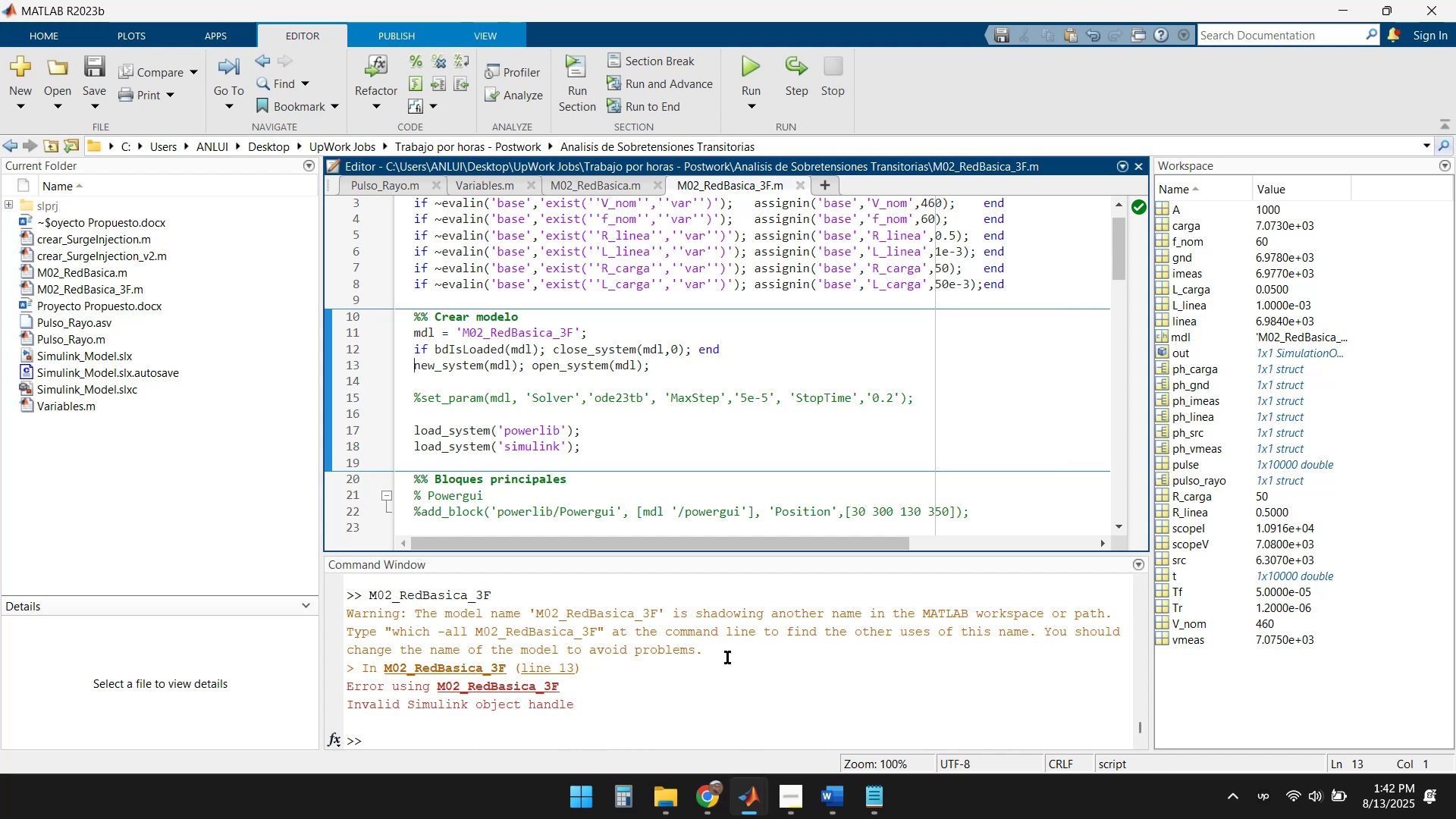 
left_click([746, 818])
 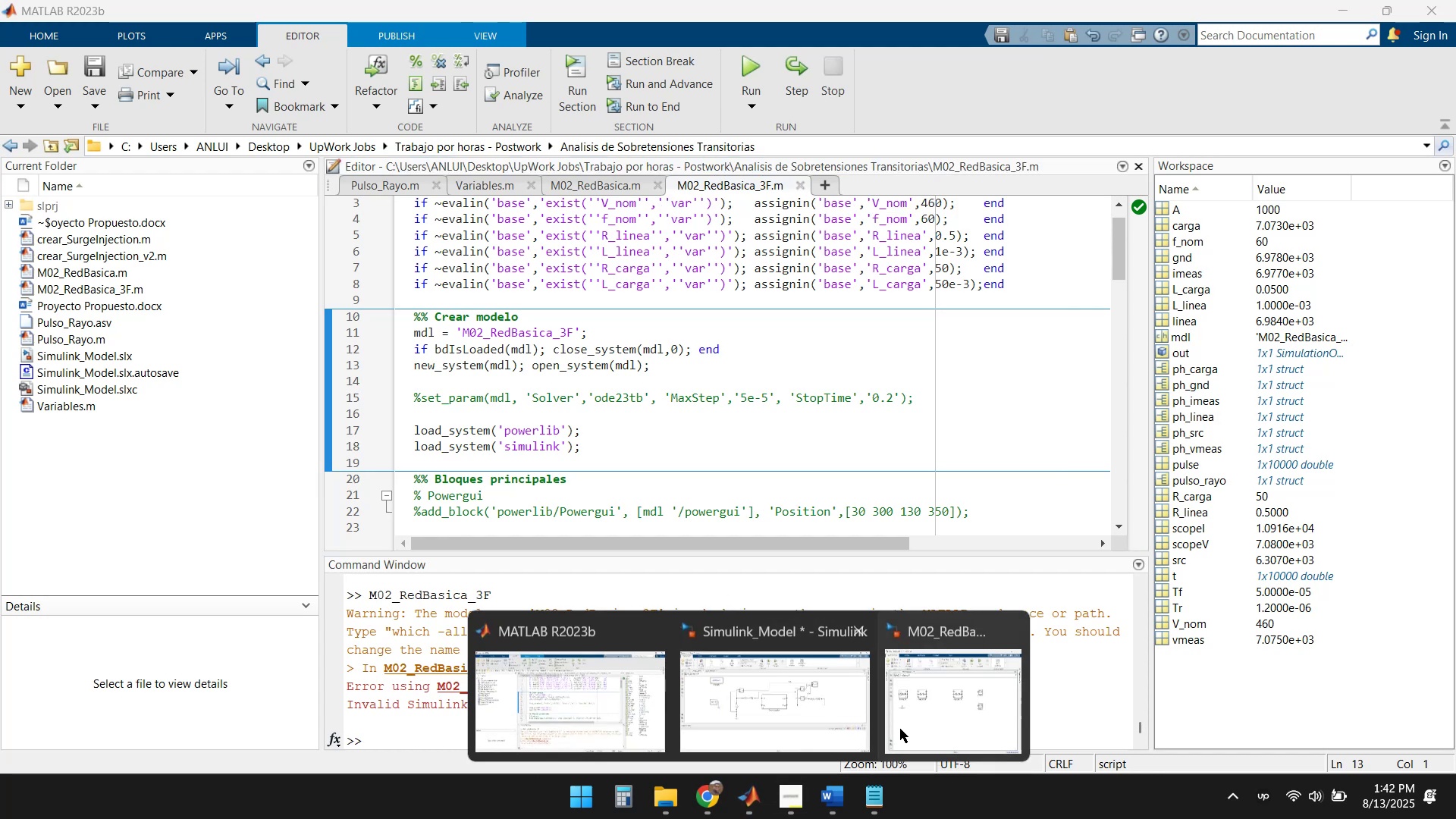 
left_click([971, 708])
 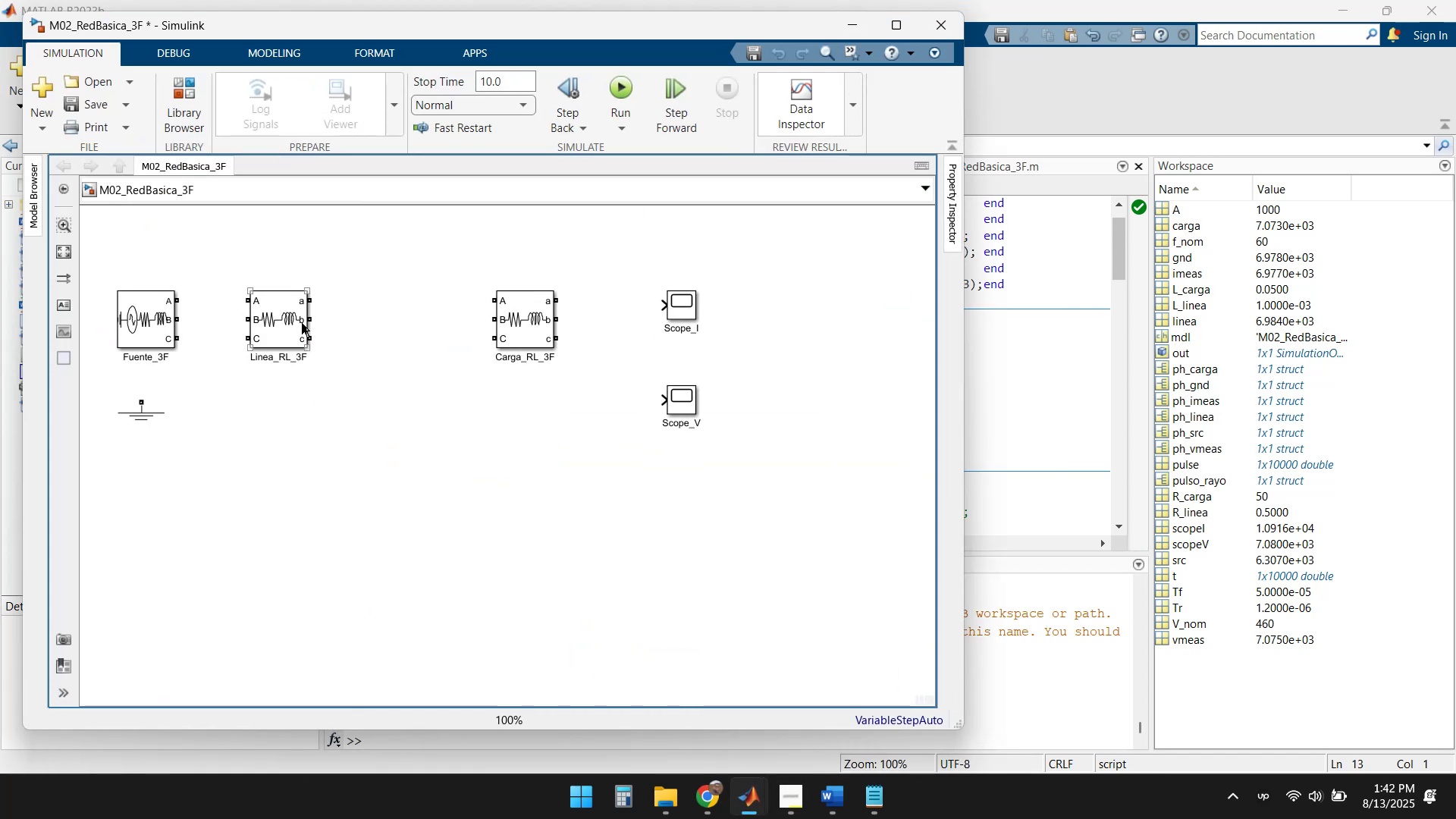 
left_click([277, 316])
 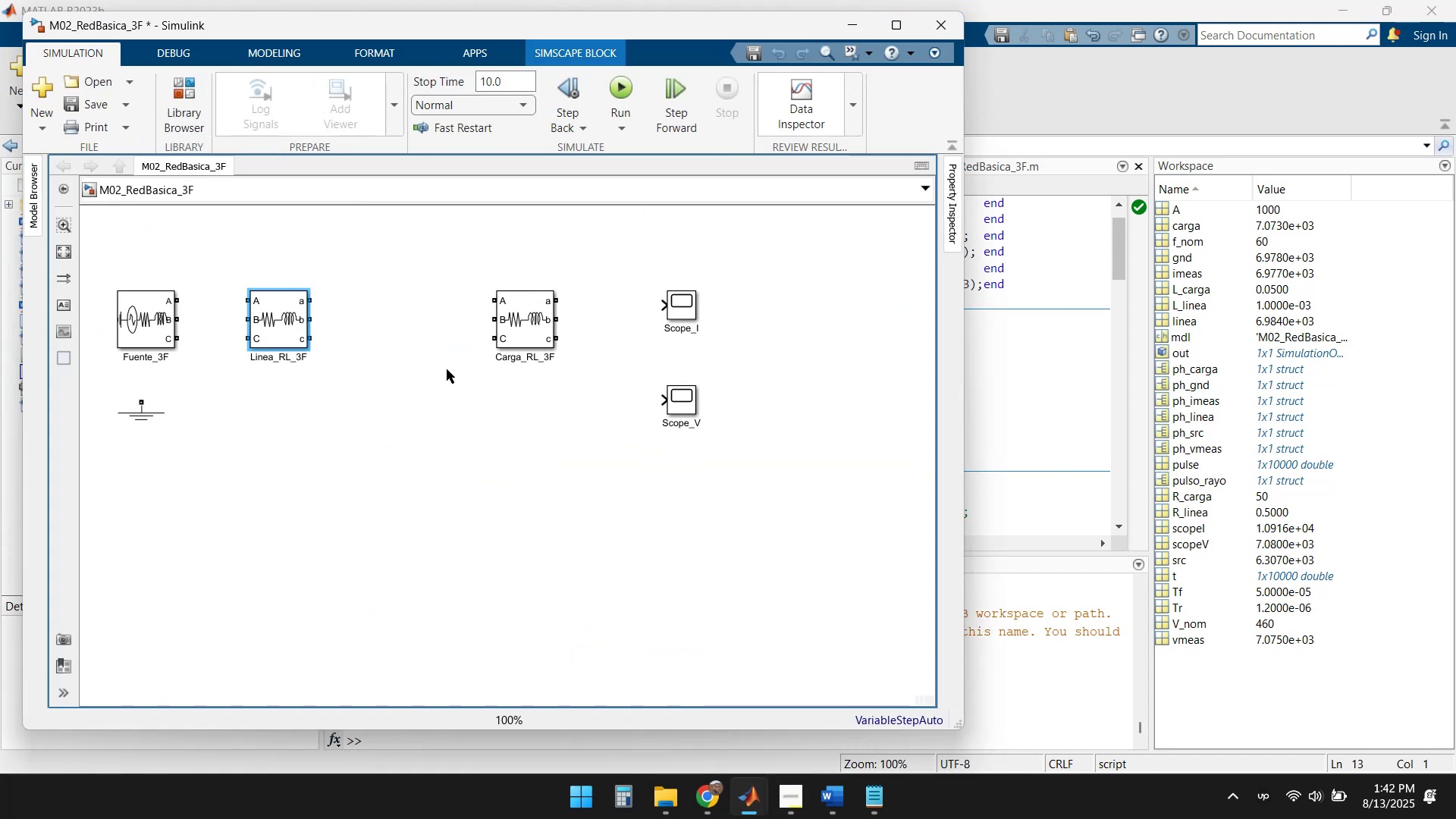 
hold_key(key=ControlLeft, duration=0.74)
left_click([527, 327])
 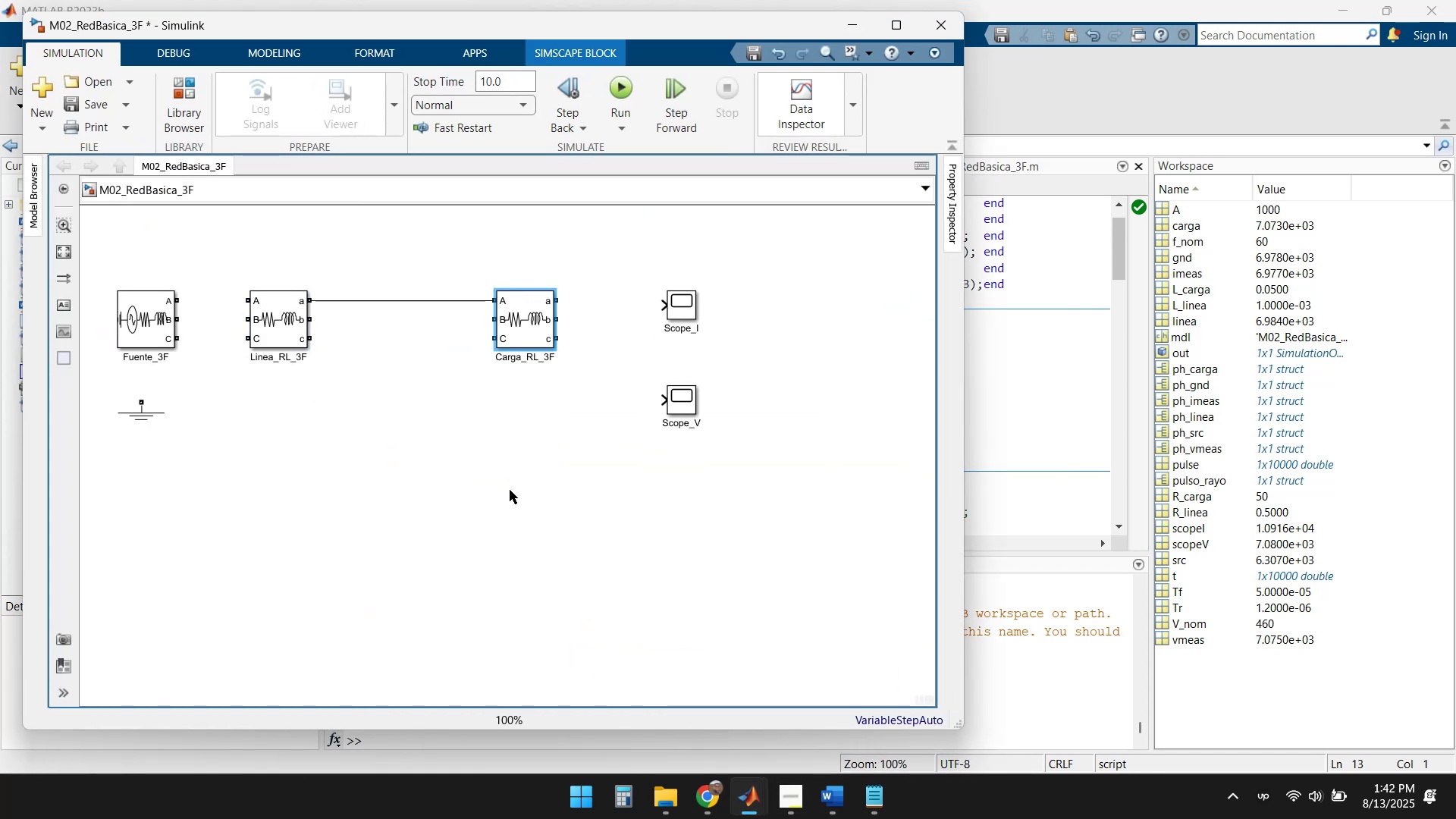 
left_click([510, 490])
 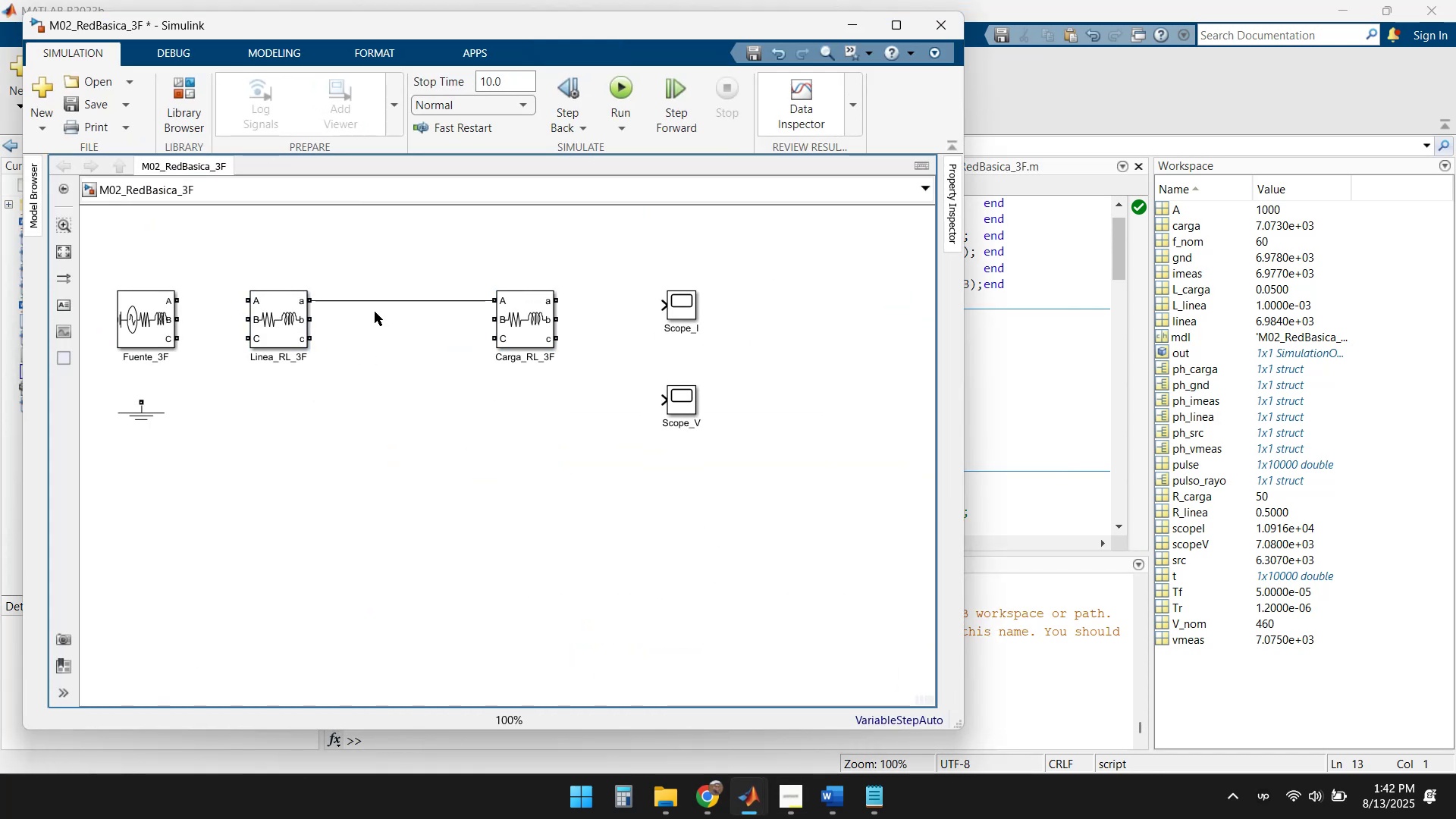 
left_click([375, 302])
 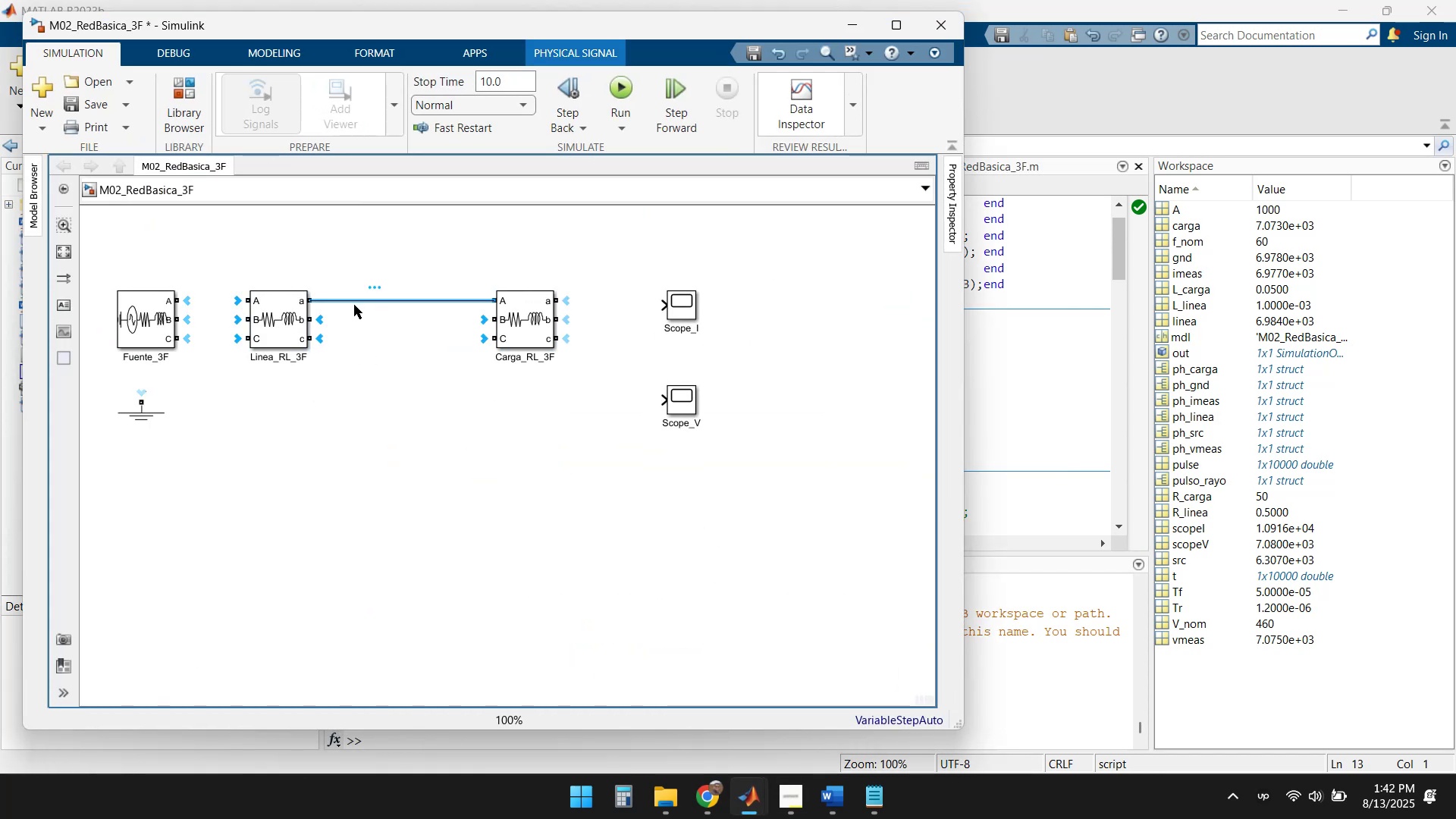 
key(Delete)
 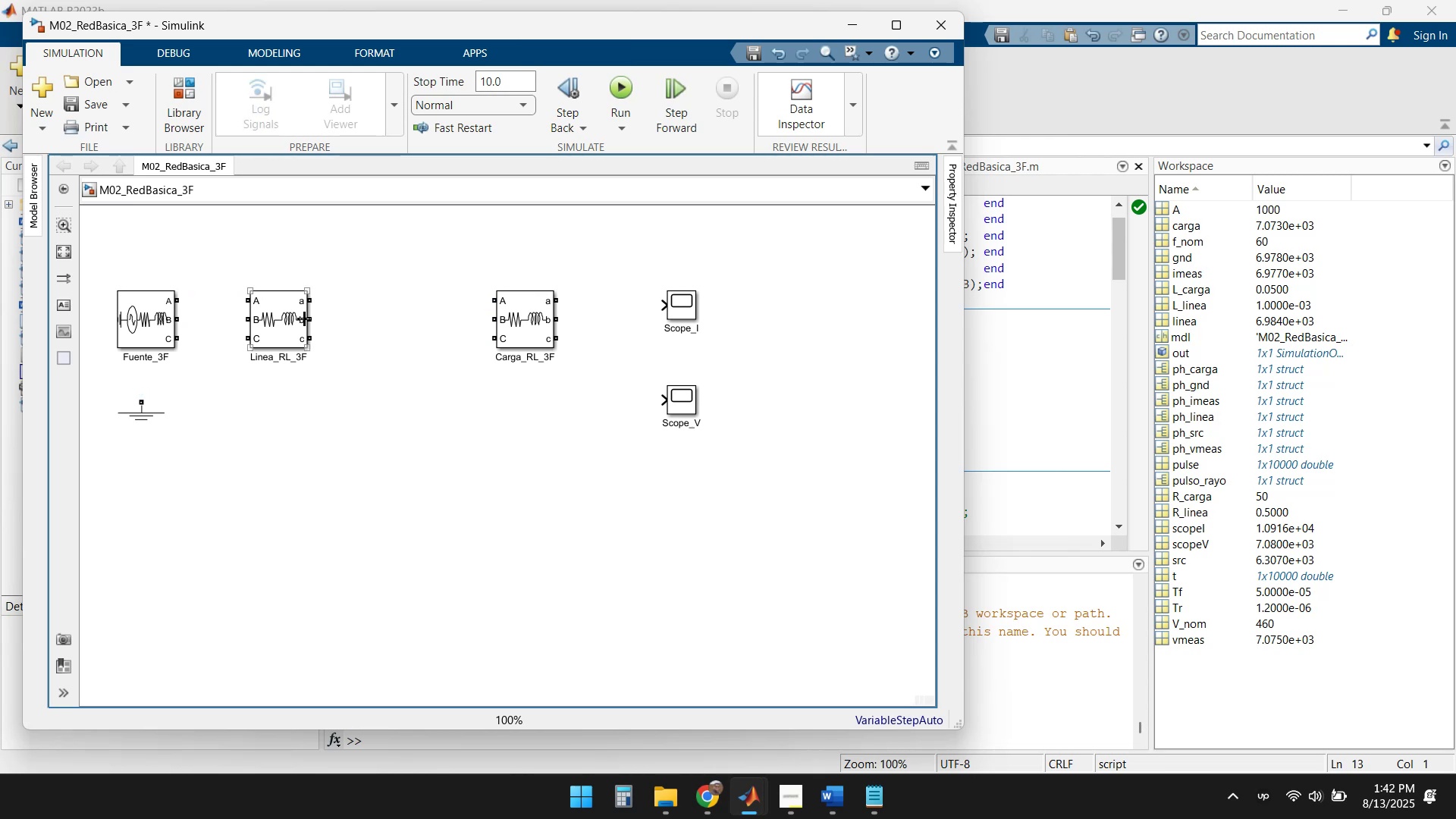 
left_click([271, 323])
 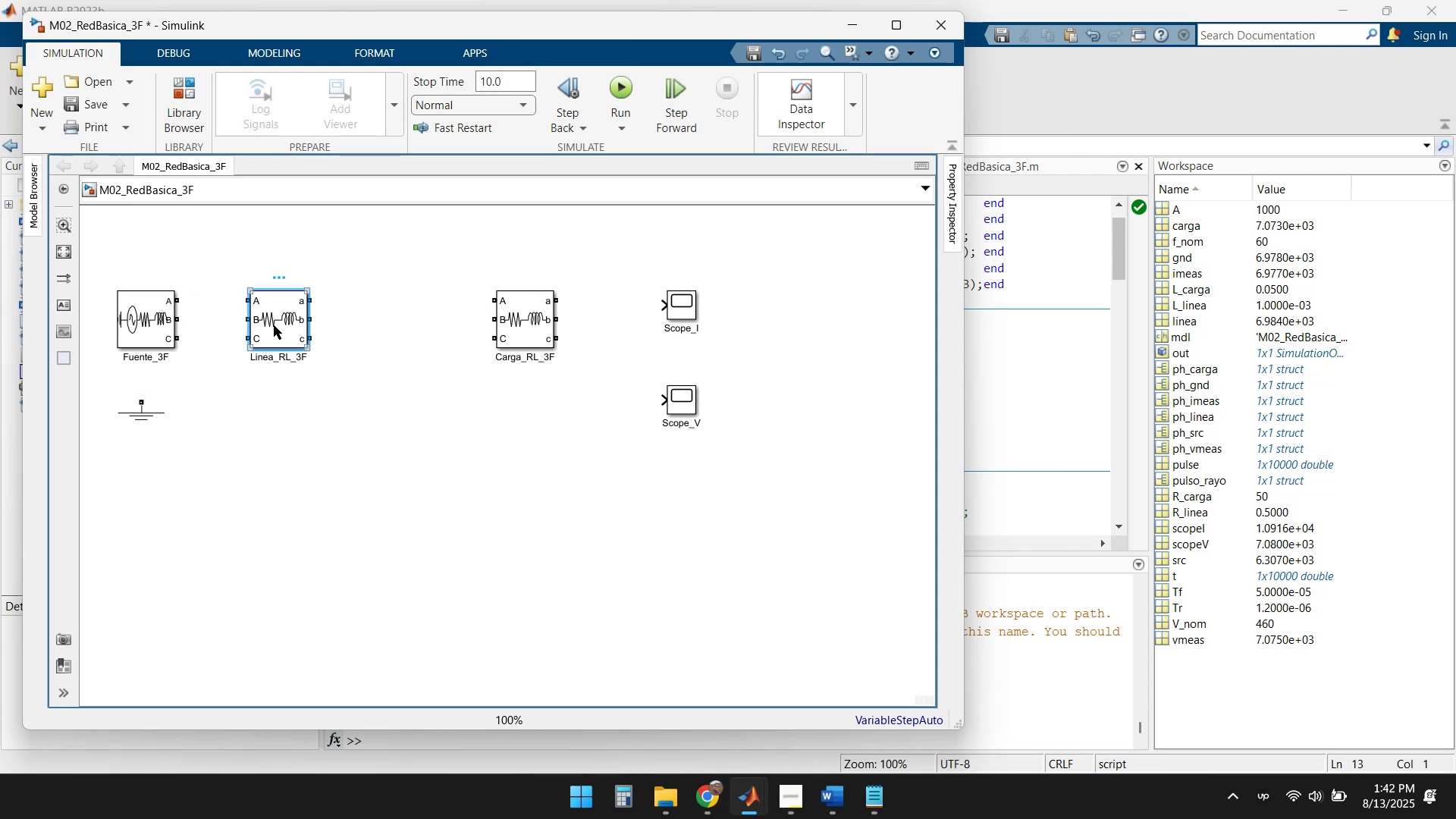 
hold_key(key=ShiftLeft, duration=0.82)
left_click([508, 316])
 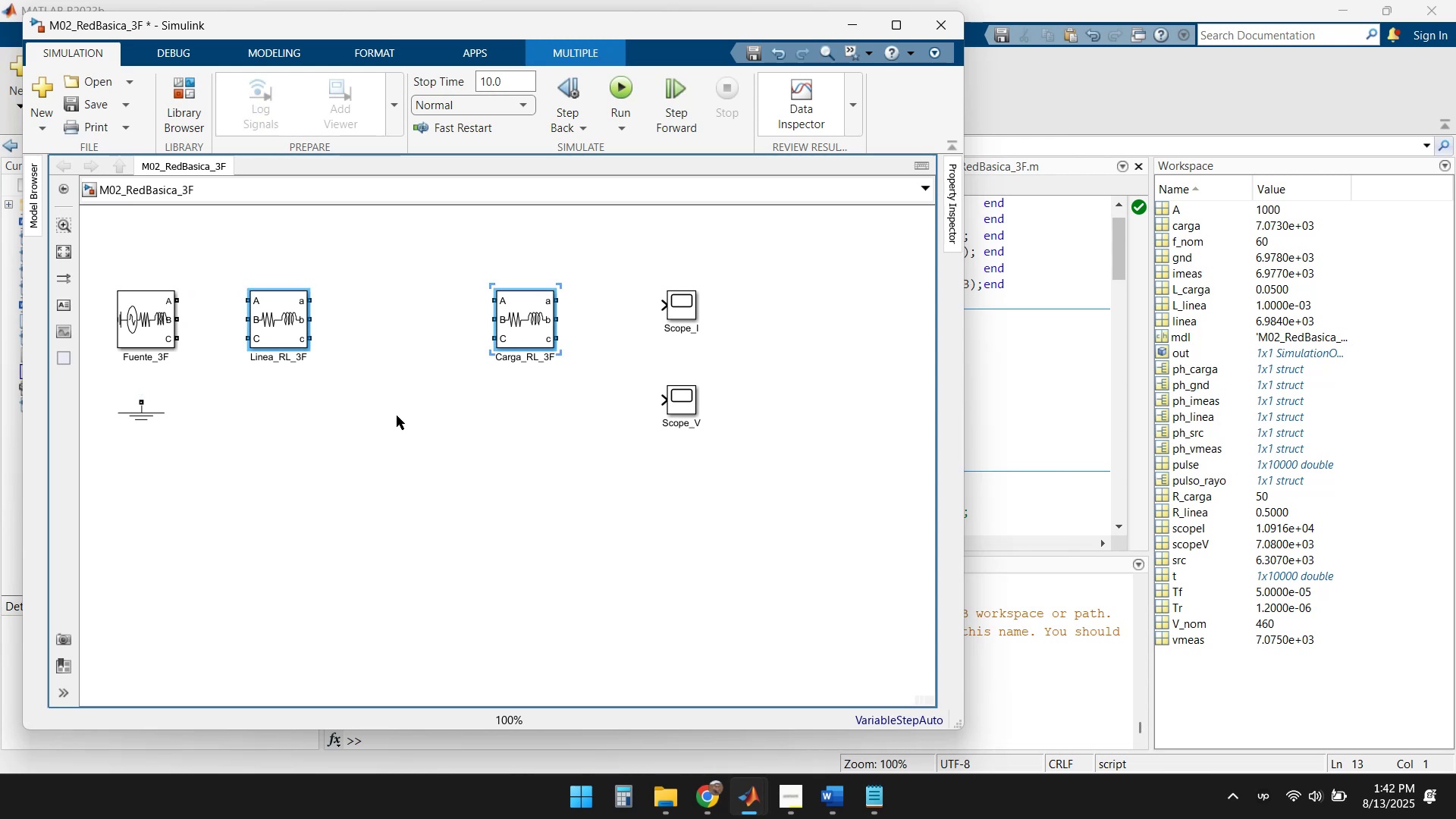 
key(Control+C)
 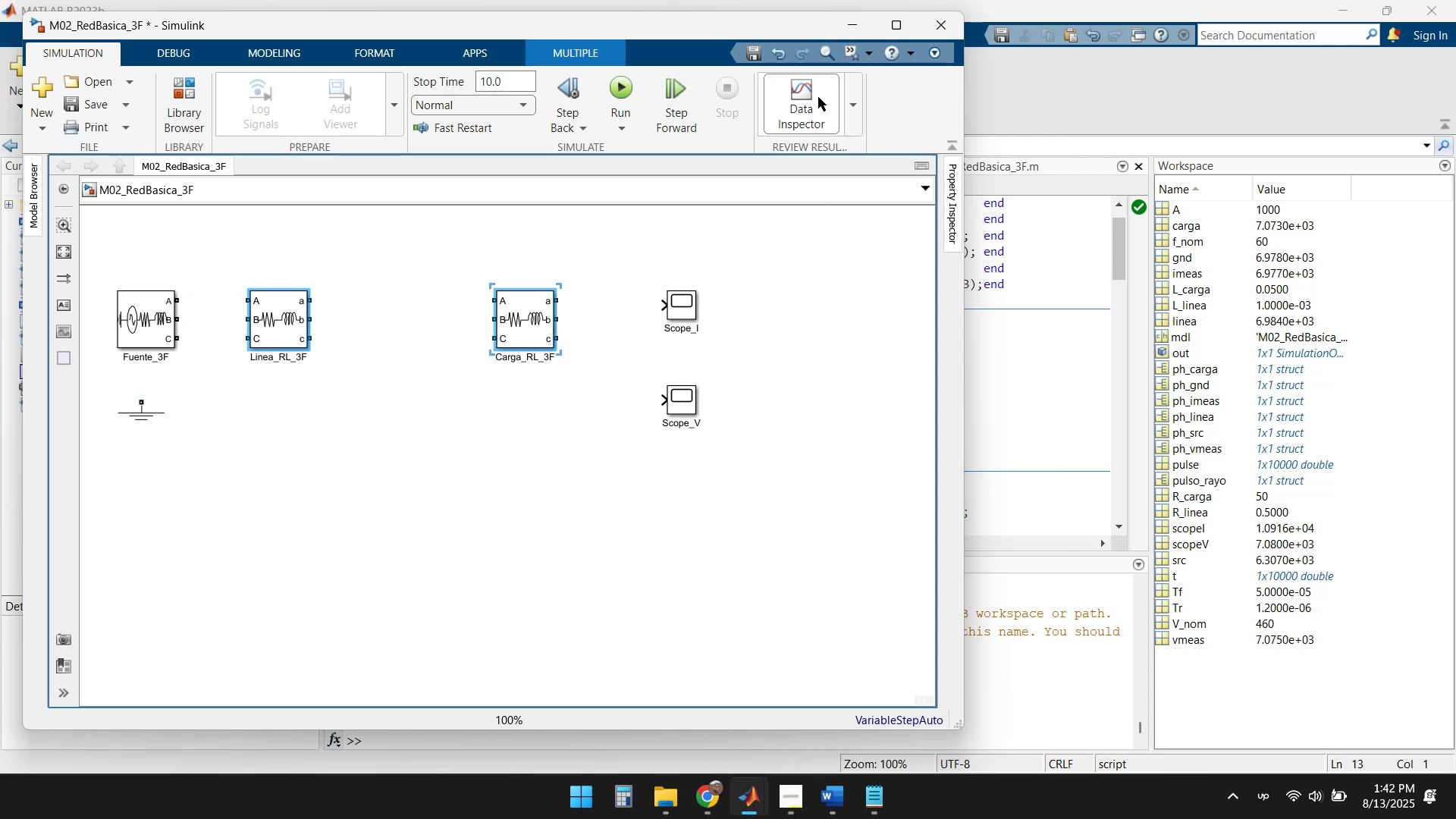 
left_click([859, 13])
 